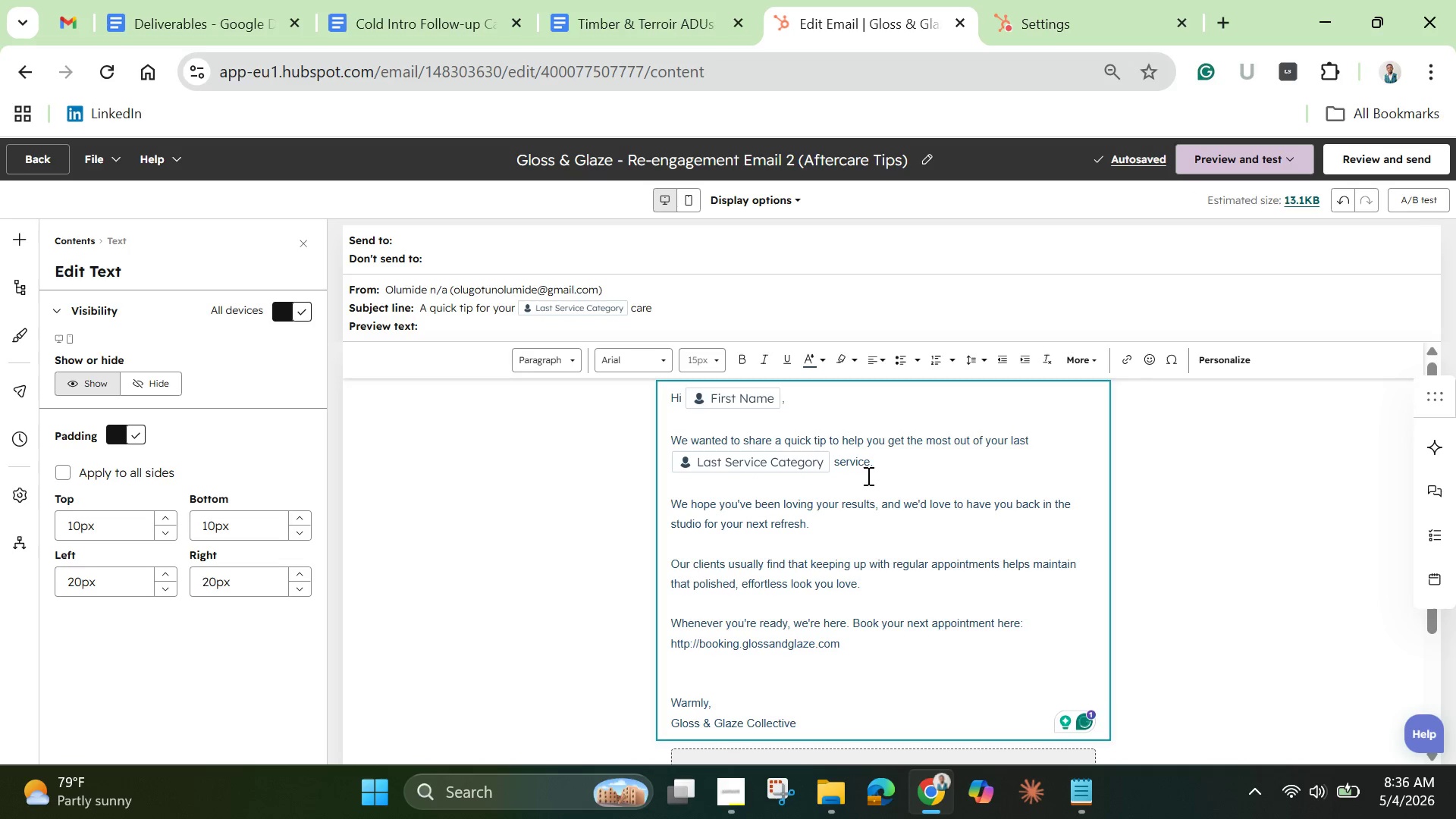 
wait(5.16)
 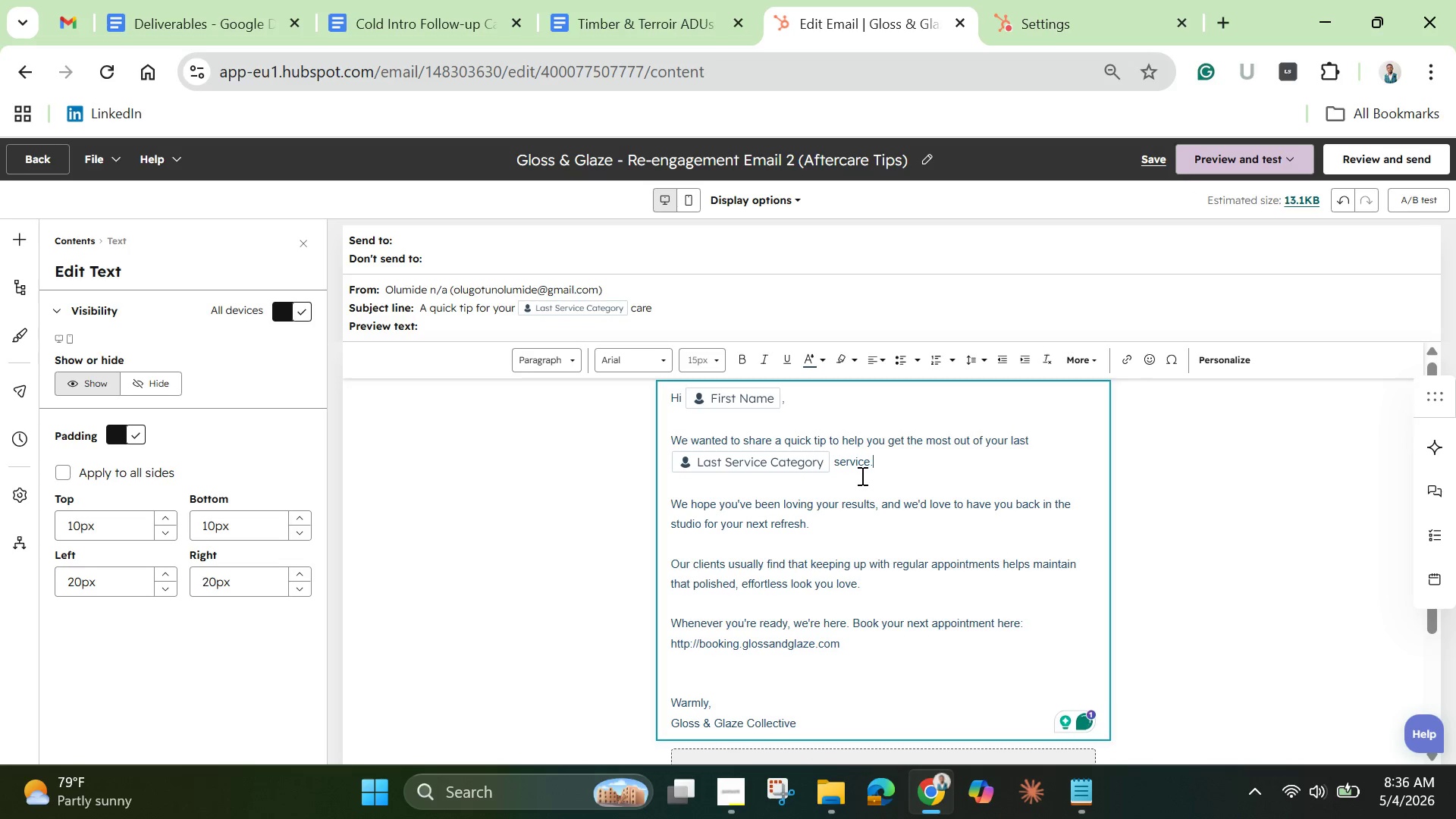 
left_click([855, 623])
 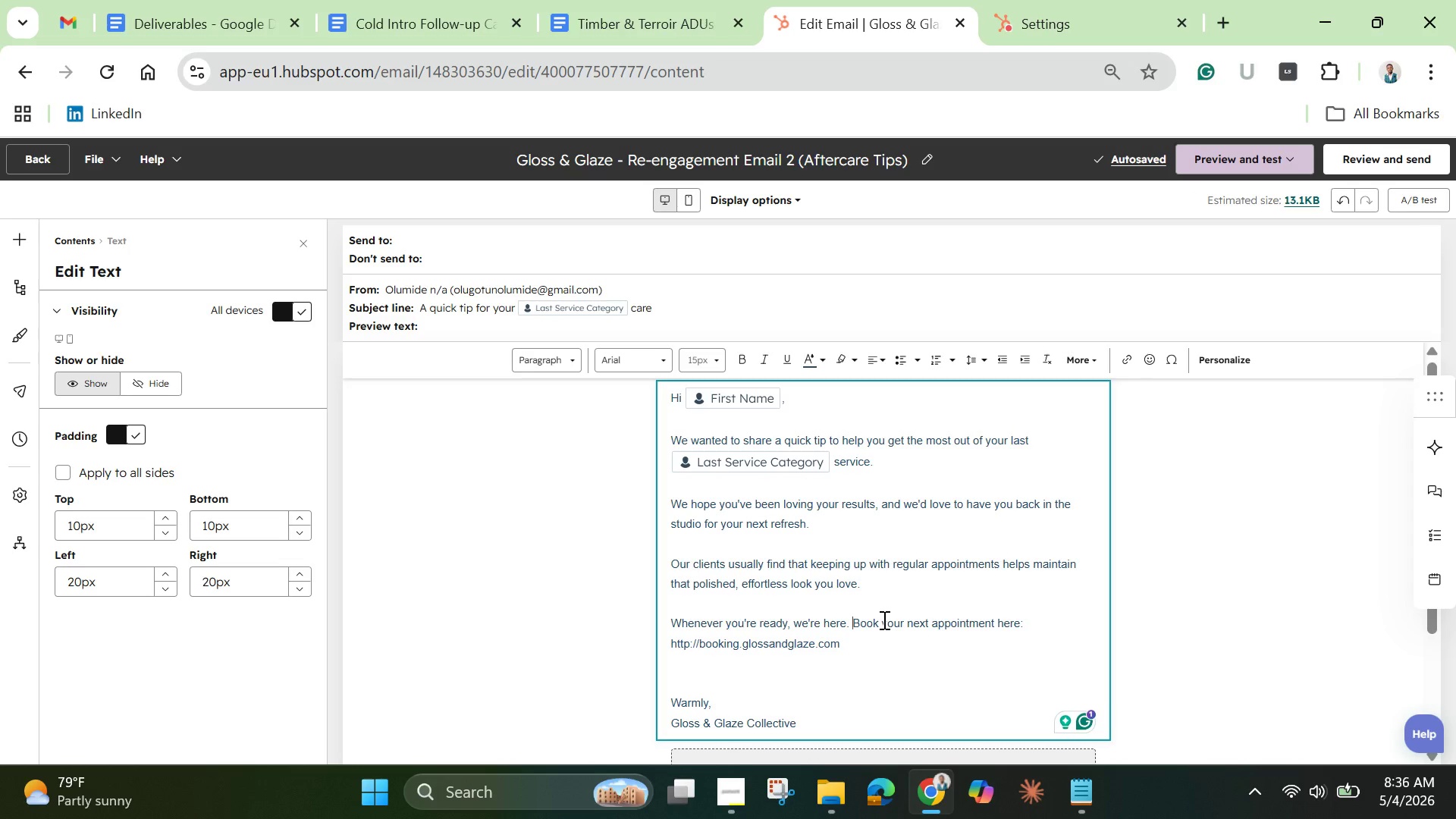 
key(Enter)
 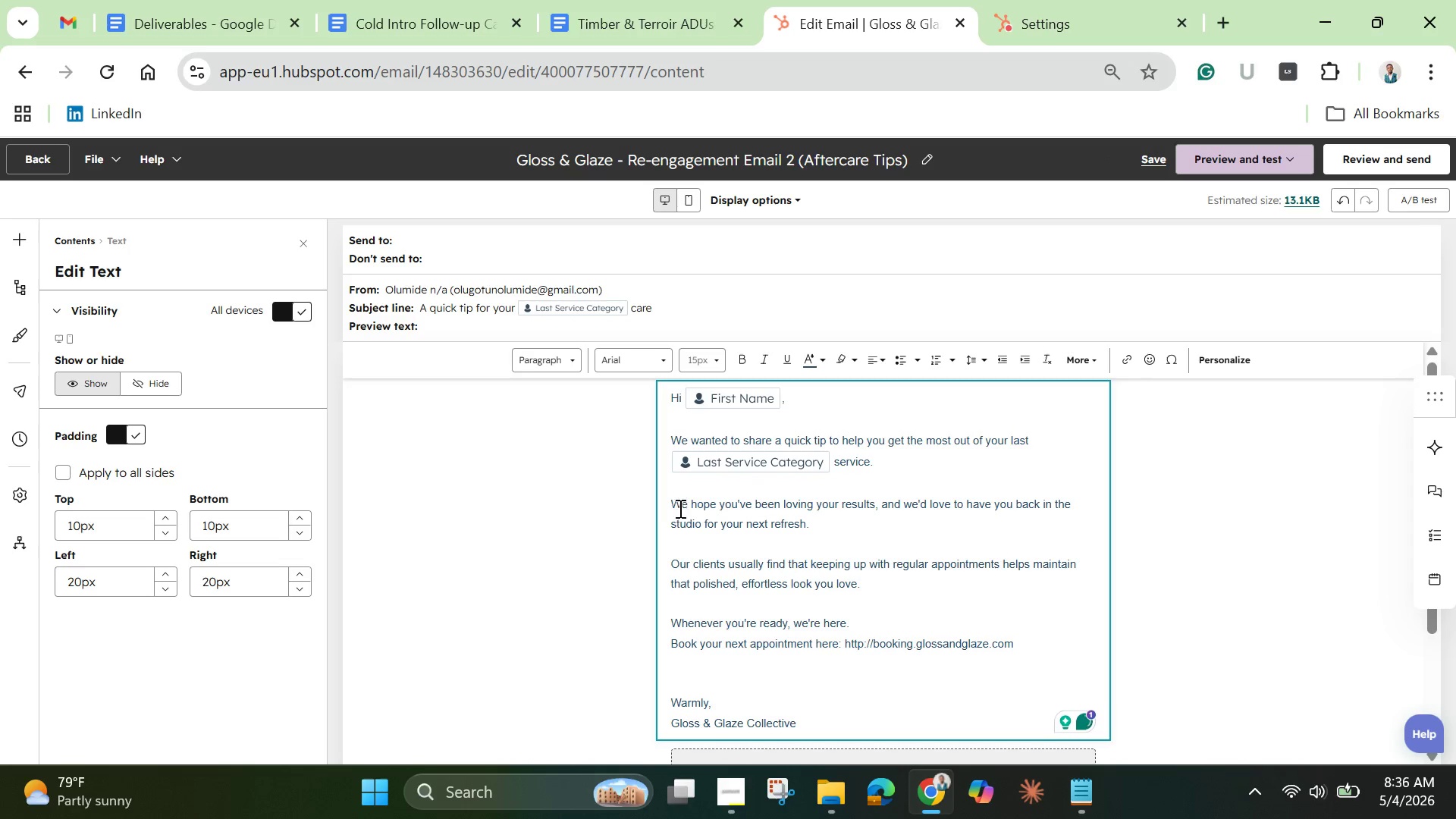 
left_click_drag(start_coordinate=[675, 504], to_coordinate=[864, 616])
 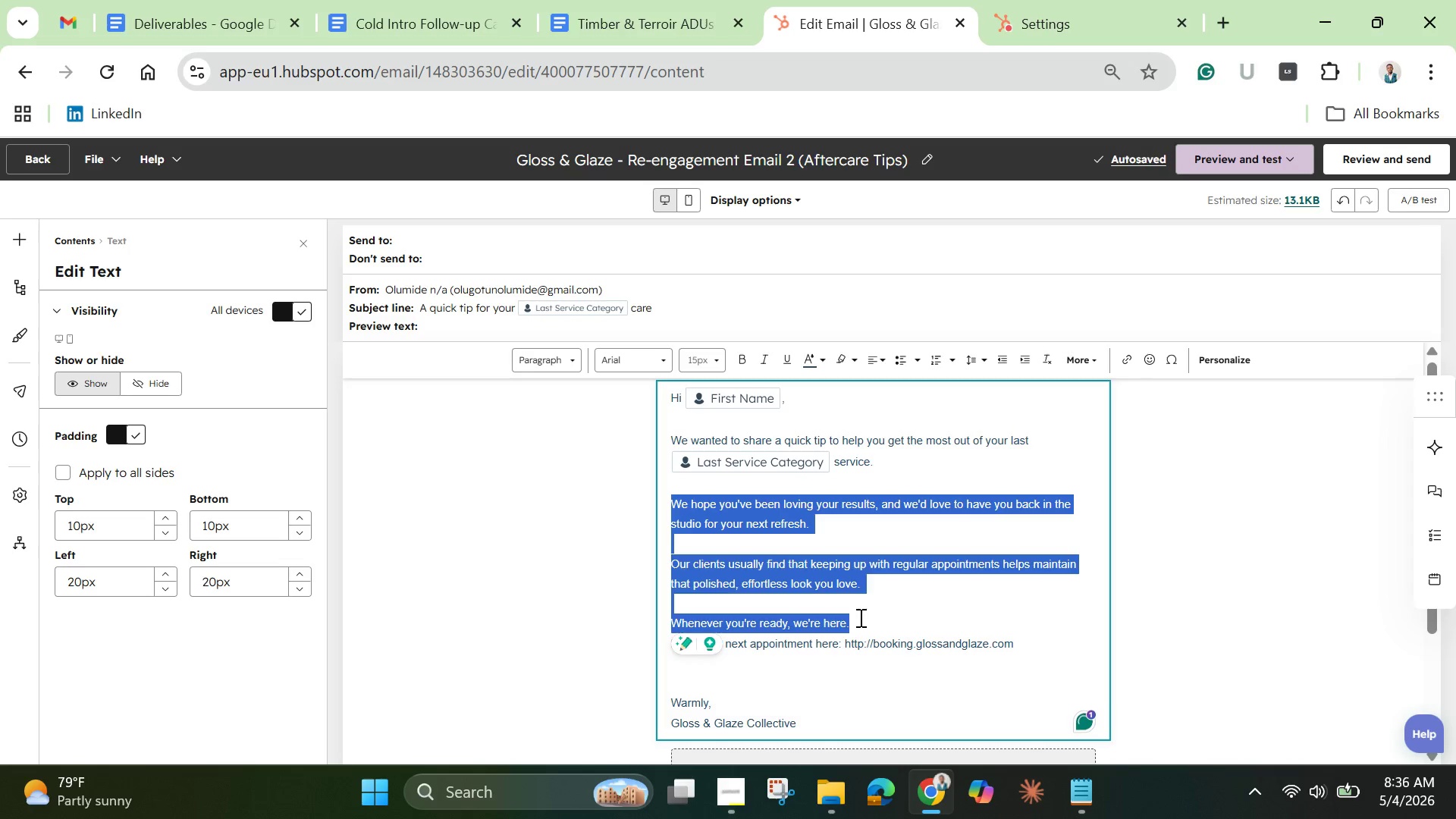 
key(Backspace)
 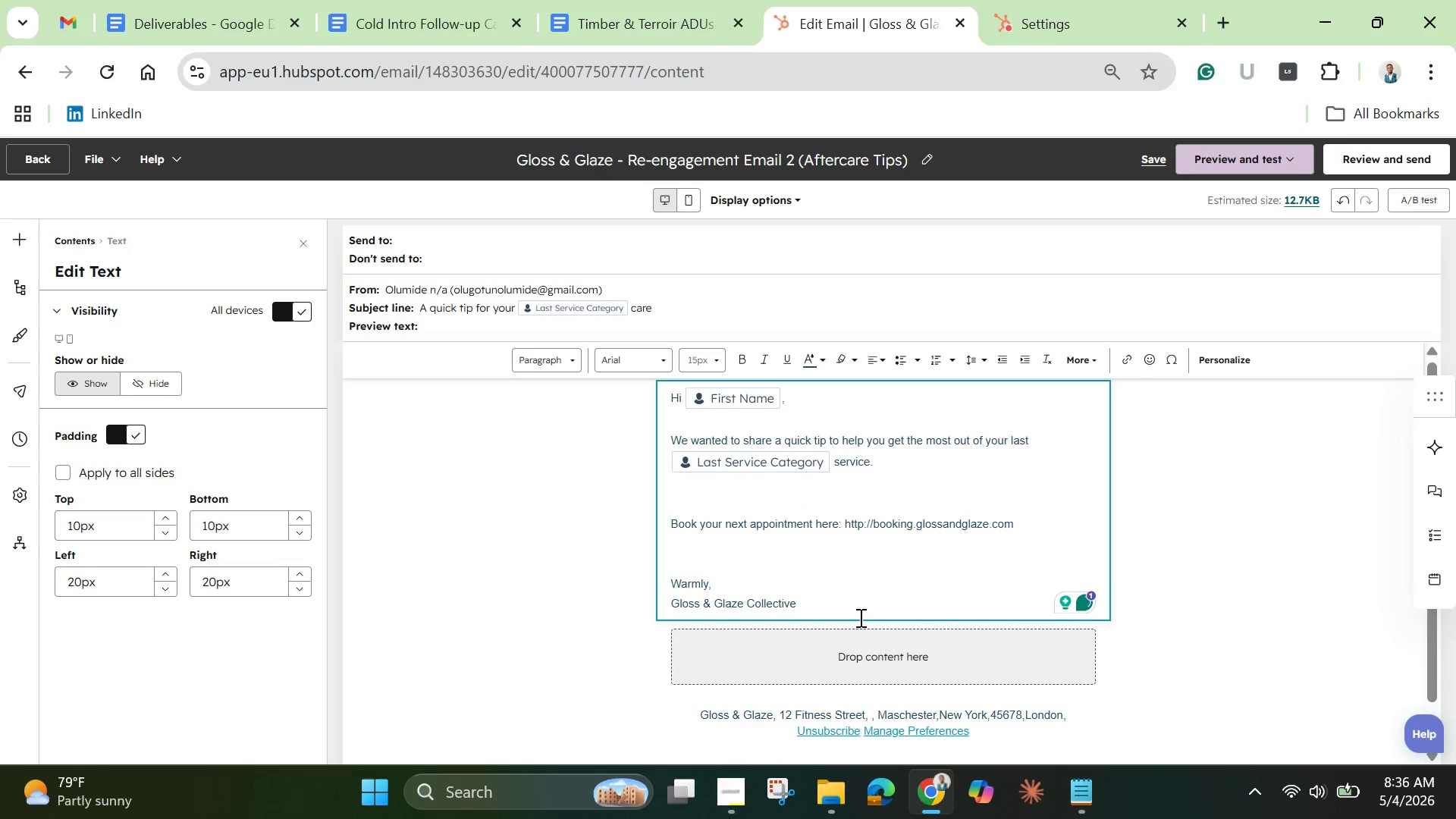 
type(If you;ve )
key(Backspace)
key(Backspace)
key(Backspace)
key(Backspace)
 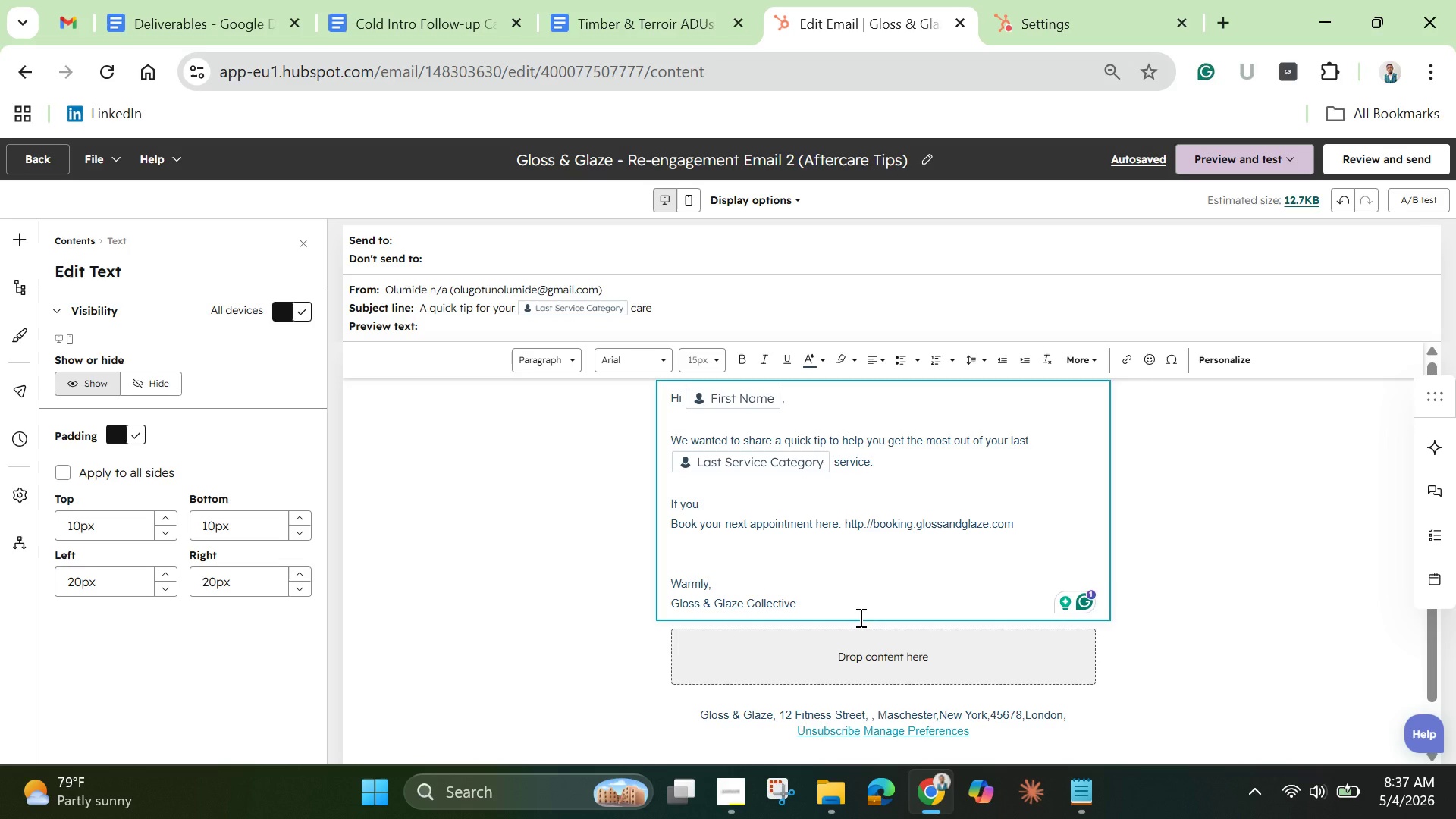 
wait(70.73)
 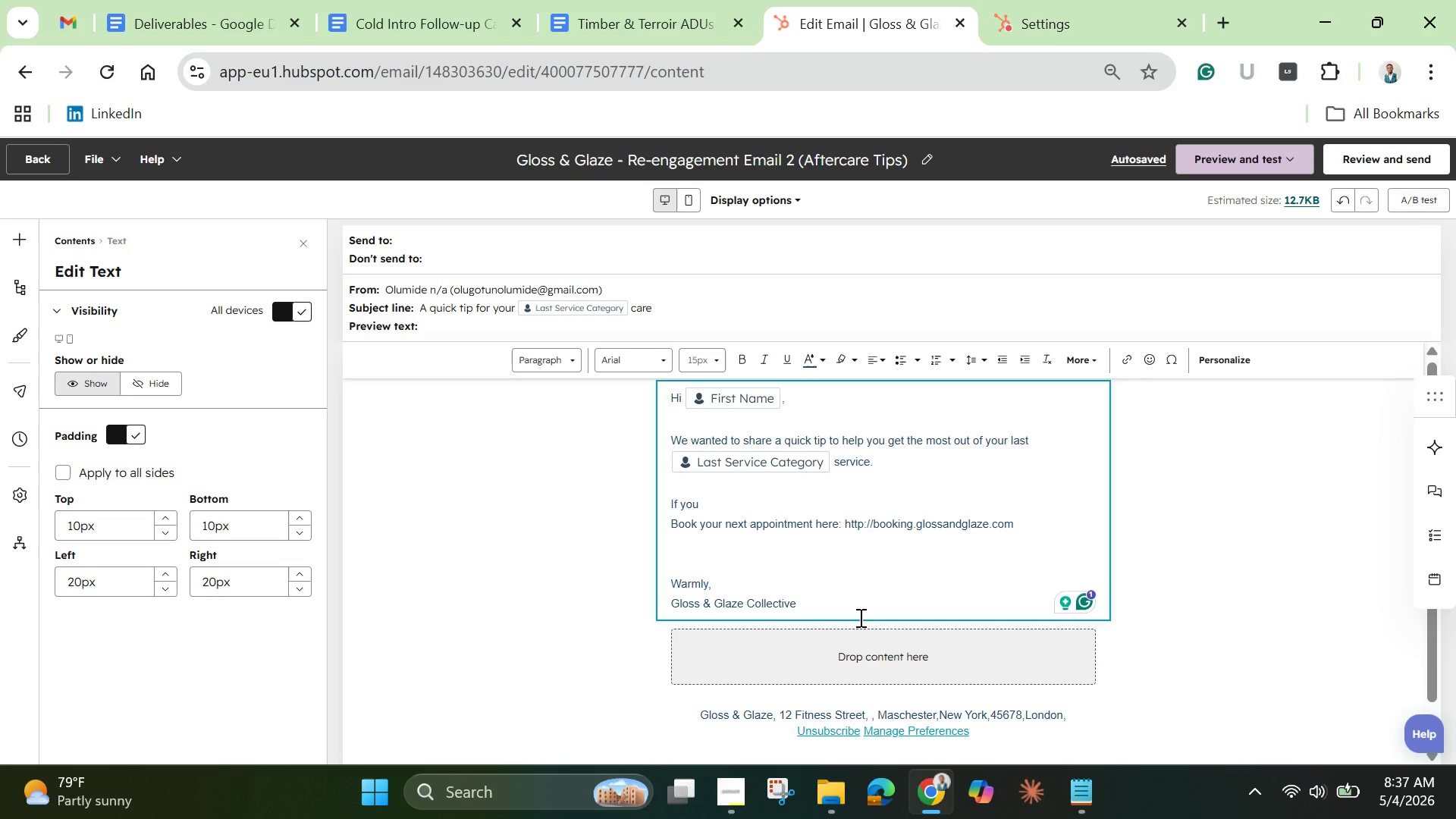 
type( )
key(Backspace)
type('ve had a recent appointment, proper )
 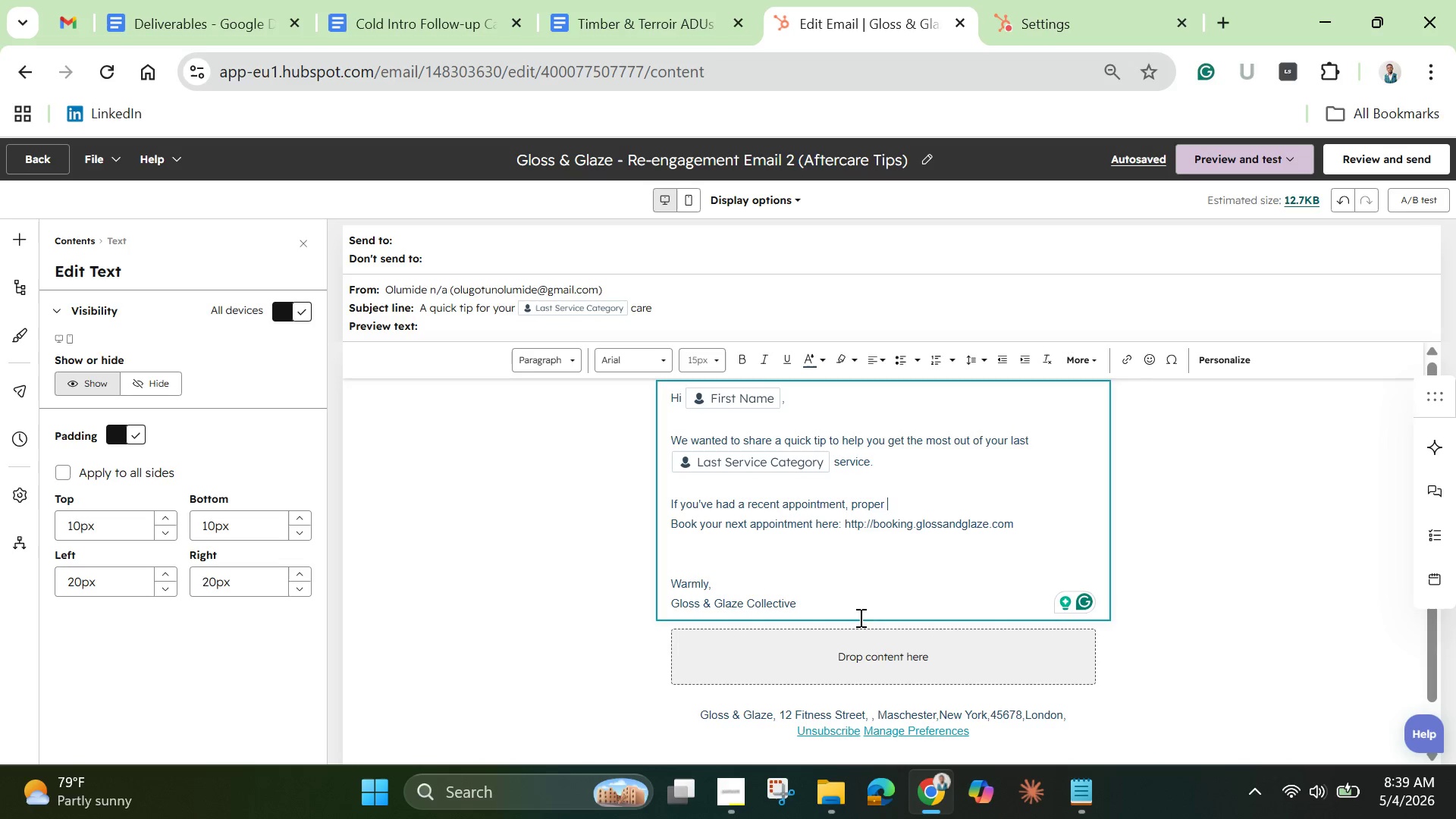 
wait(53.67)
 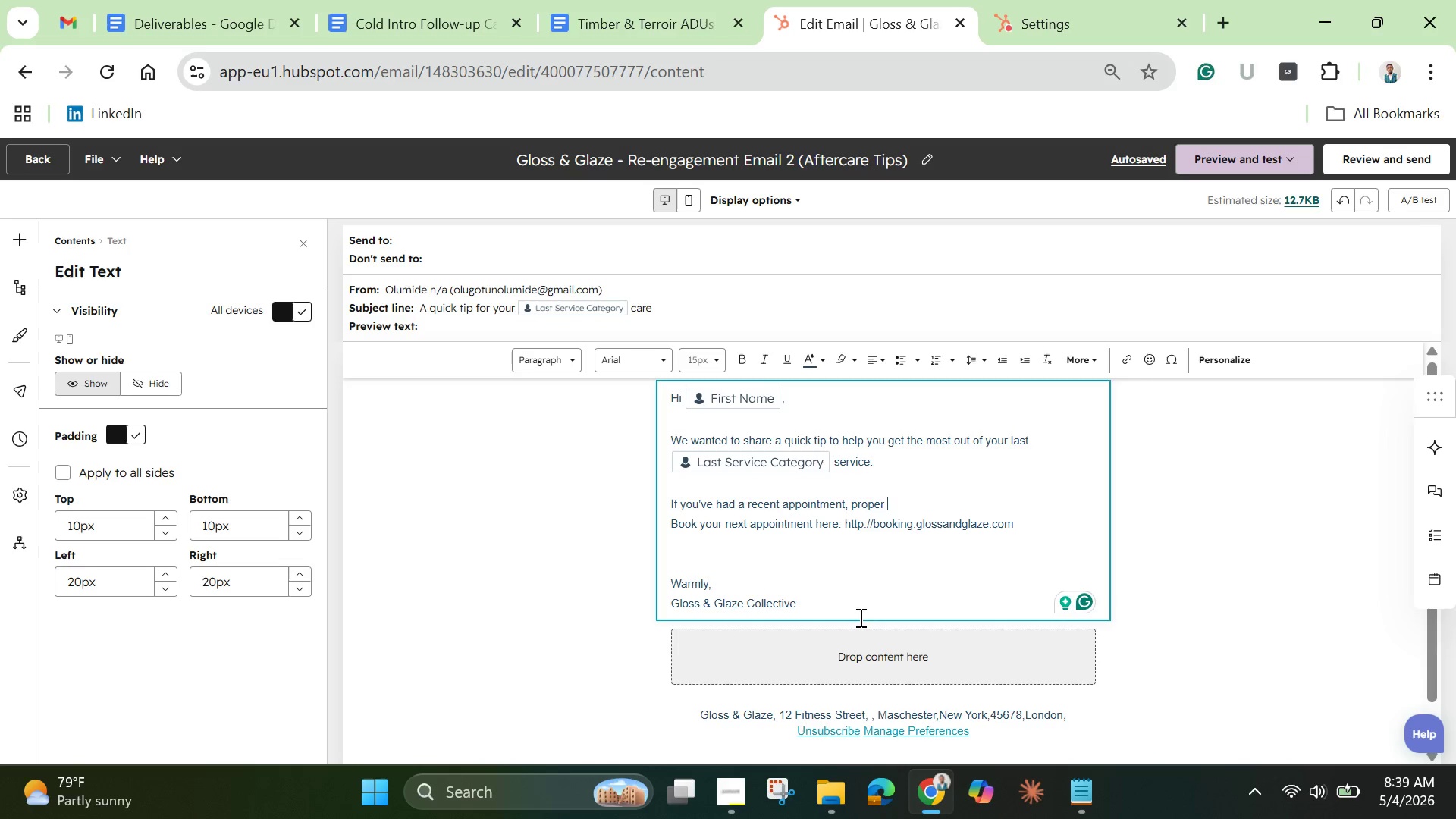 
type(after)
 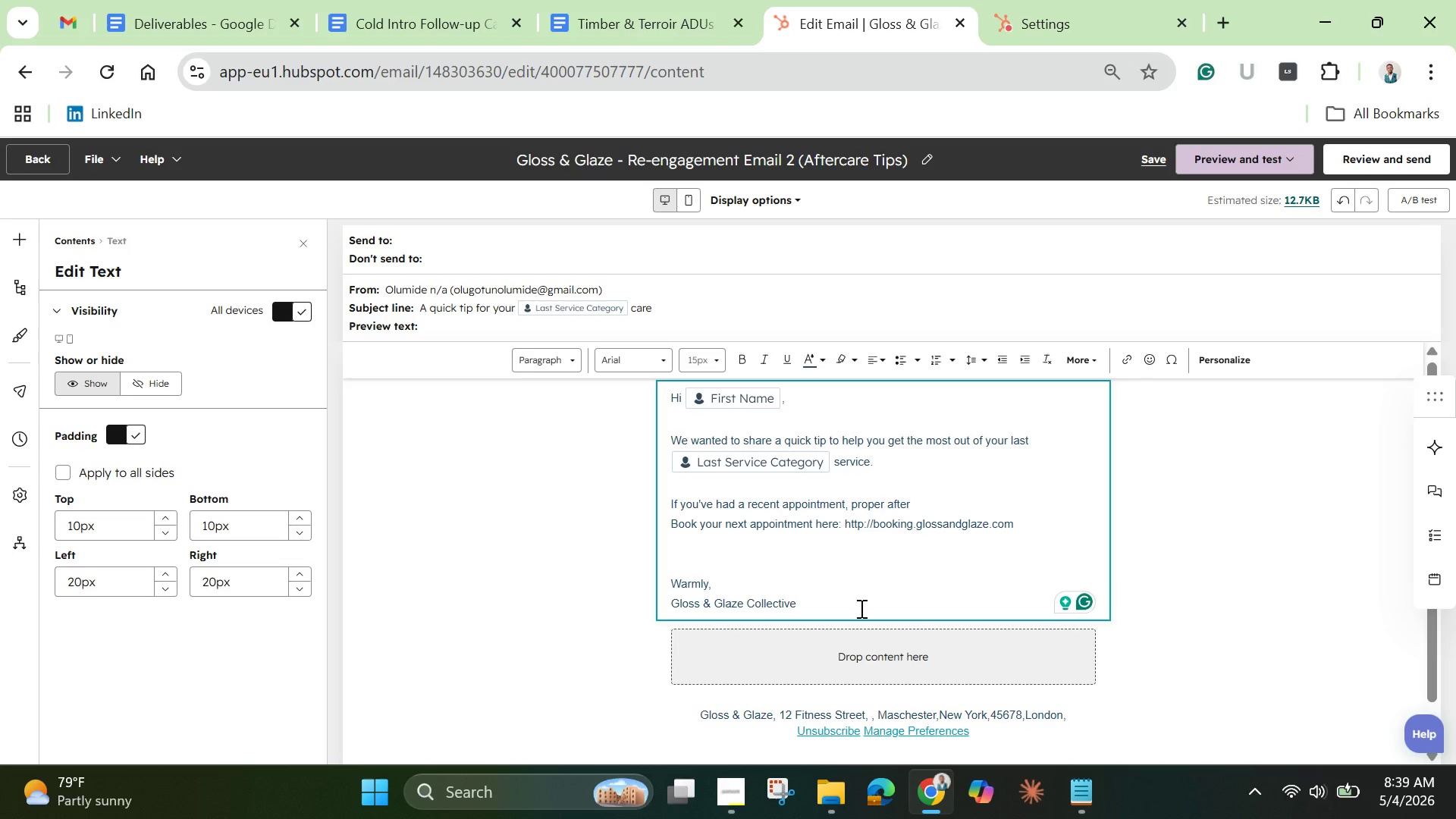 
key(ArrowLeft)
 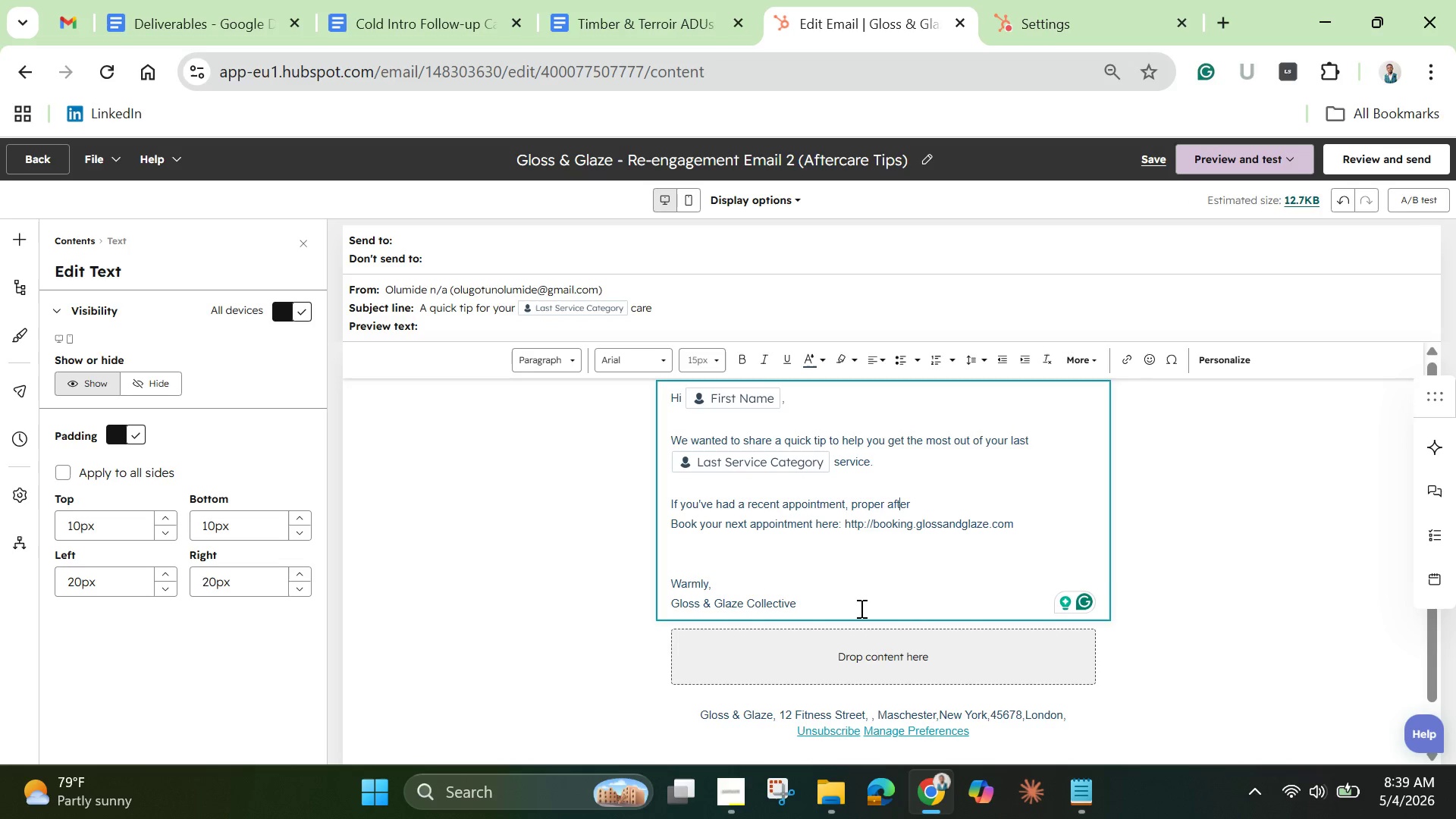 
key(ArrowLeft)
 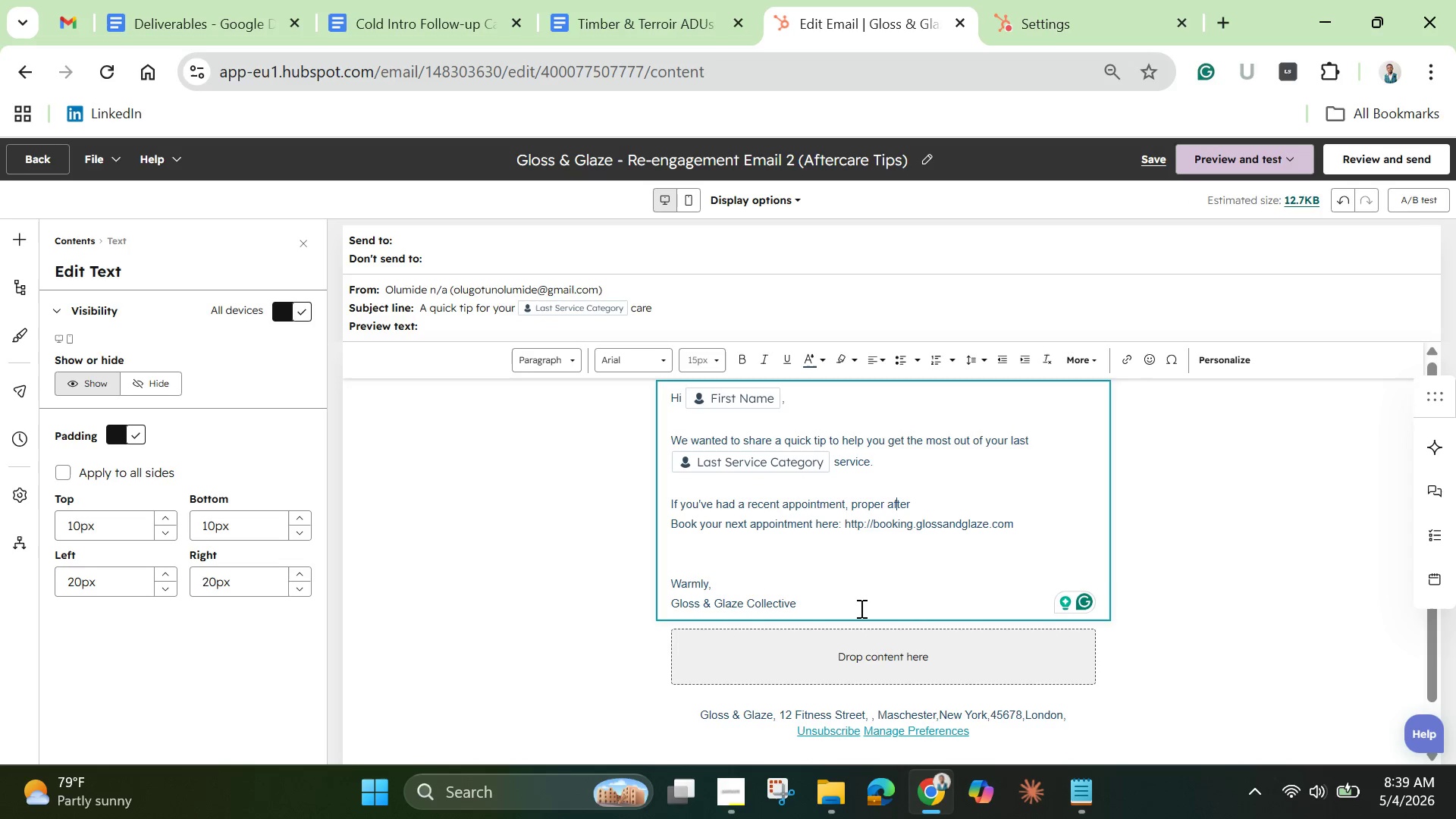 
key(ArrowLeft)
 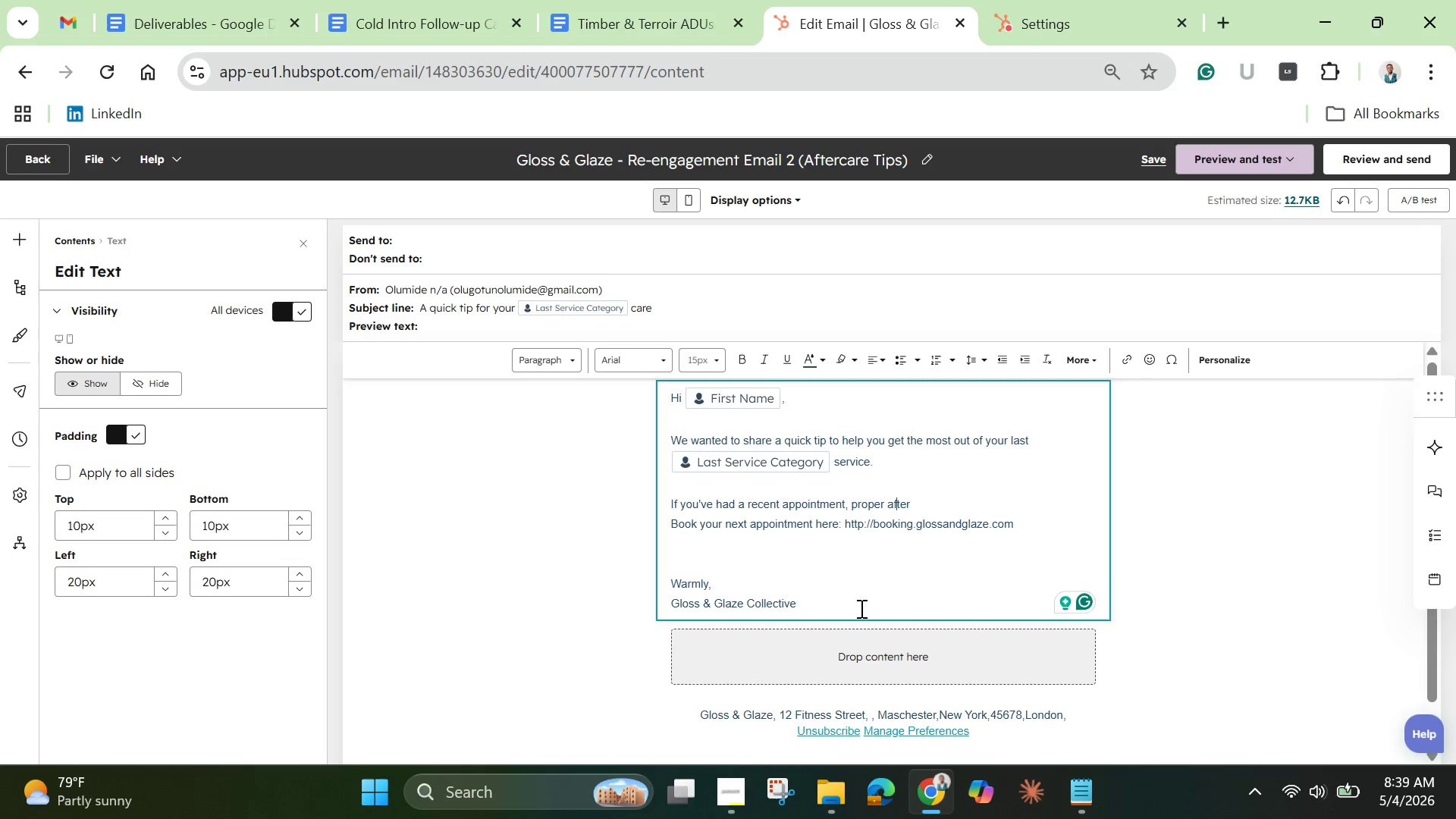 
key(ArrowLeft)
 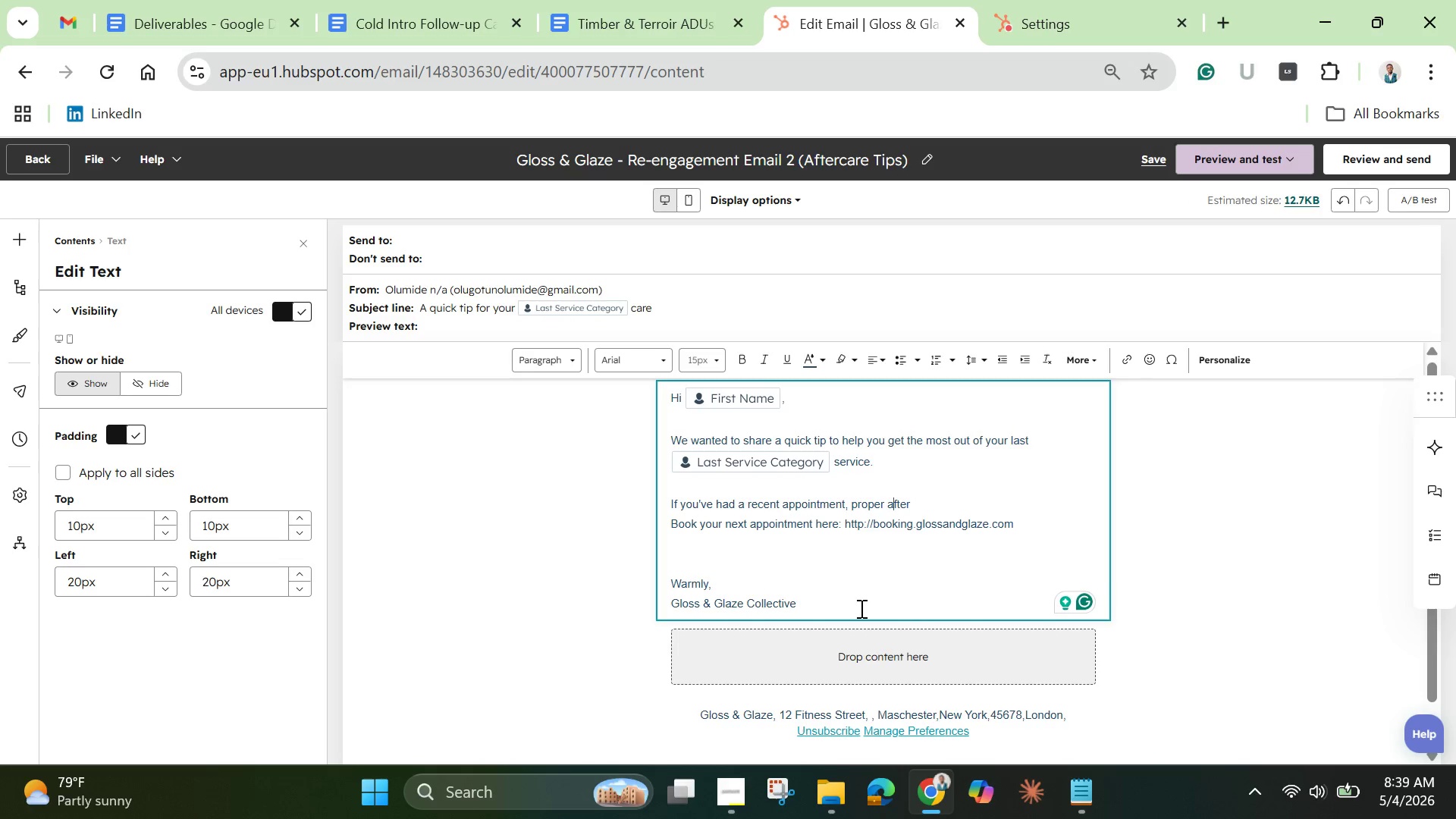 
key(ArrowLeft)
 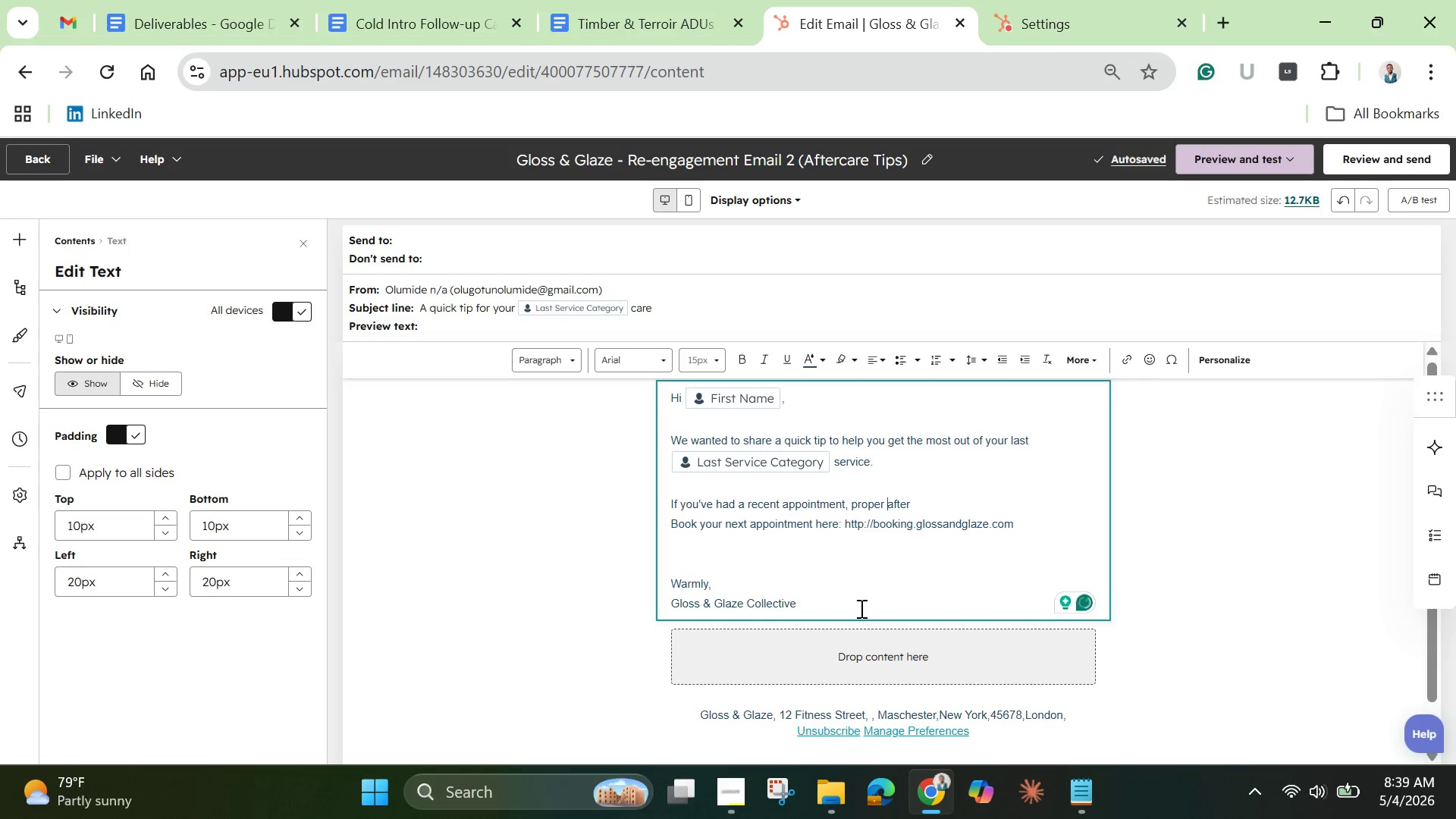 
key(Backspace)
 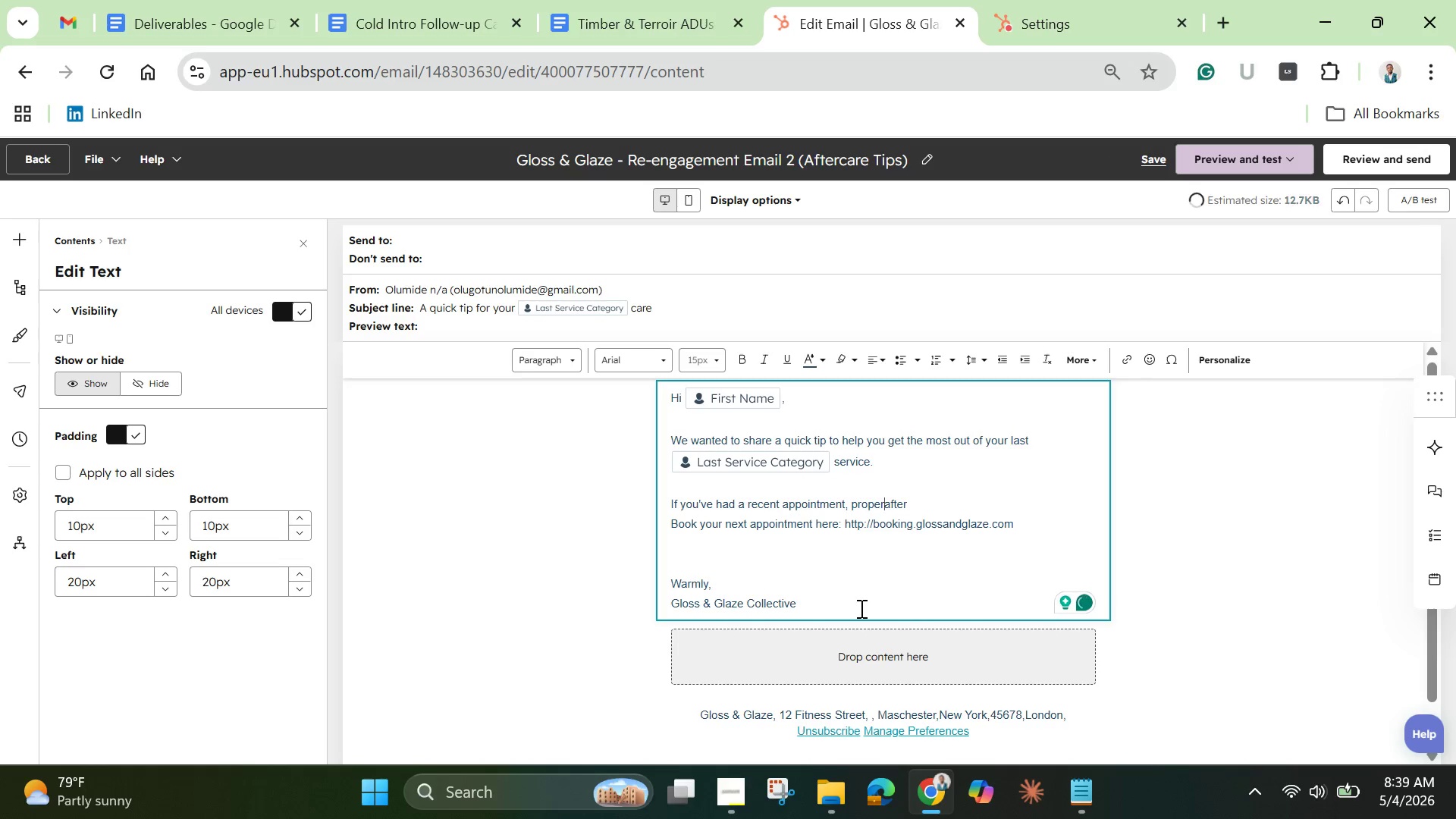 
key(Space)
 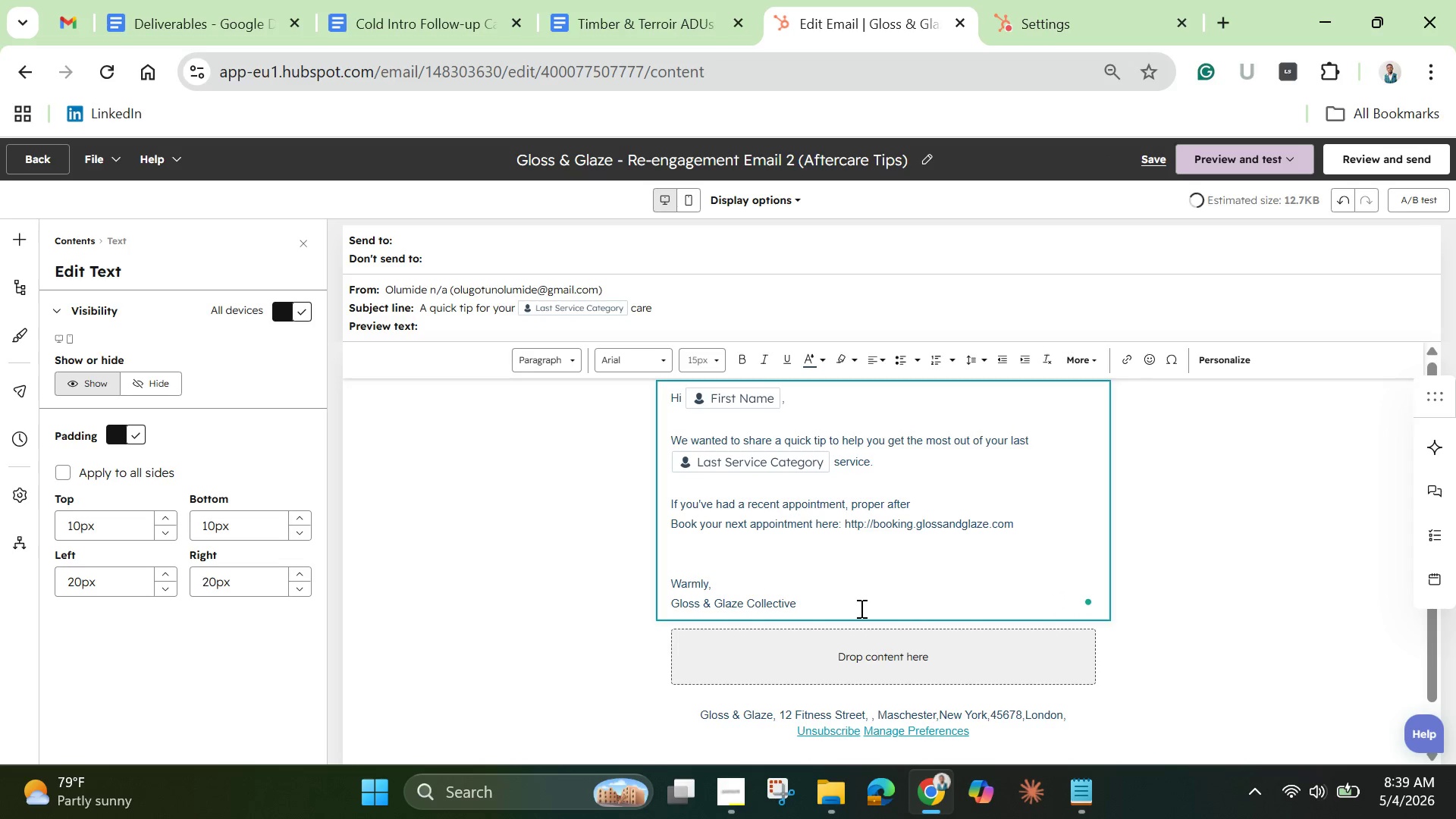 
key(ArrowRight)
 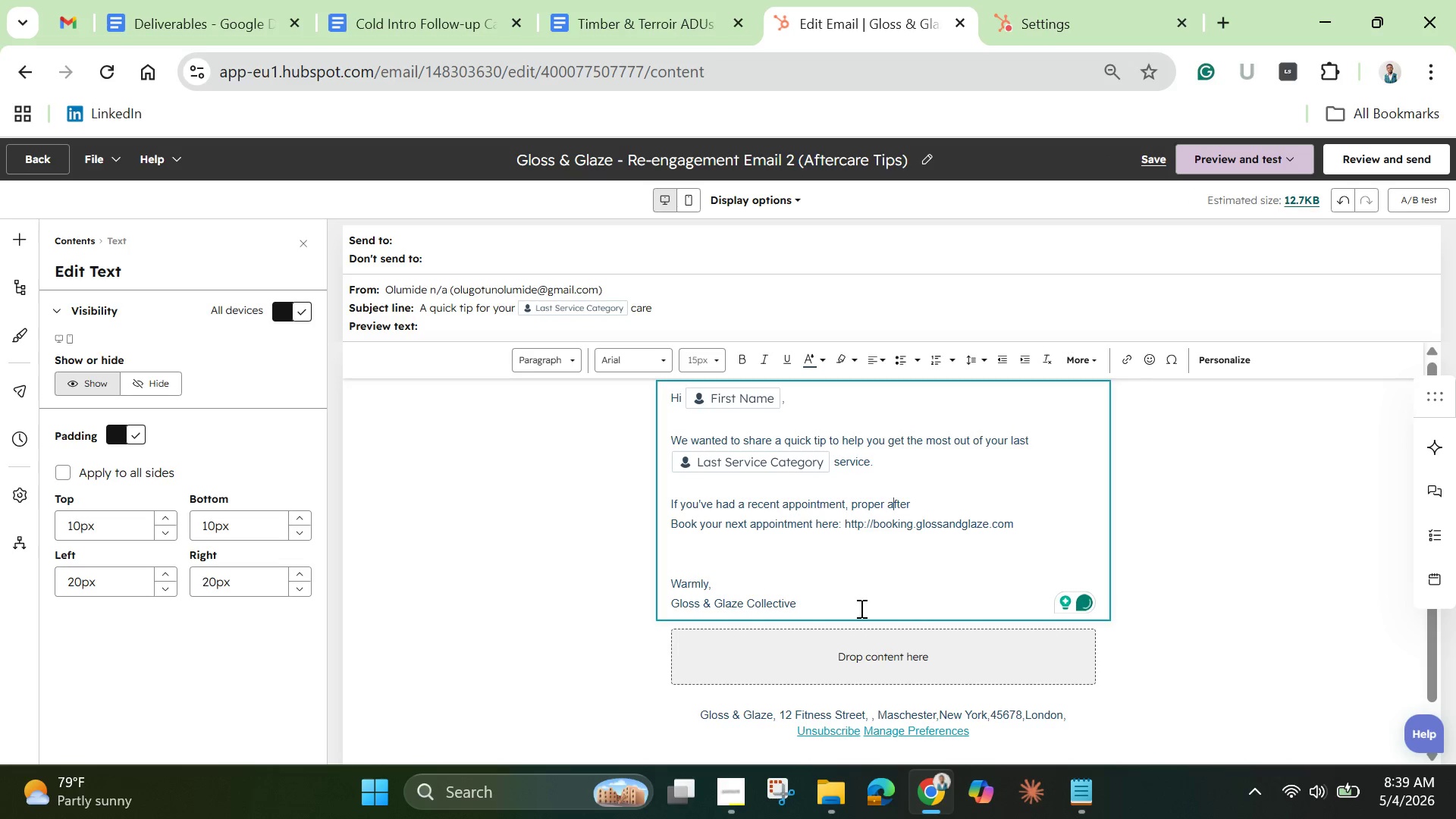 
key(ArrowRight)
 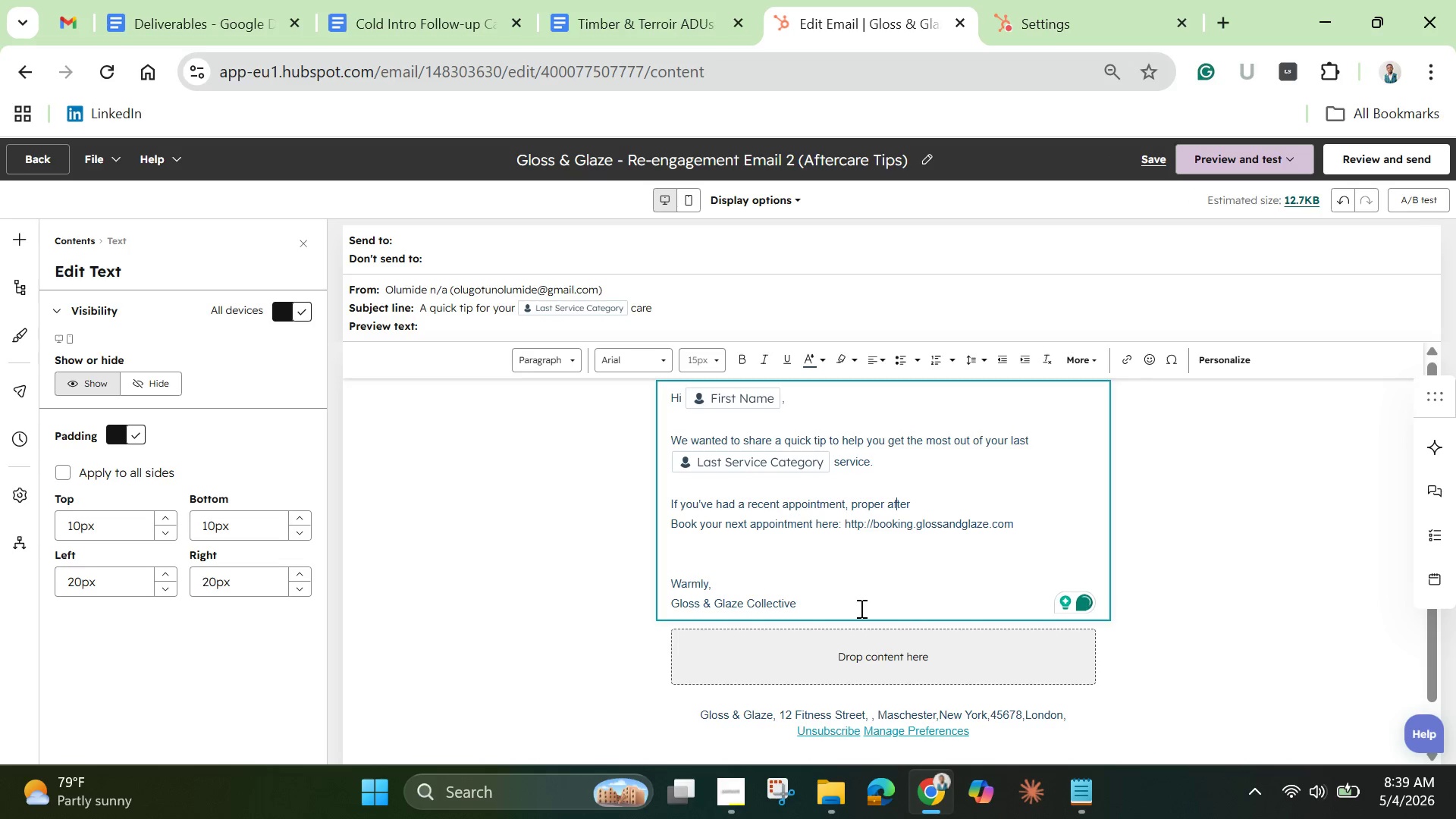 
key(ArrowRight)
 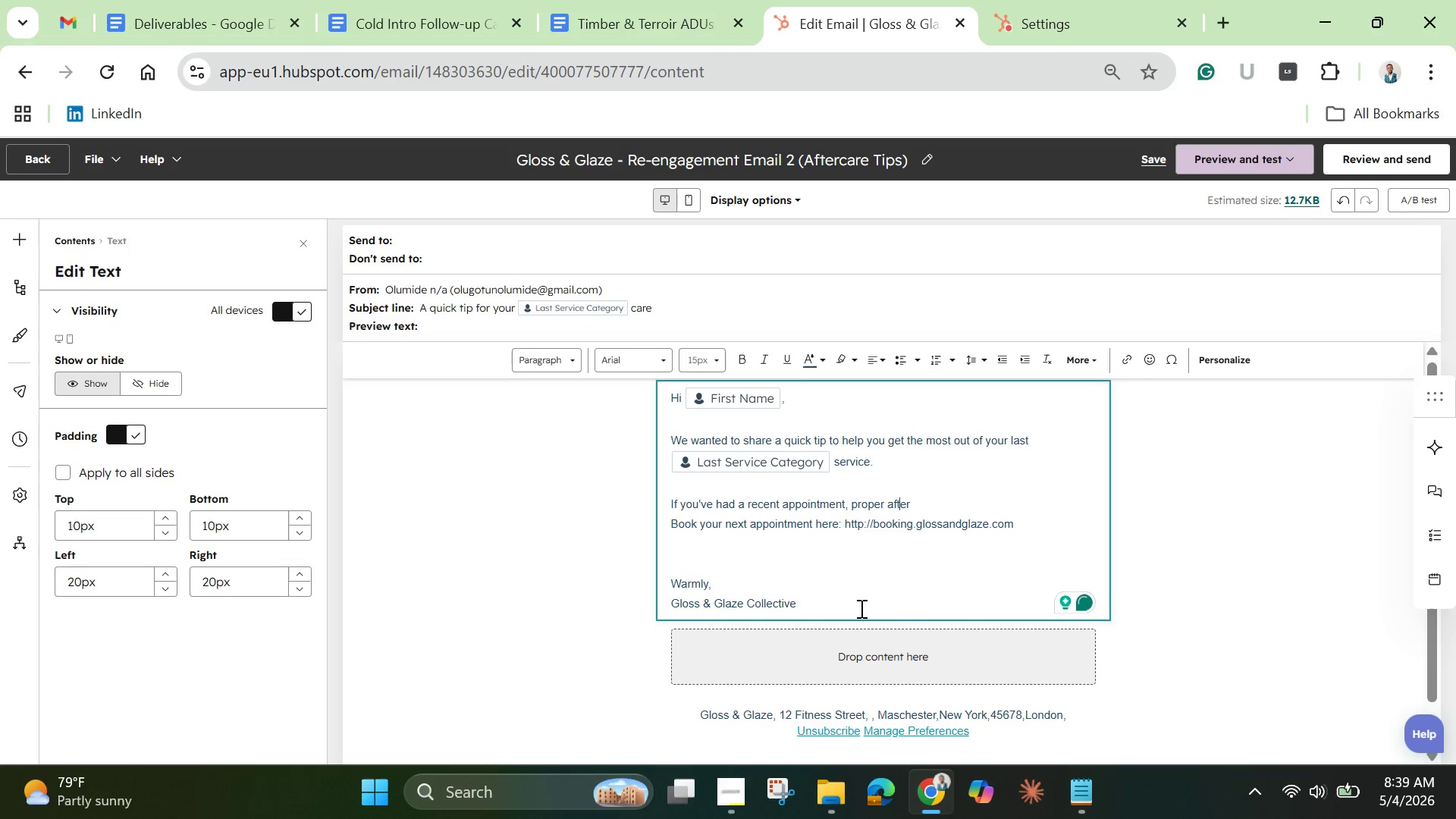 
key(ArrowRight)
 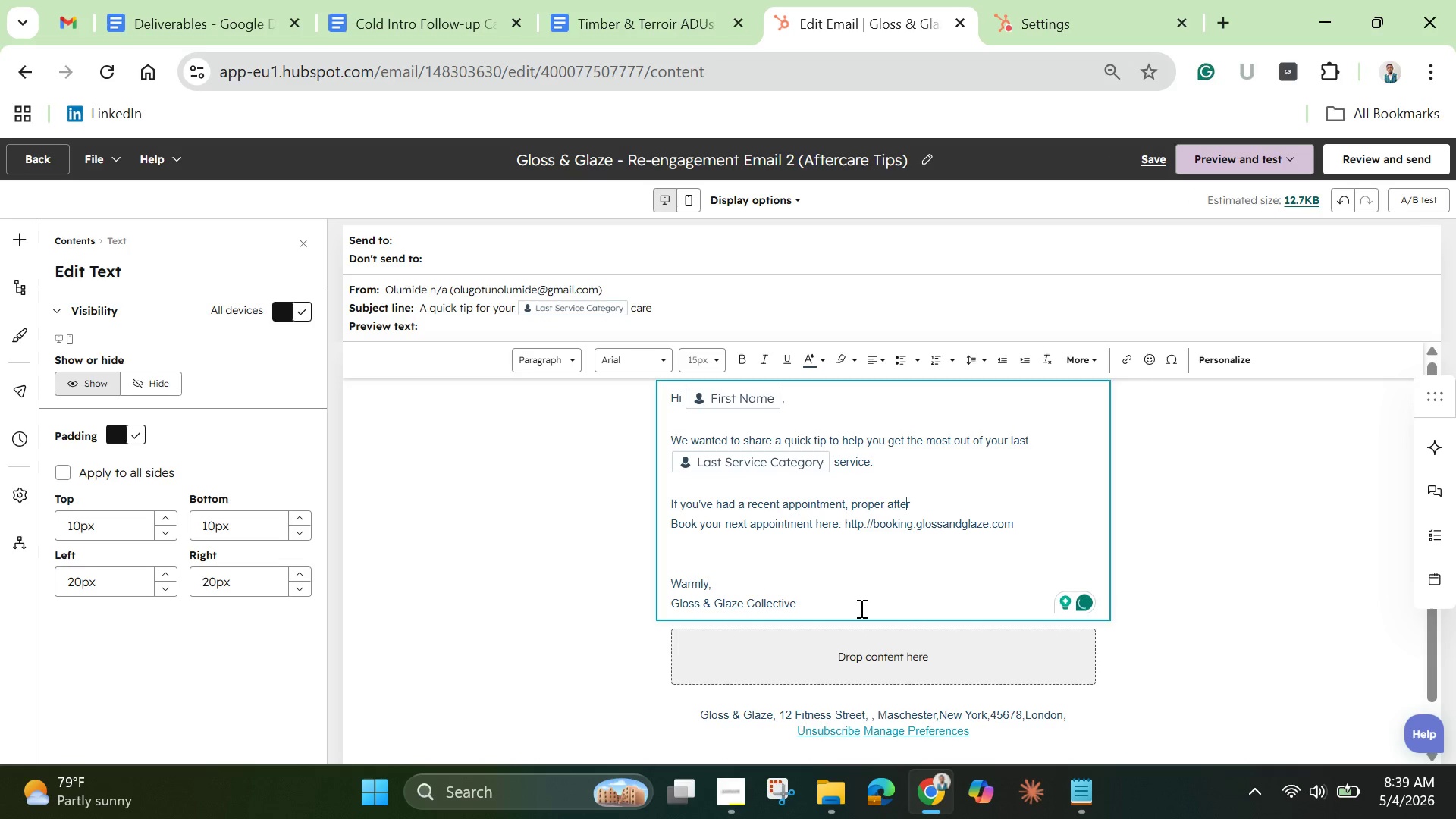 
key(ArrowRight)
 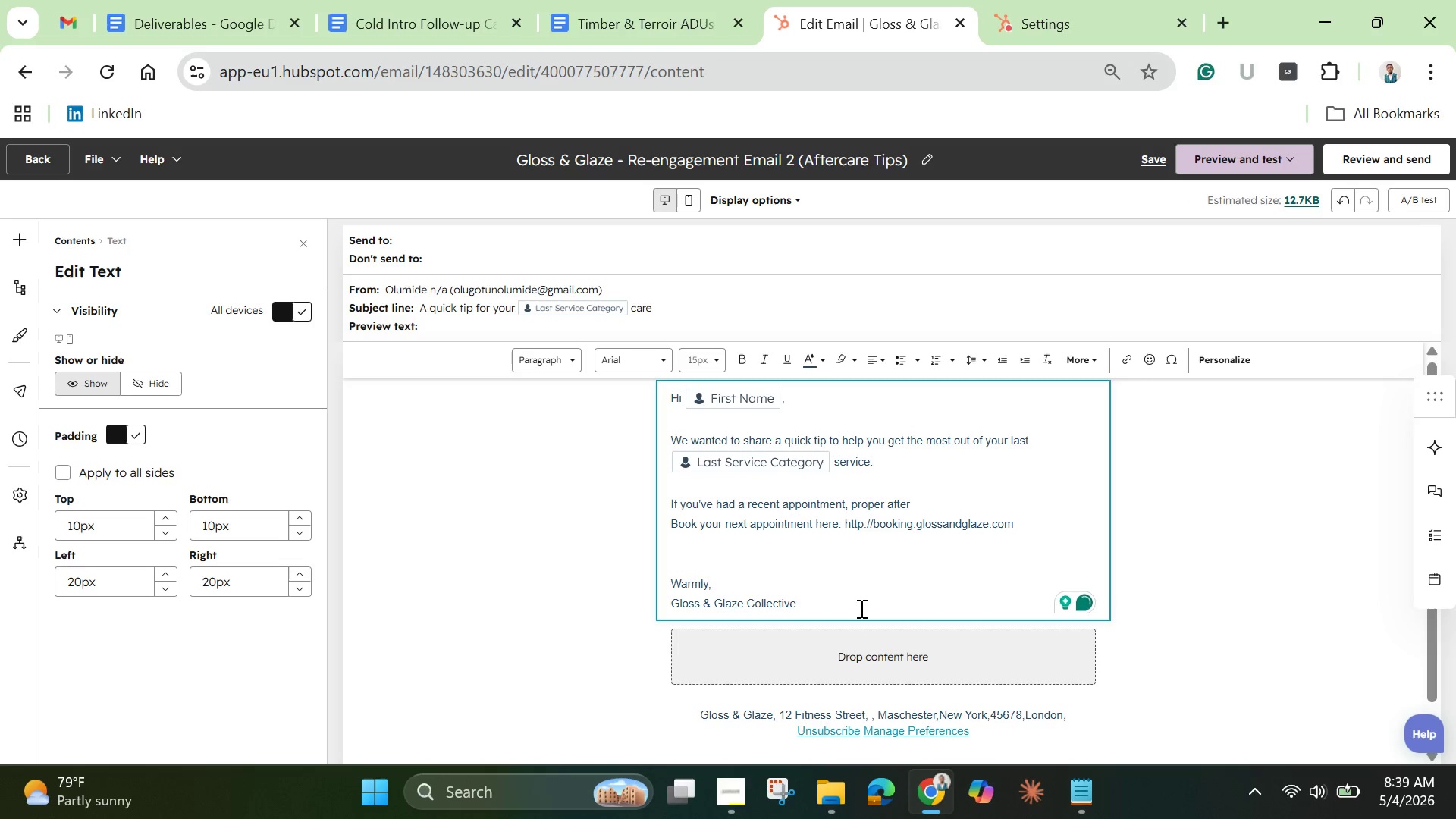 
type(care can make a big differenve)
key(Backspace)
key(Backspace)
type(ce )
 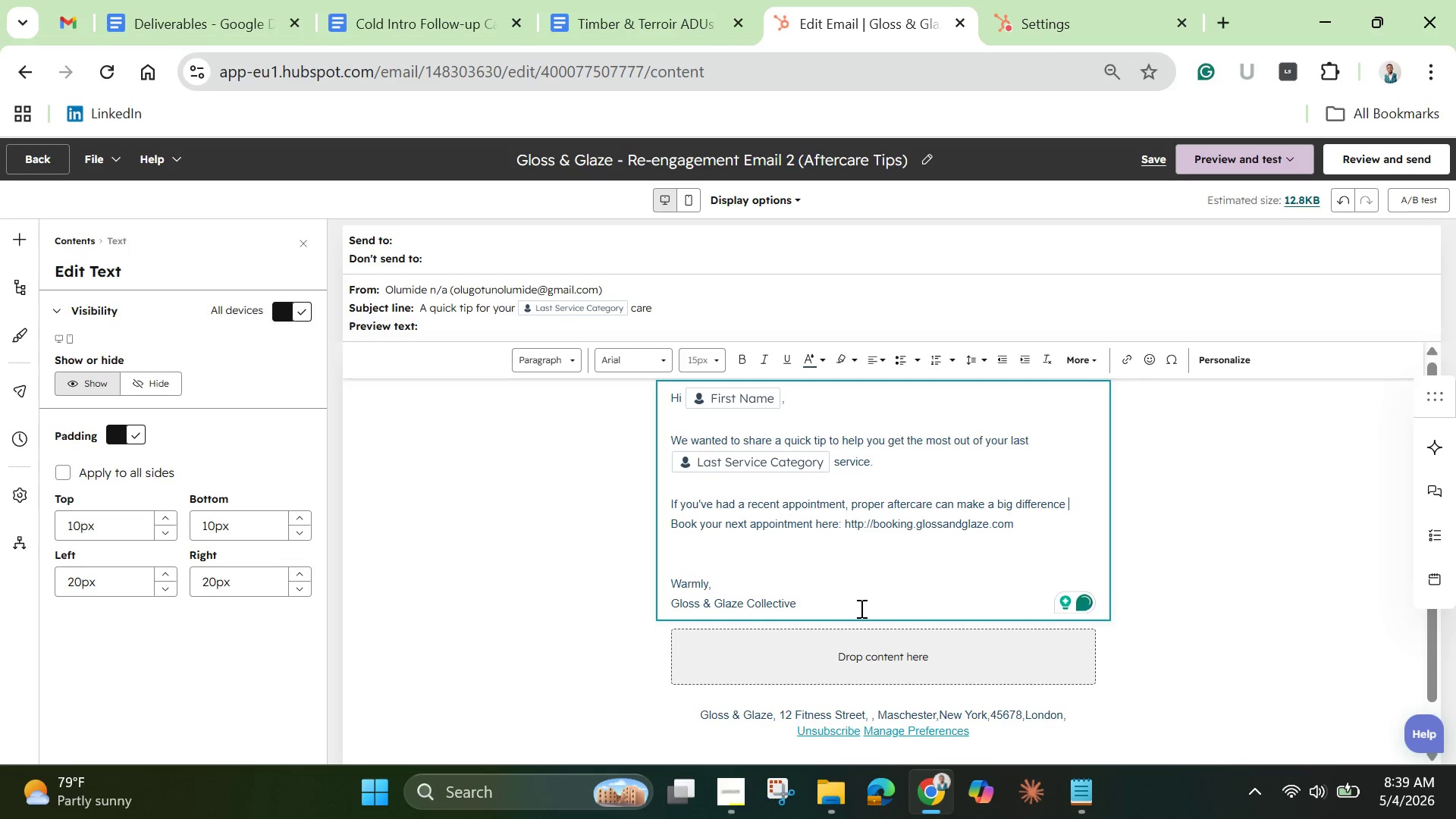 
type(in how long your results )
 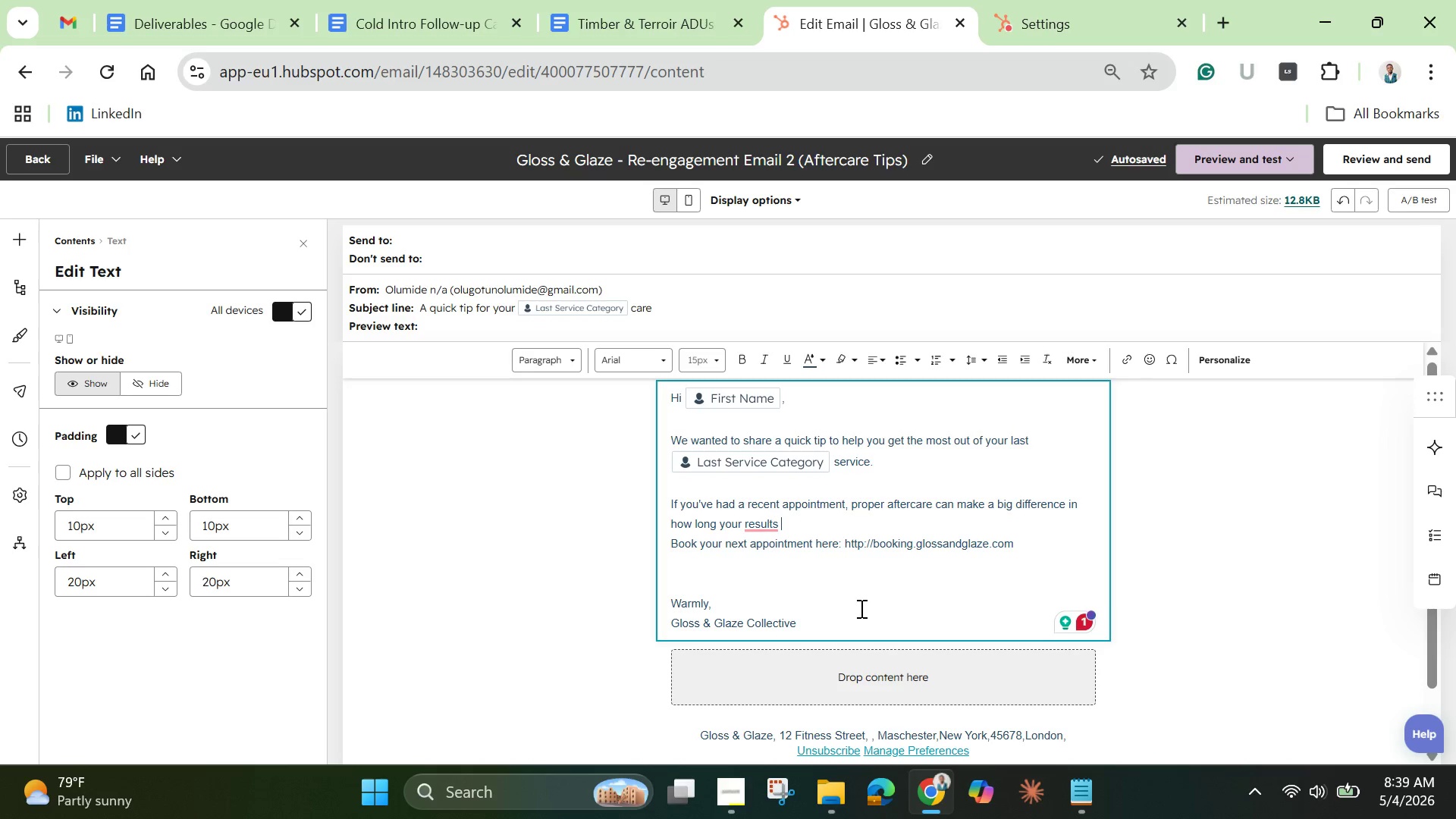 
wait(7.31)
 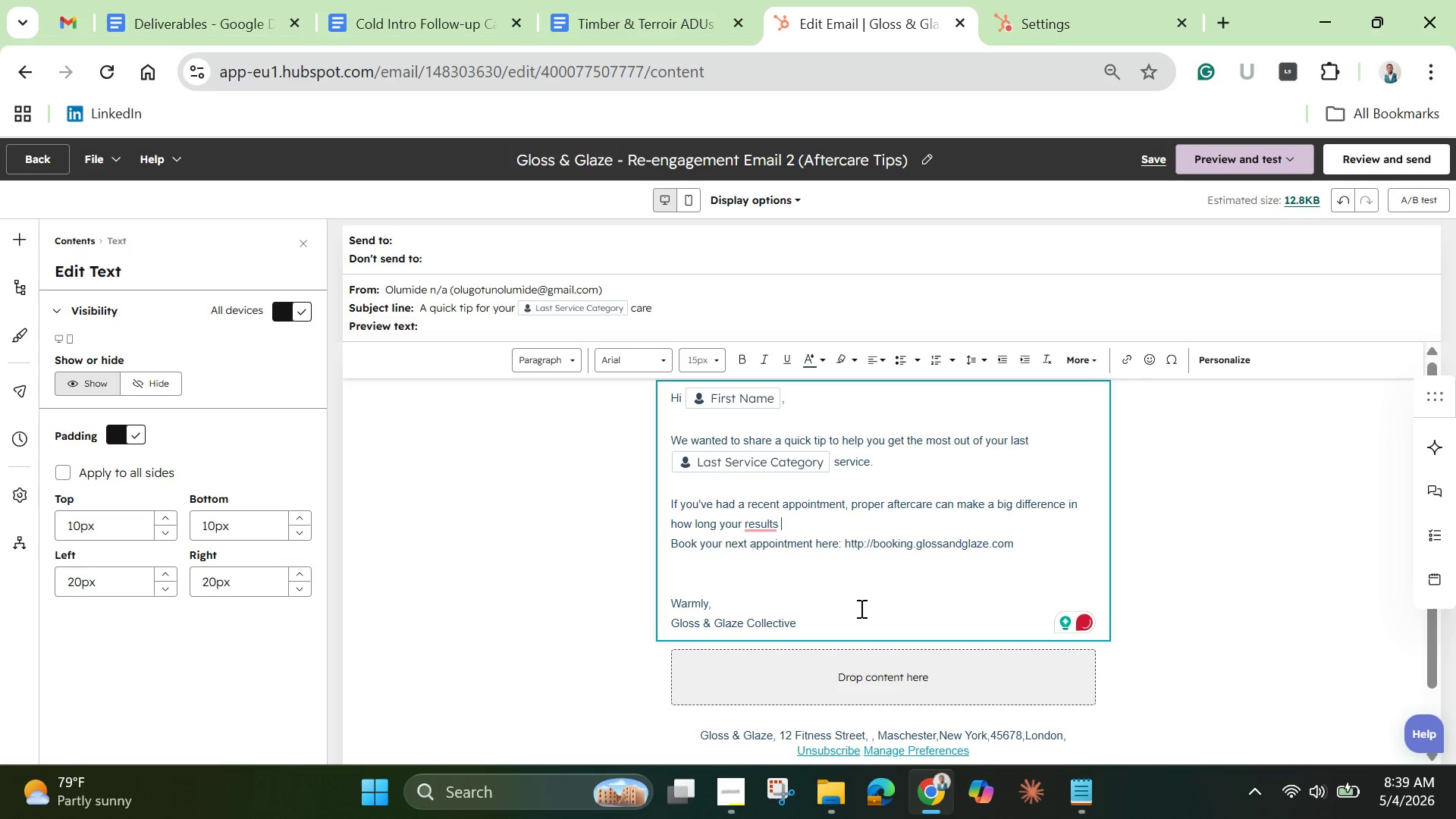 
type(last )
 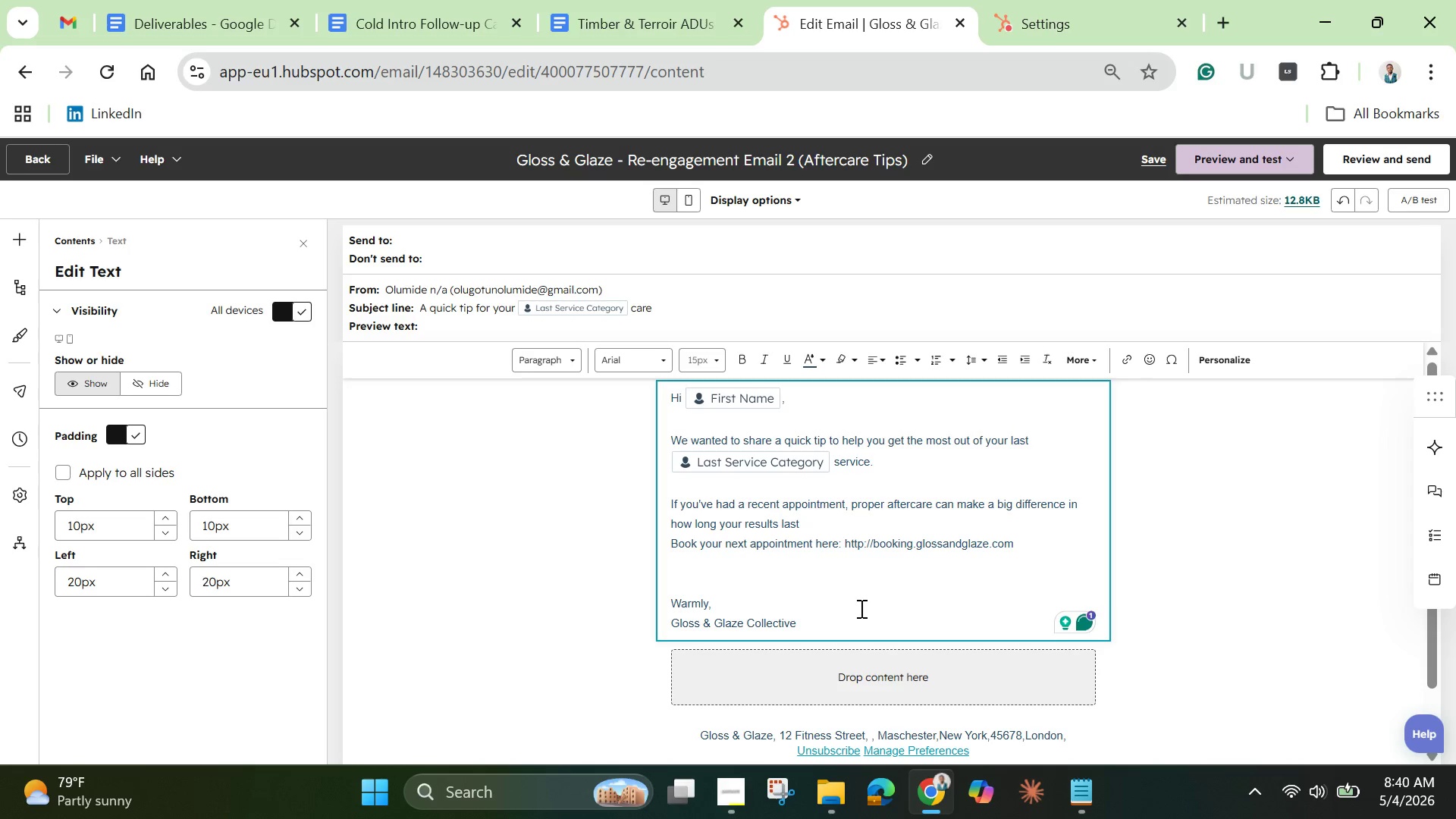 
type(and how polished they continue to look. )
 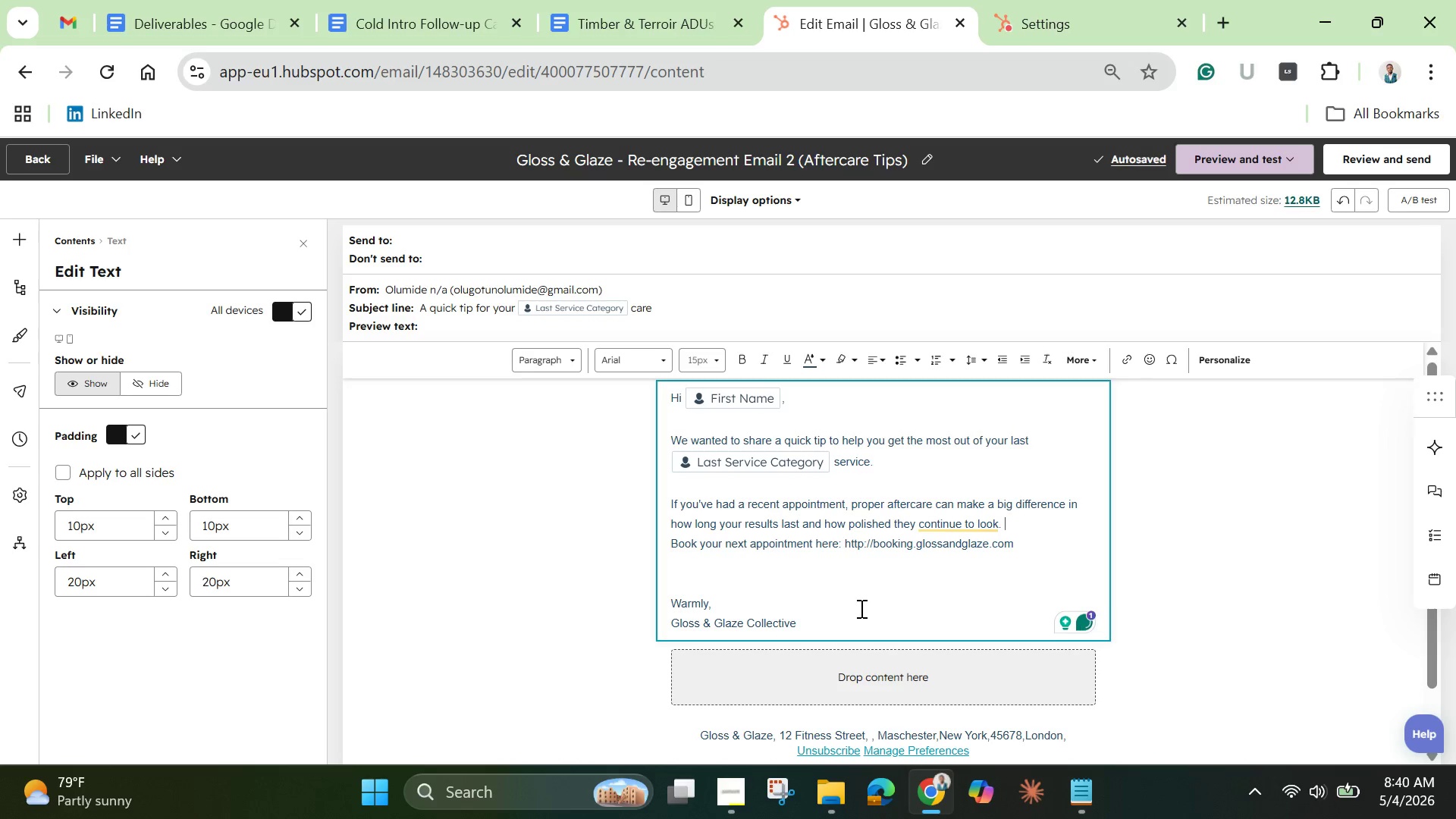 
key(Enter)
 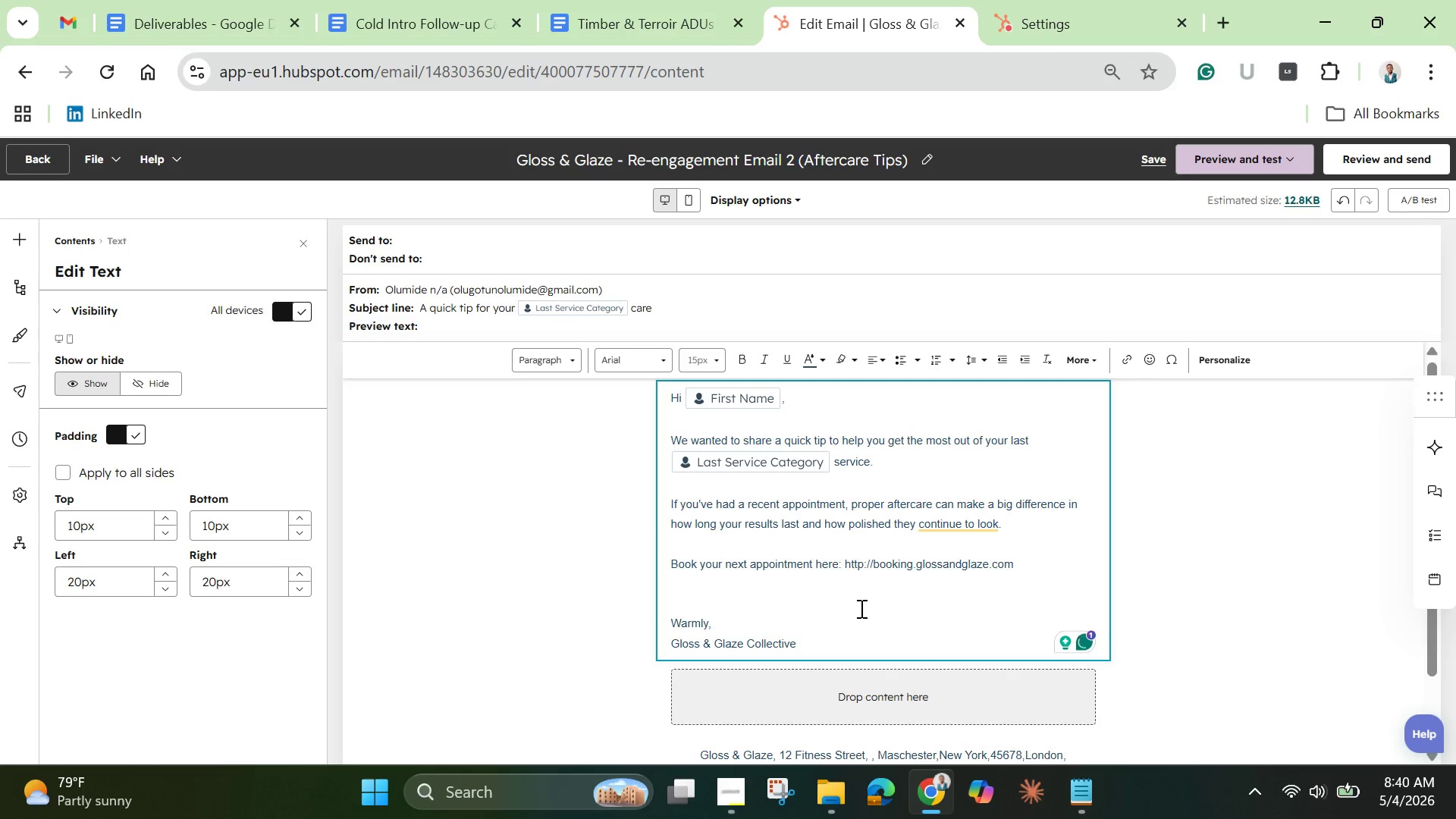 
key(Enter)
 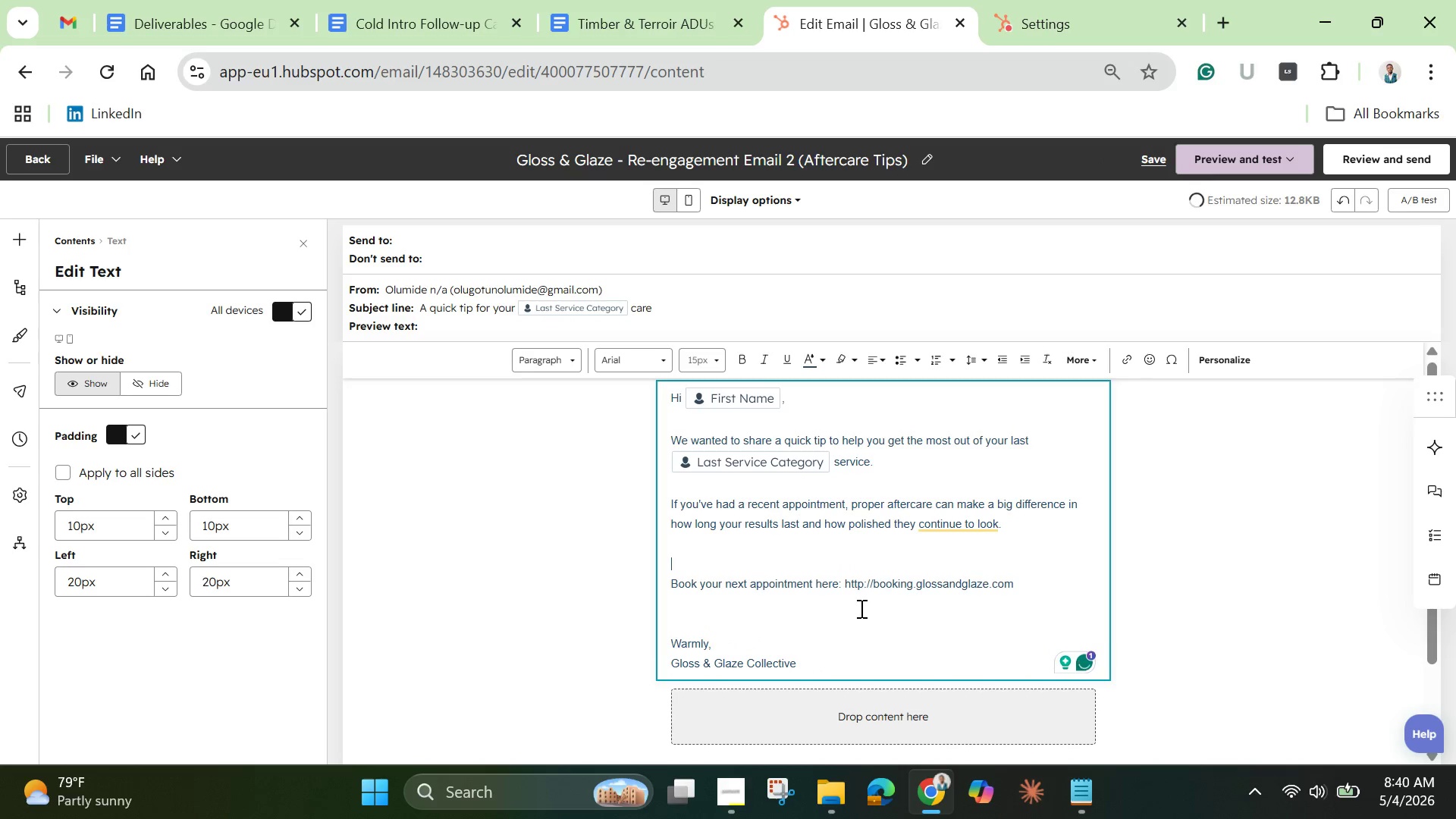 
type(Taking a few small steps )
 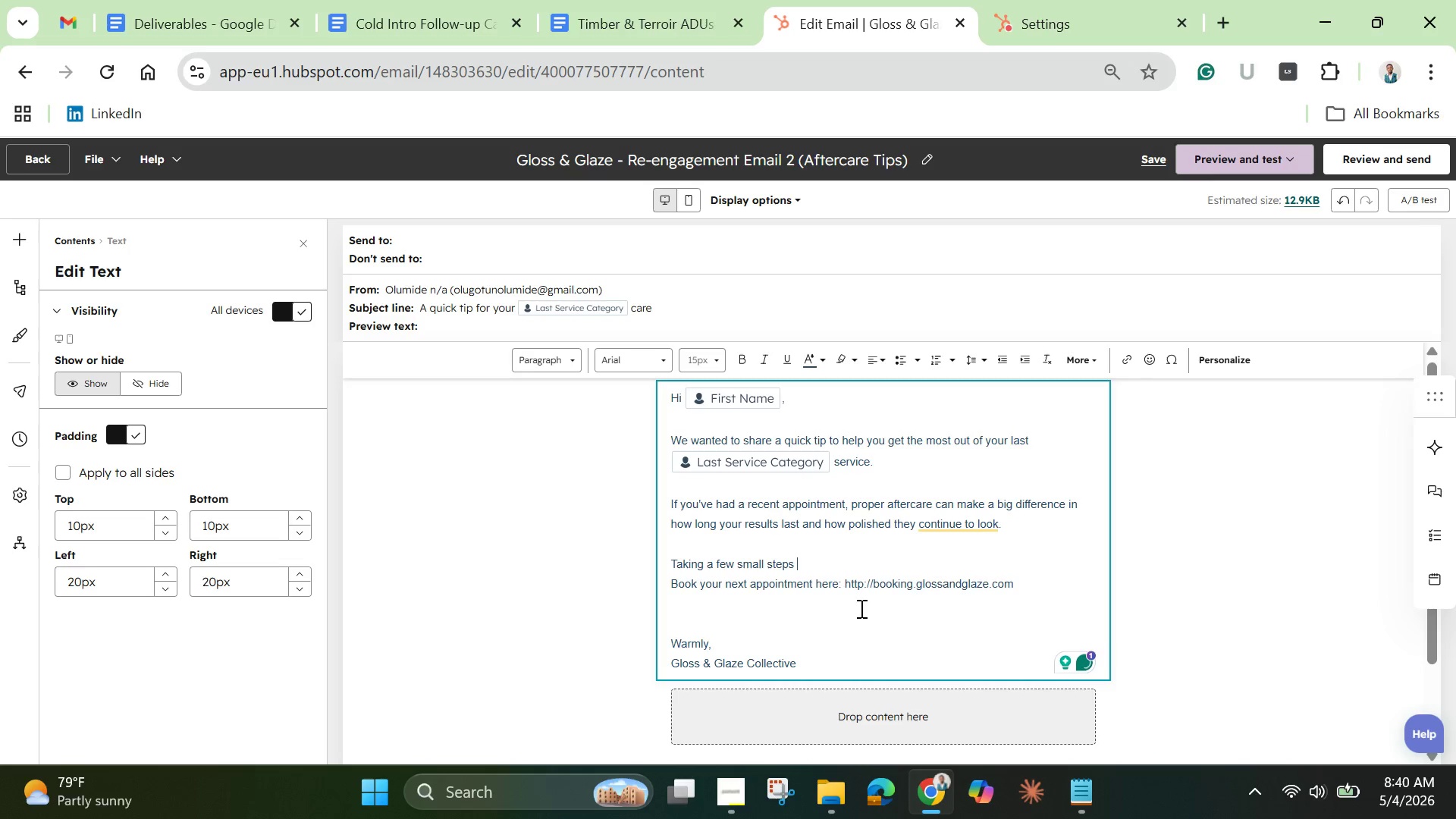 
type(netween visits helps )
 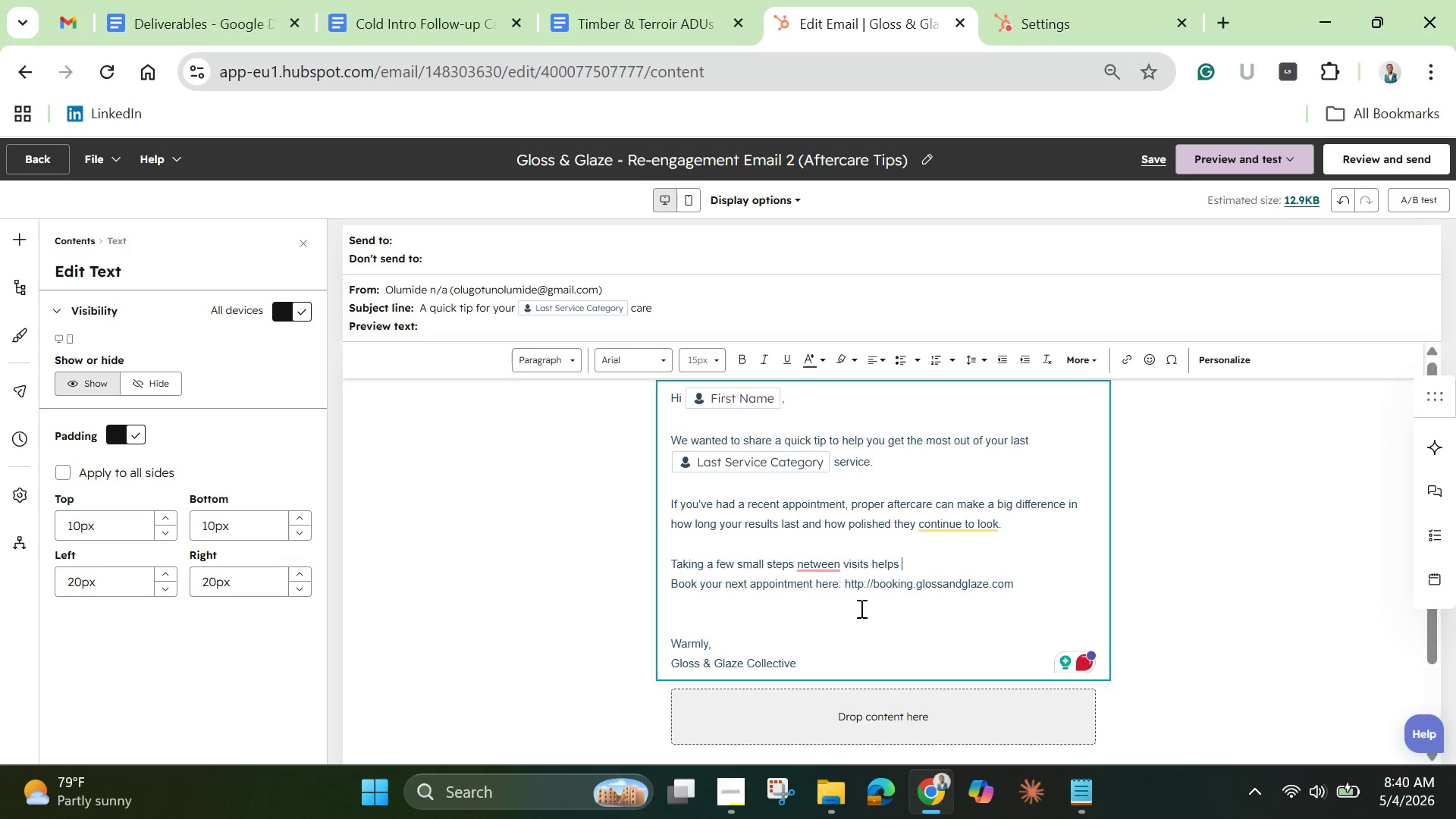 
type(maintain that Gloss ^ )
key(Backspace)
key(Backspace)
type(& Glaze finish you love )
 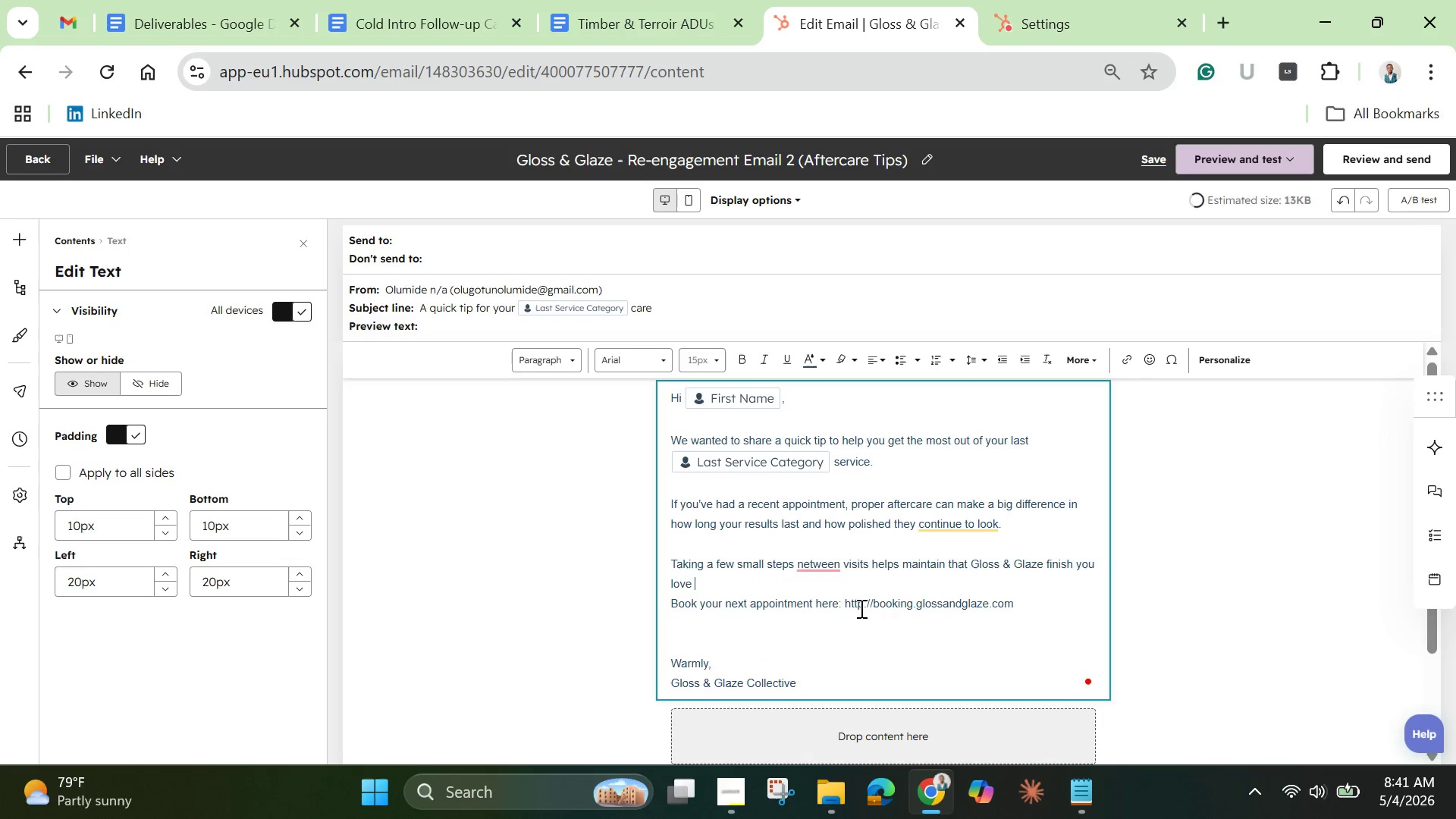 
key(Backspace)
 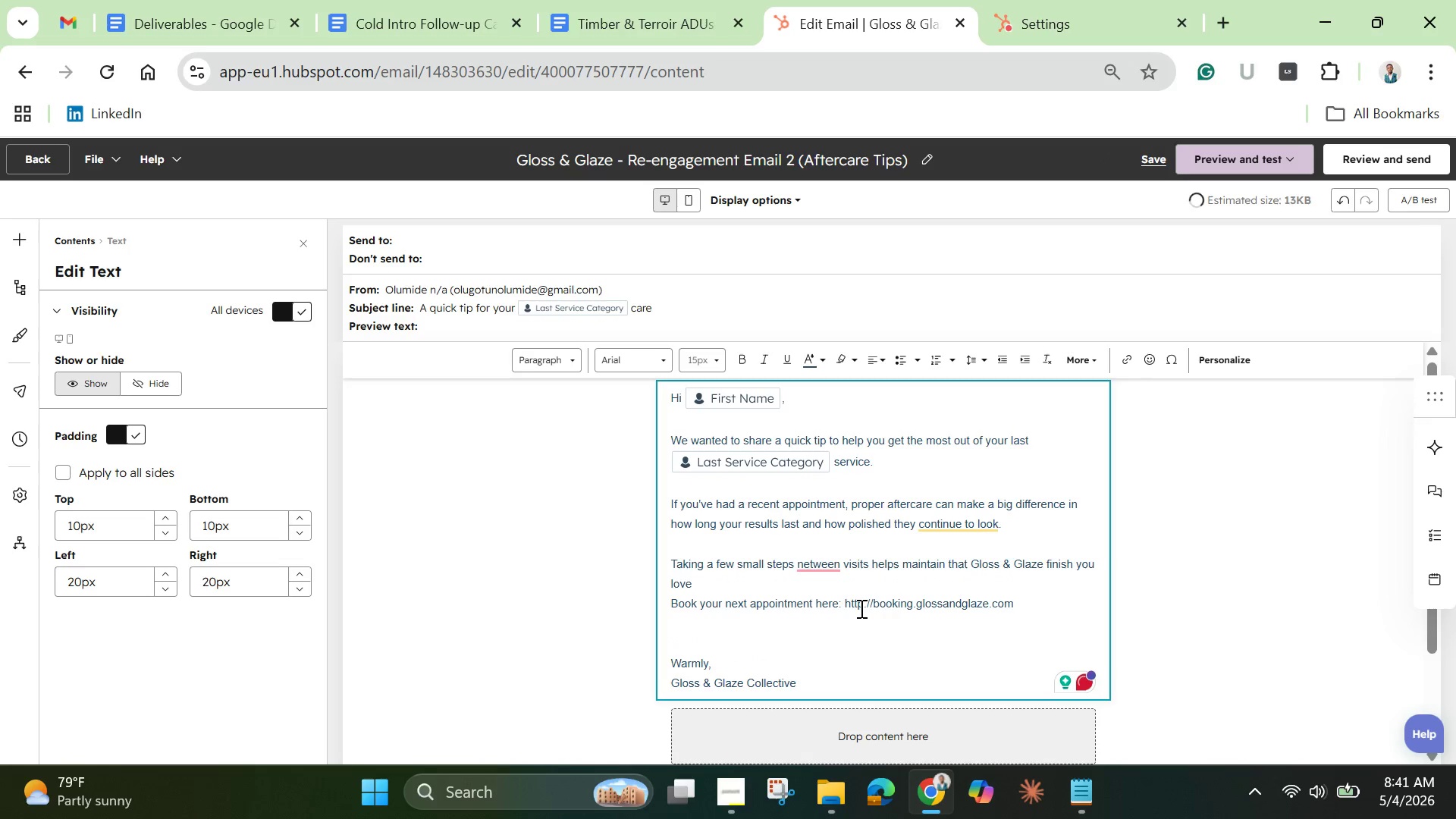 
key(Period)
 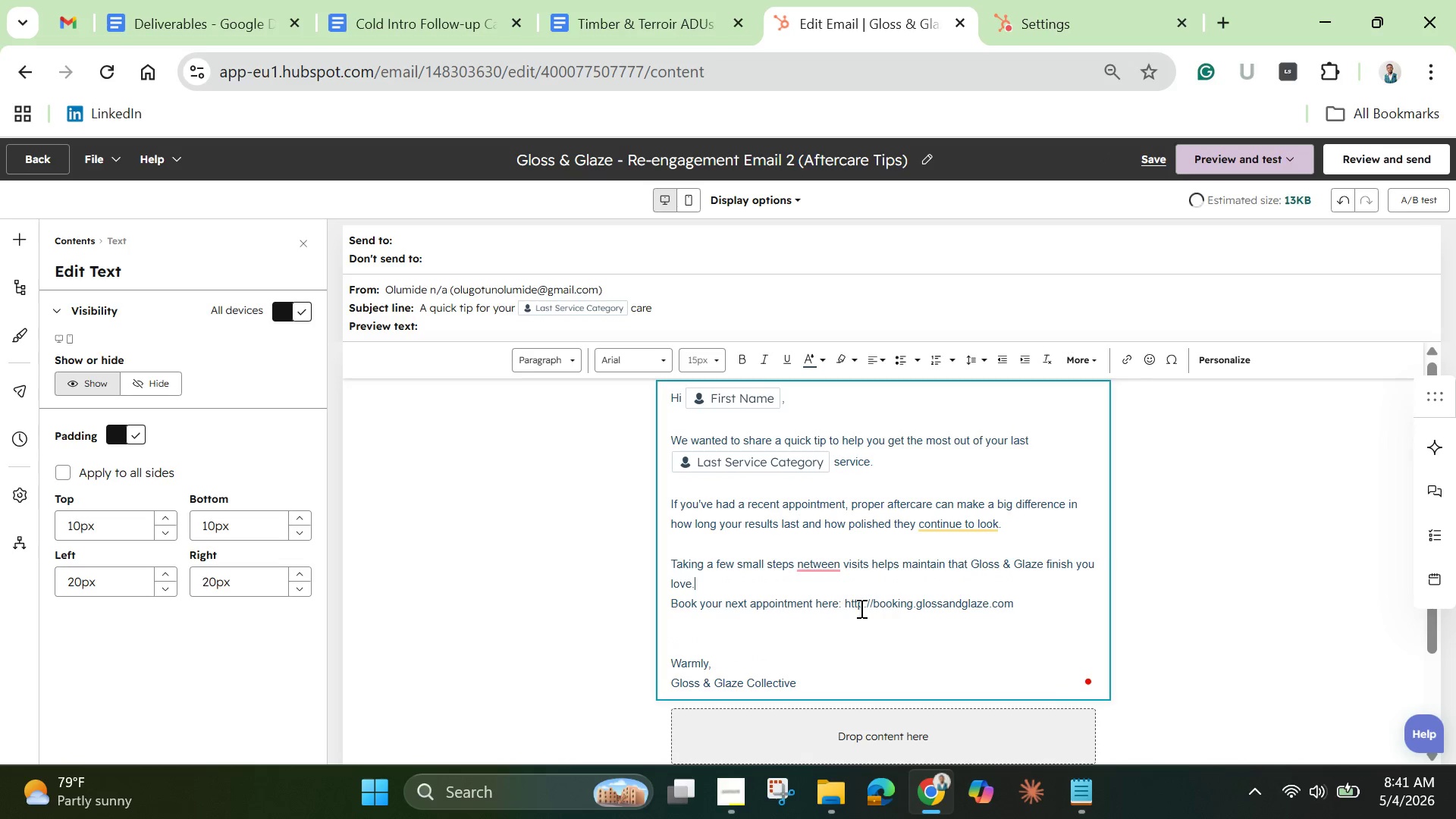 
key(Space)
 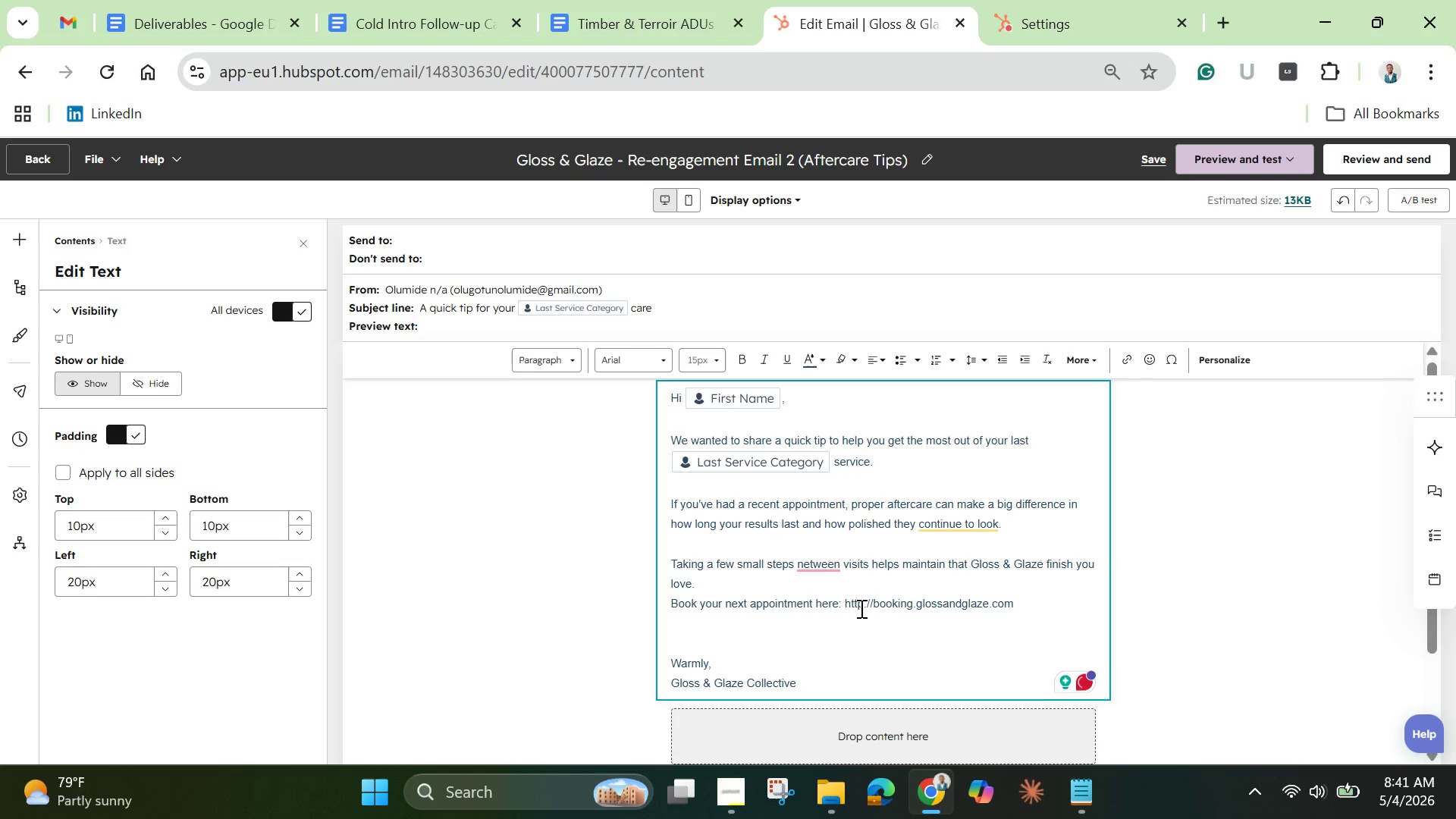 
key(Enter)
 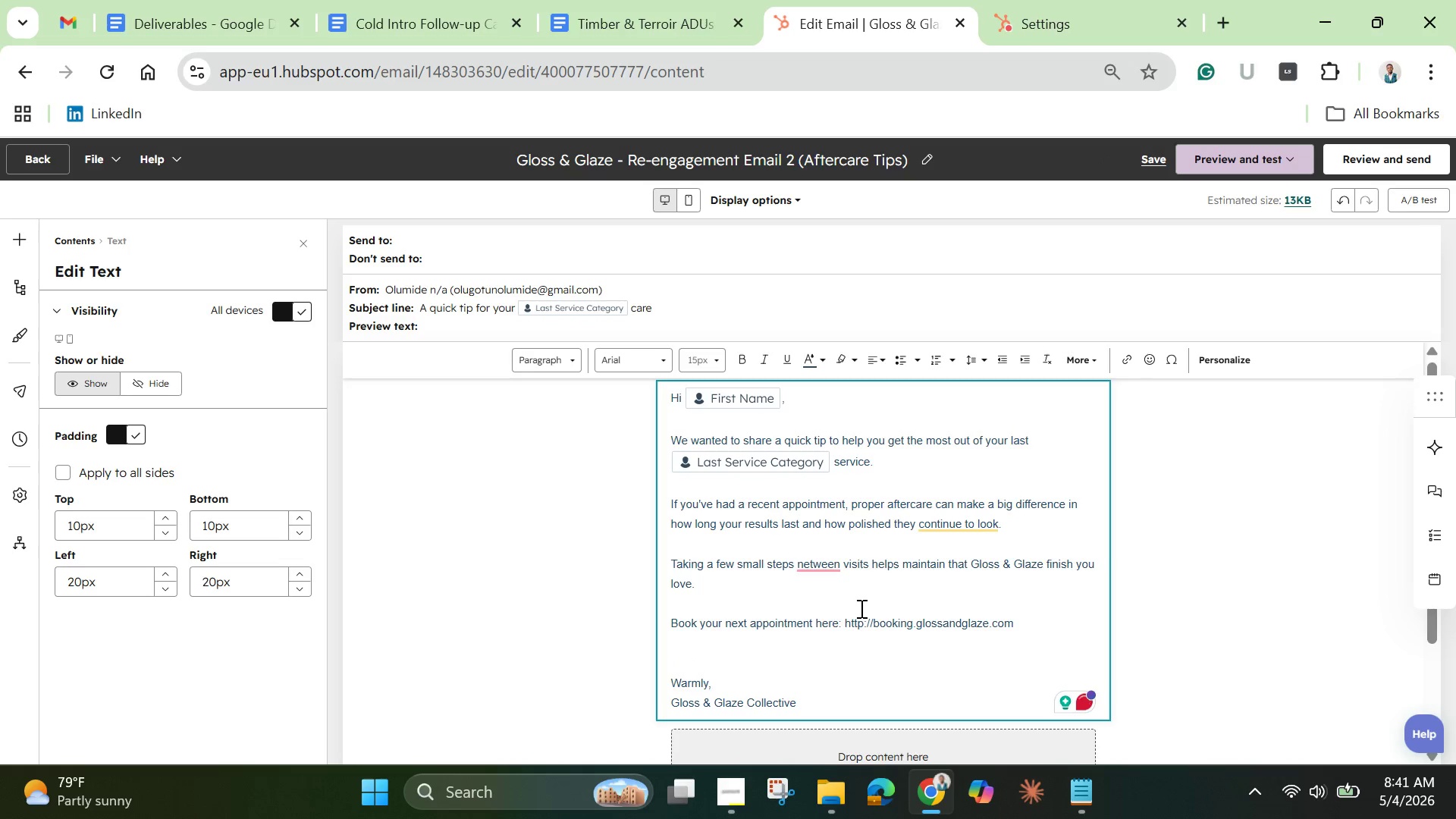 
type(If it;s )
key(Backspace)
key(Backspace)
key(Backspace)
type('s )
 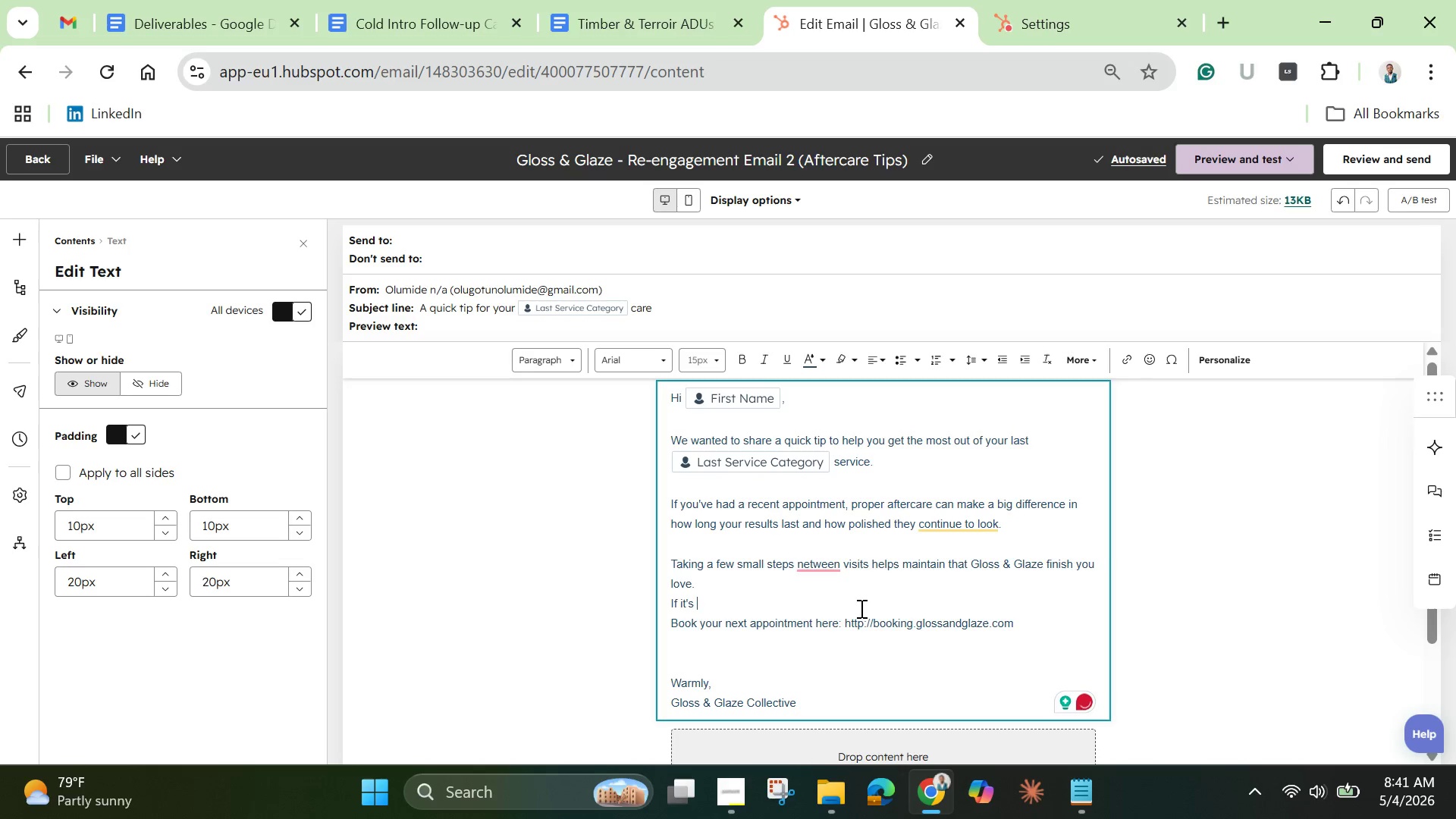 
wait(6.16)
 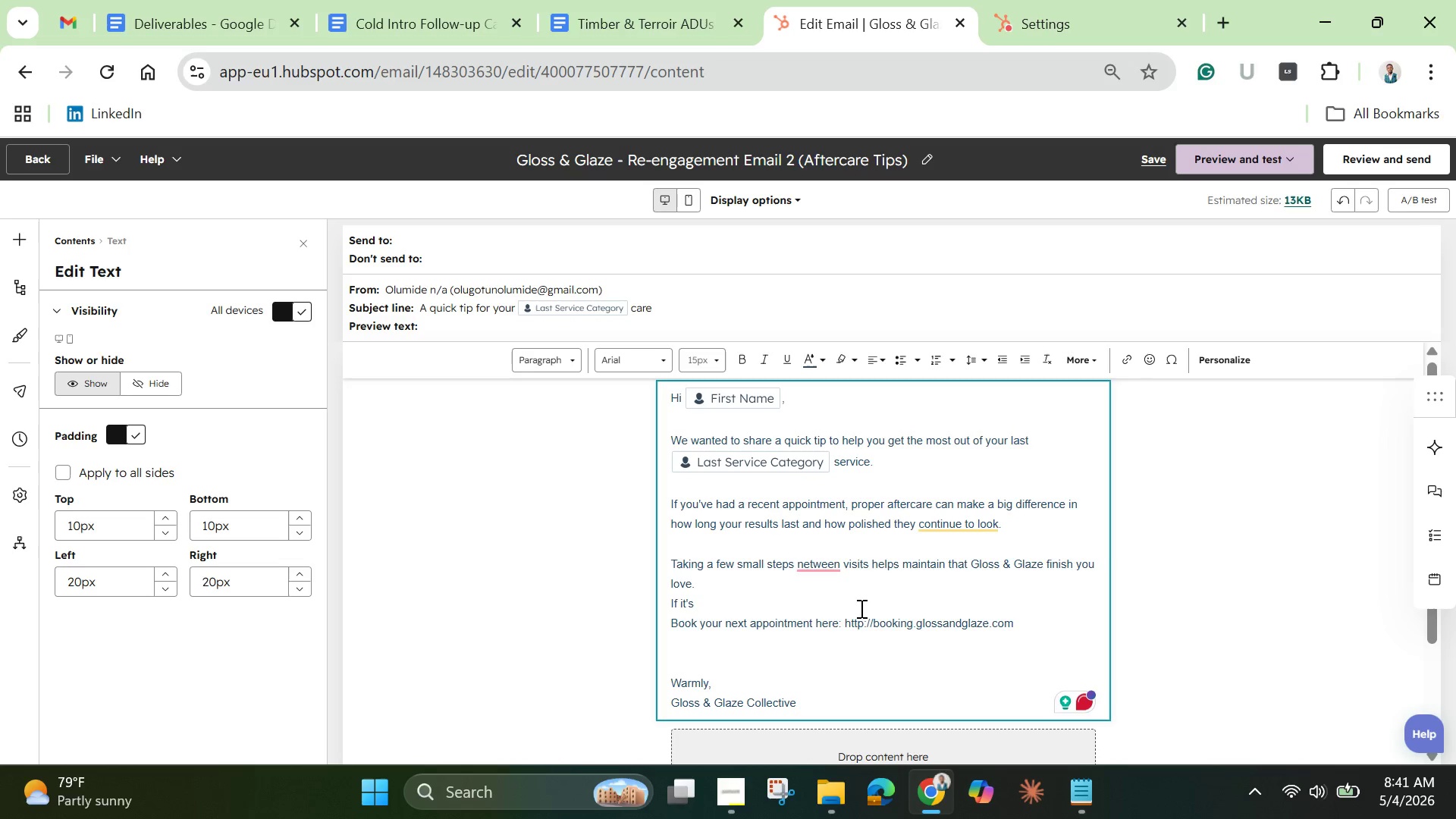 
type(been a while )
key(Backspace)
type(, this might also be the pef)
key(Backspace)
 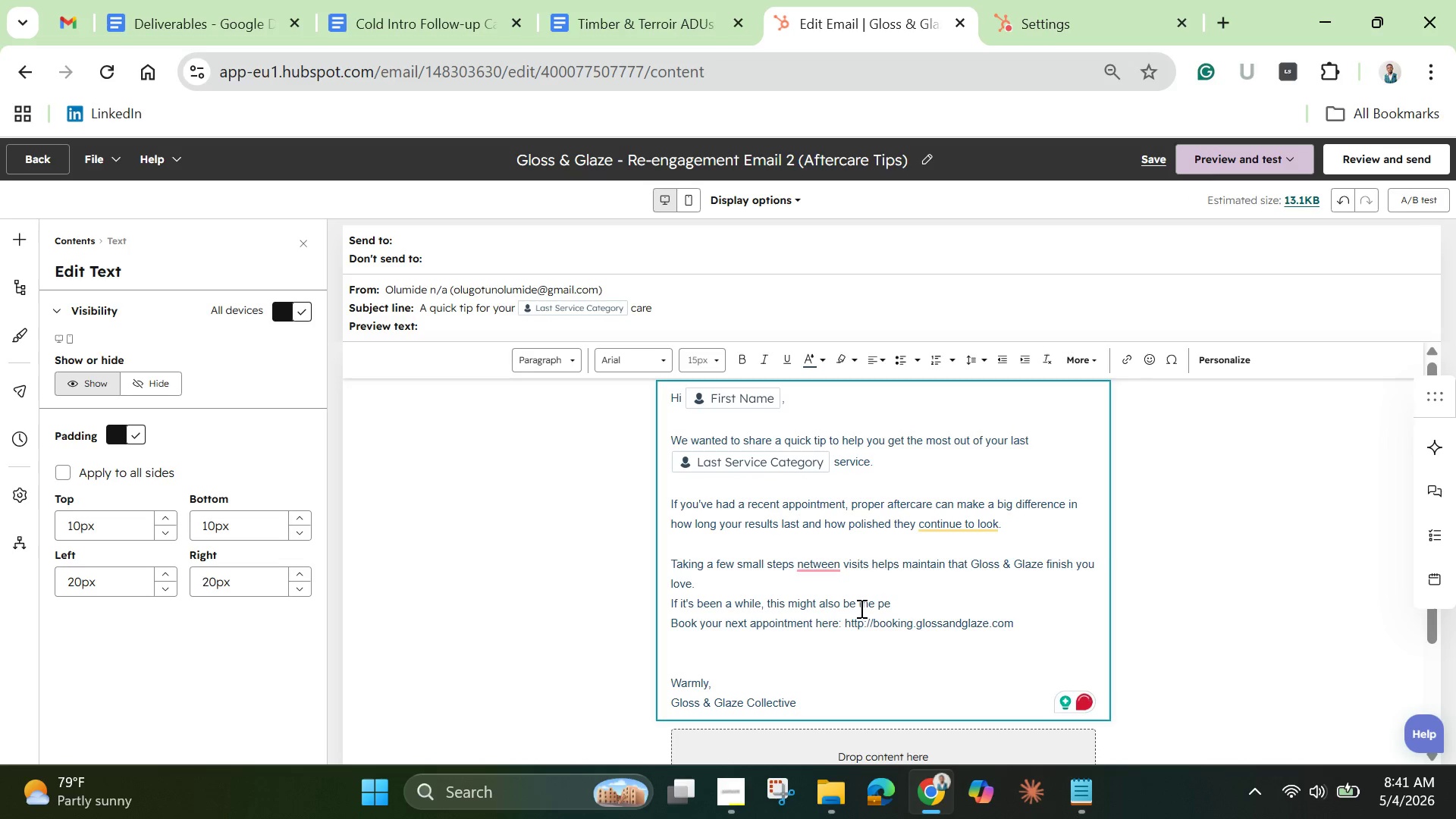 
type(rfect )
 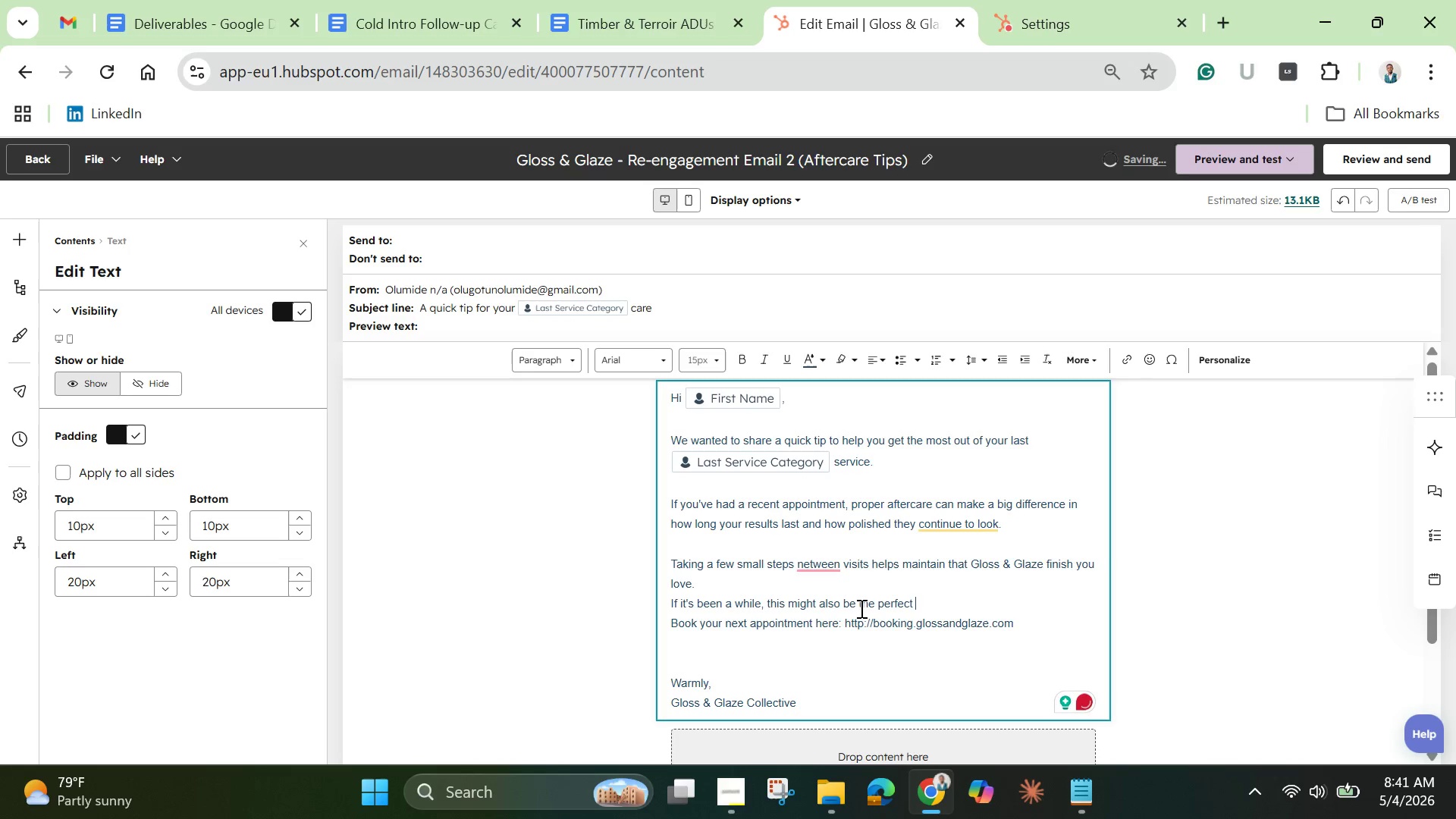 
wait(8.42)
 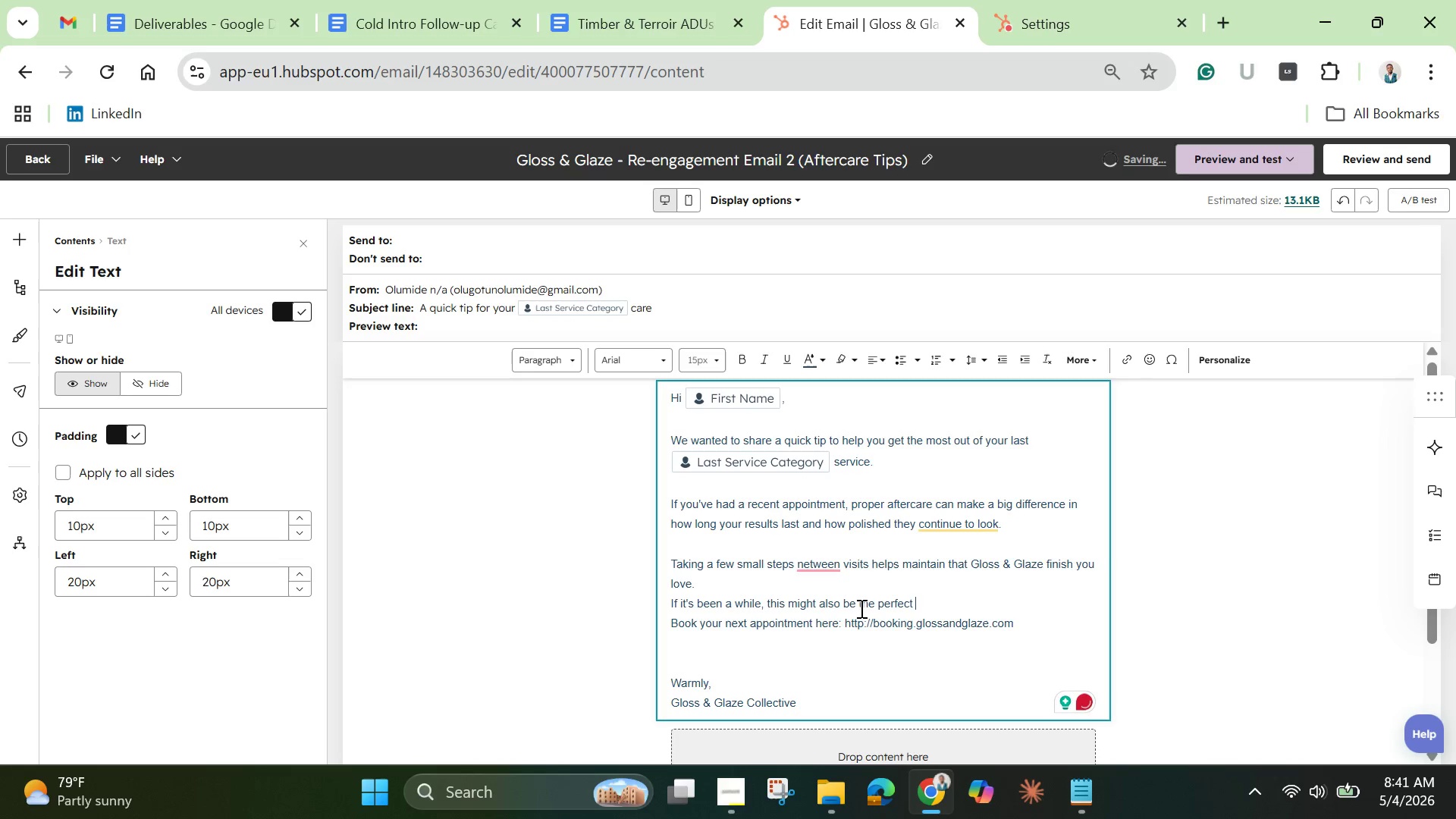 
key(Space)
 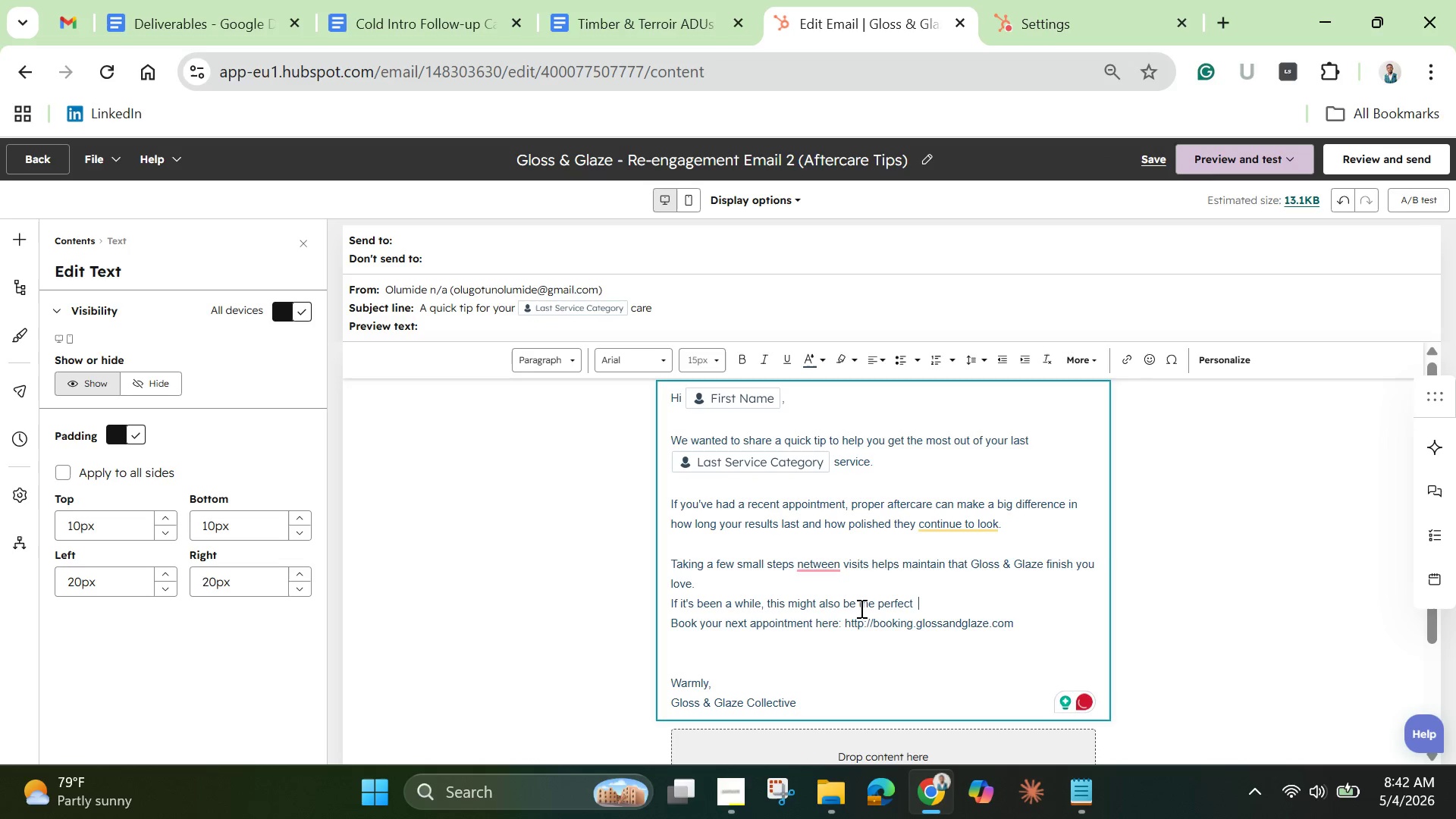 
type(])
key(Backspace)
key(Backspace)
type(time to )
 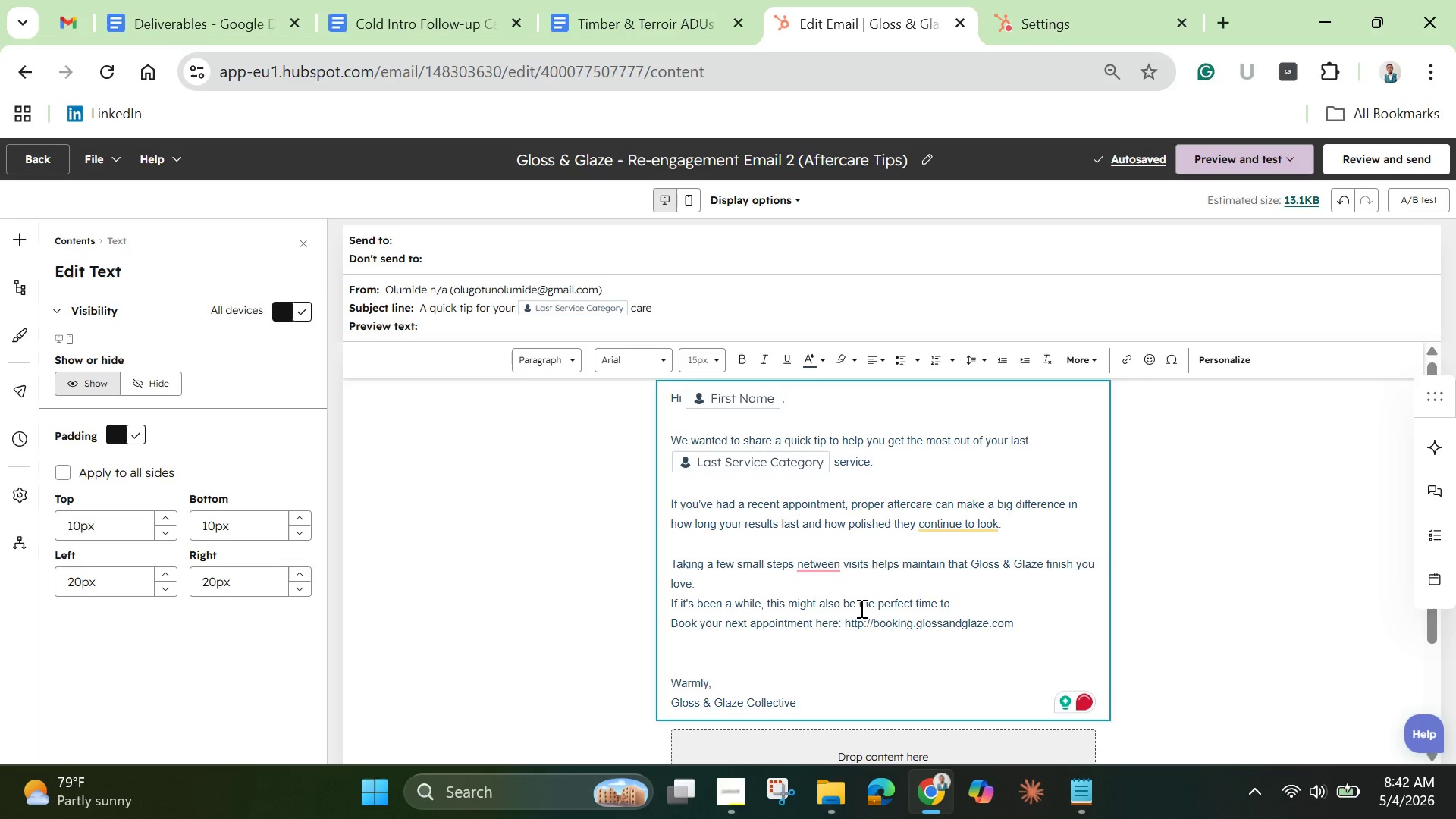 
wait(8.92)
 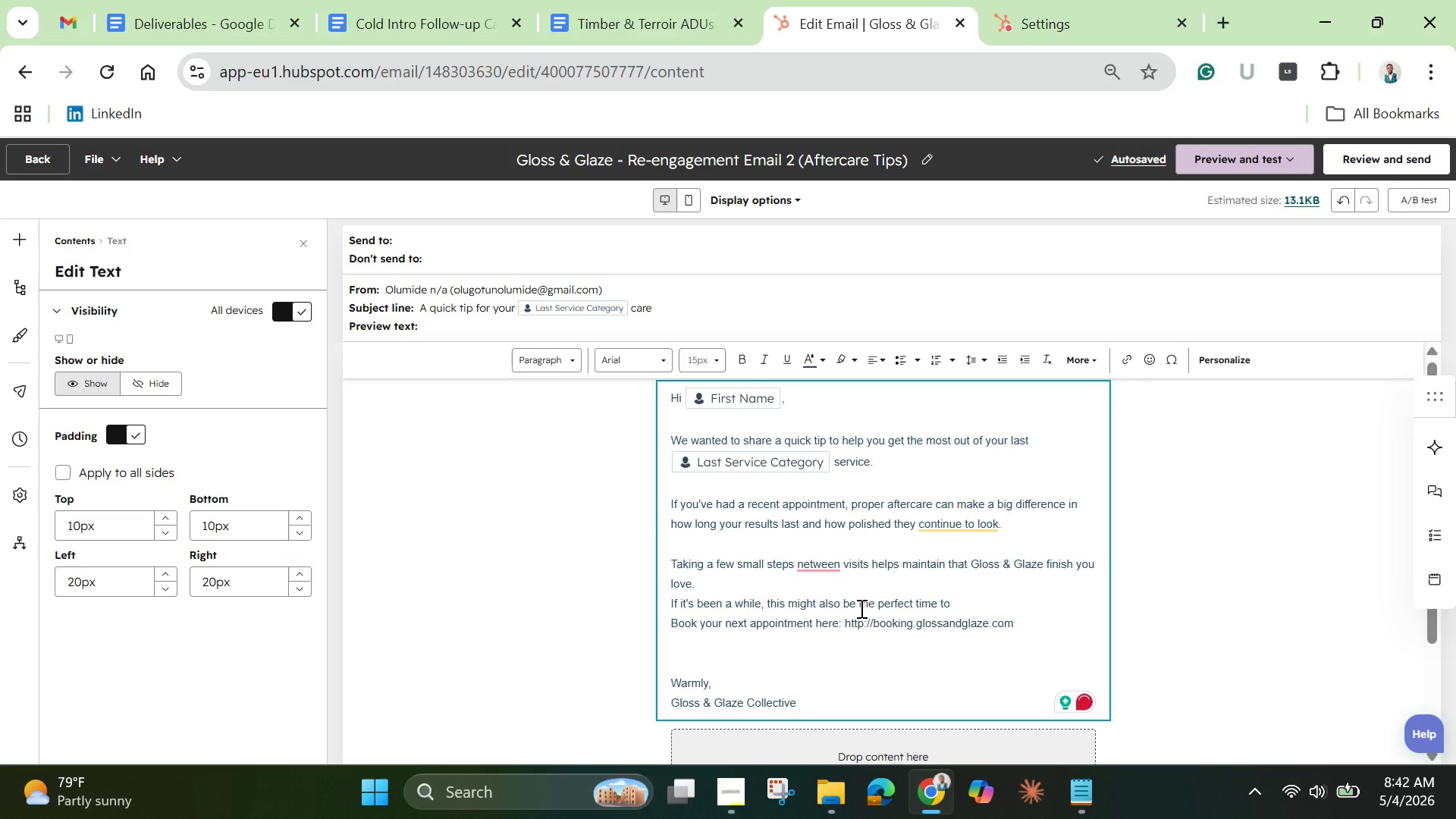 
type(come in for a refresh. )
 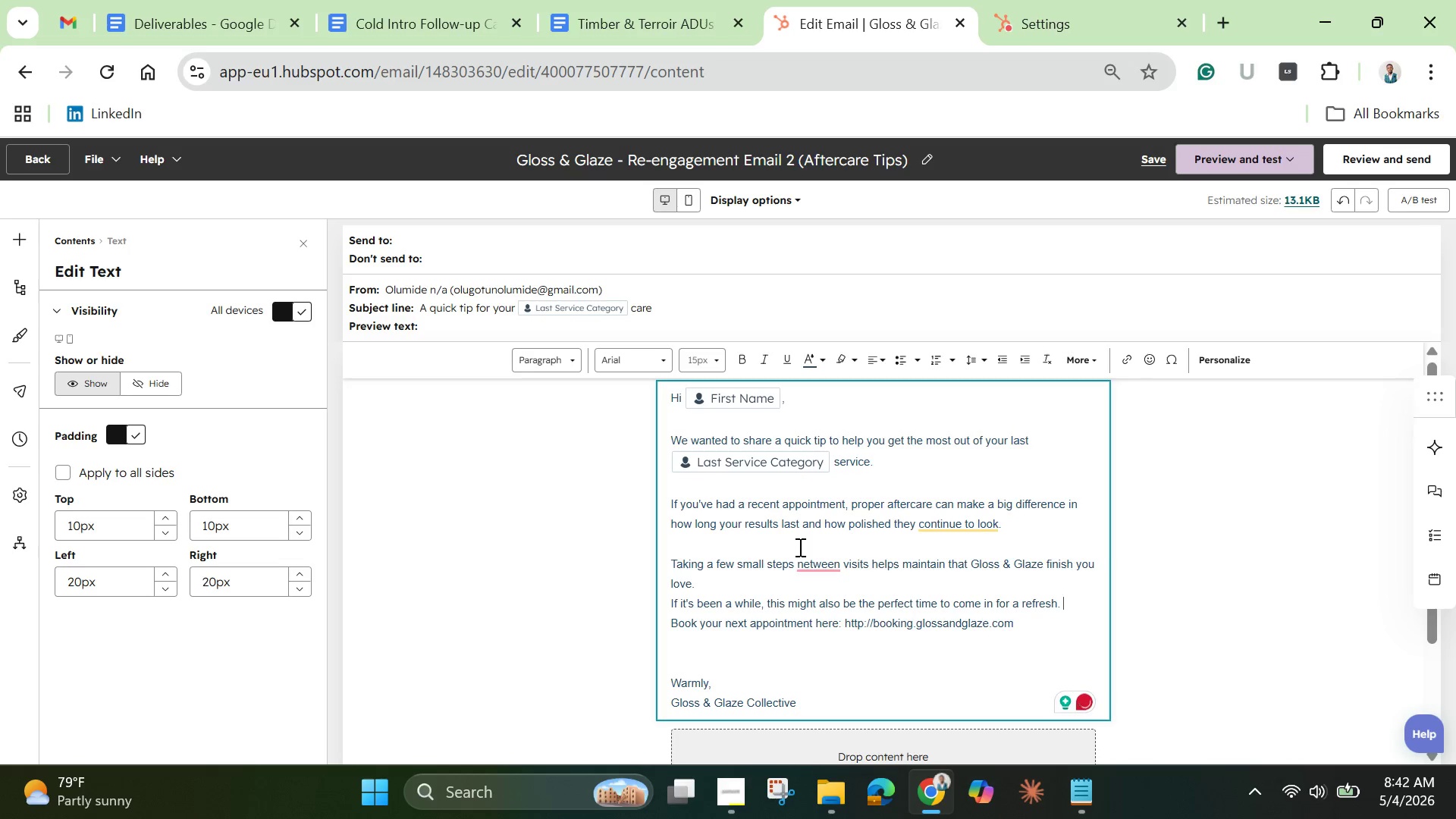 
left_click([816, 567])
 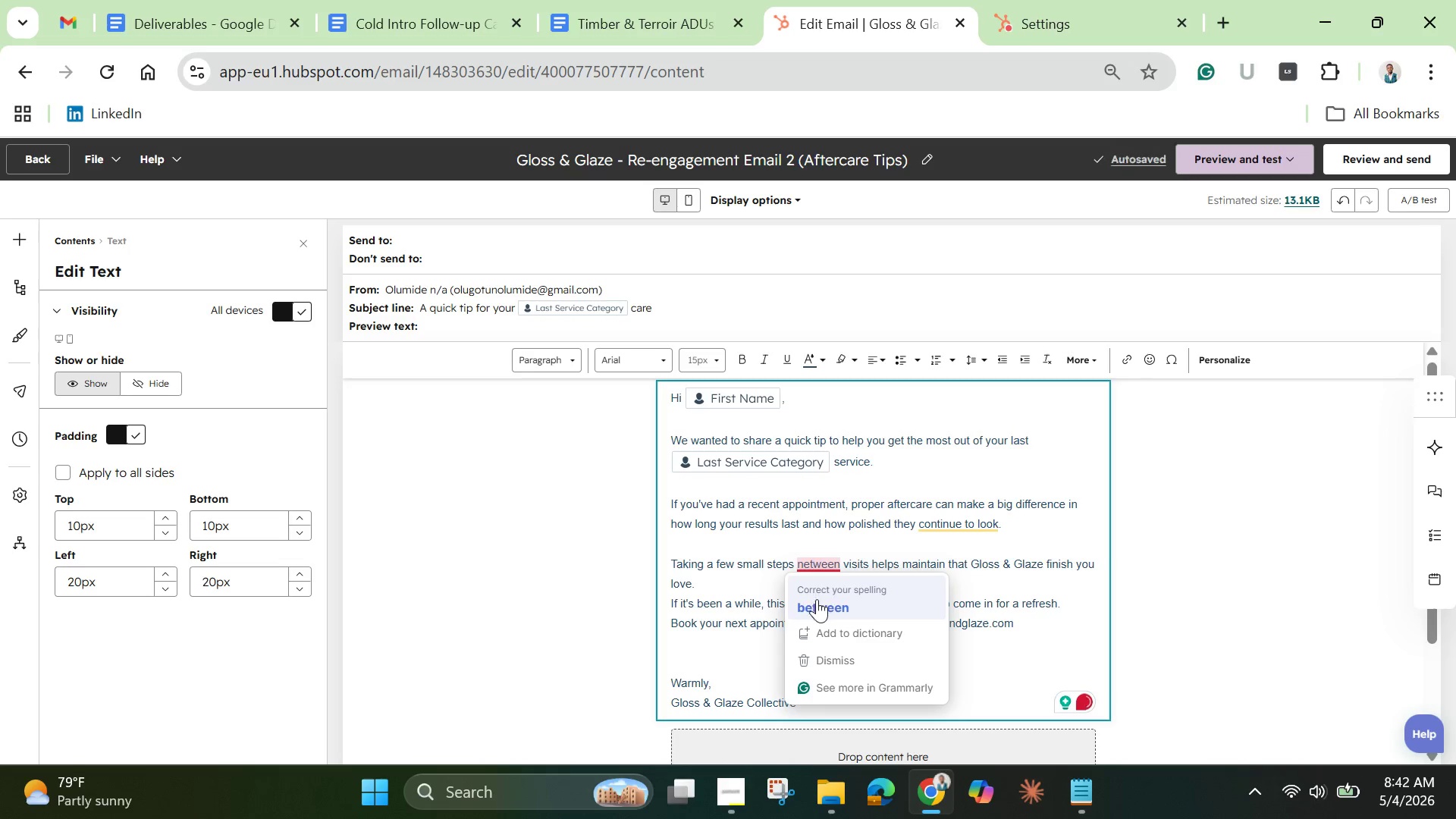 
left_click([817, 599])
 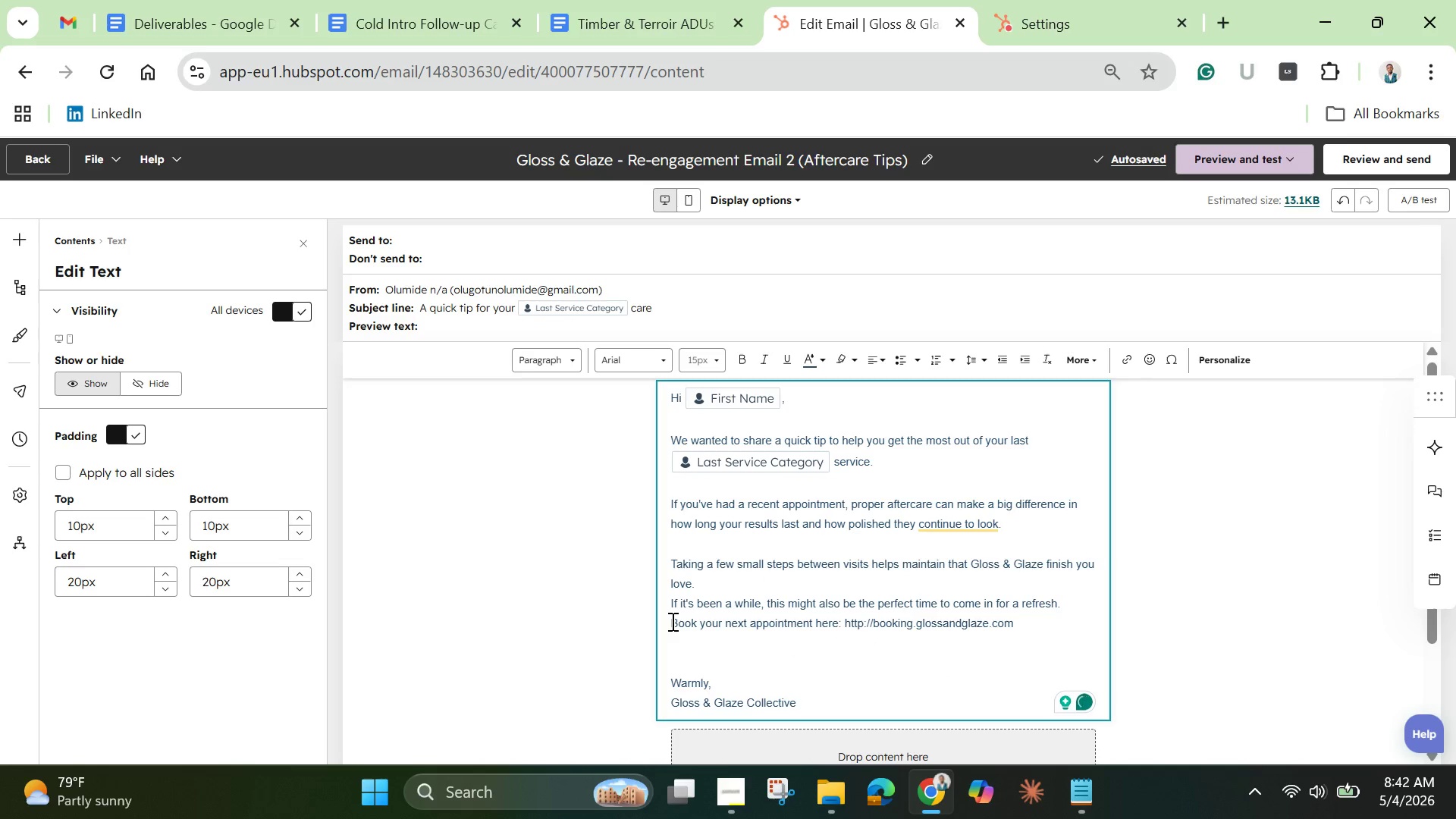 
left_click([670, 628])
 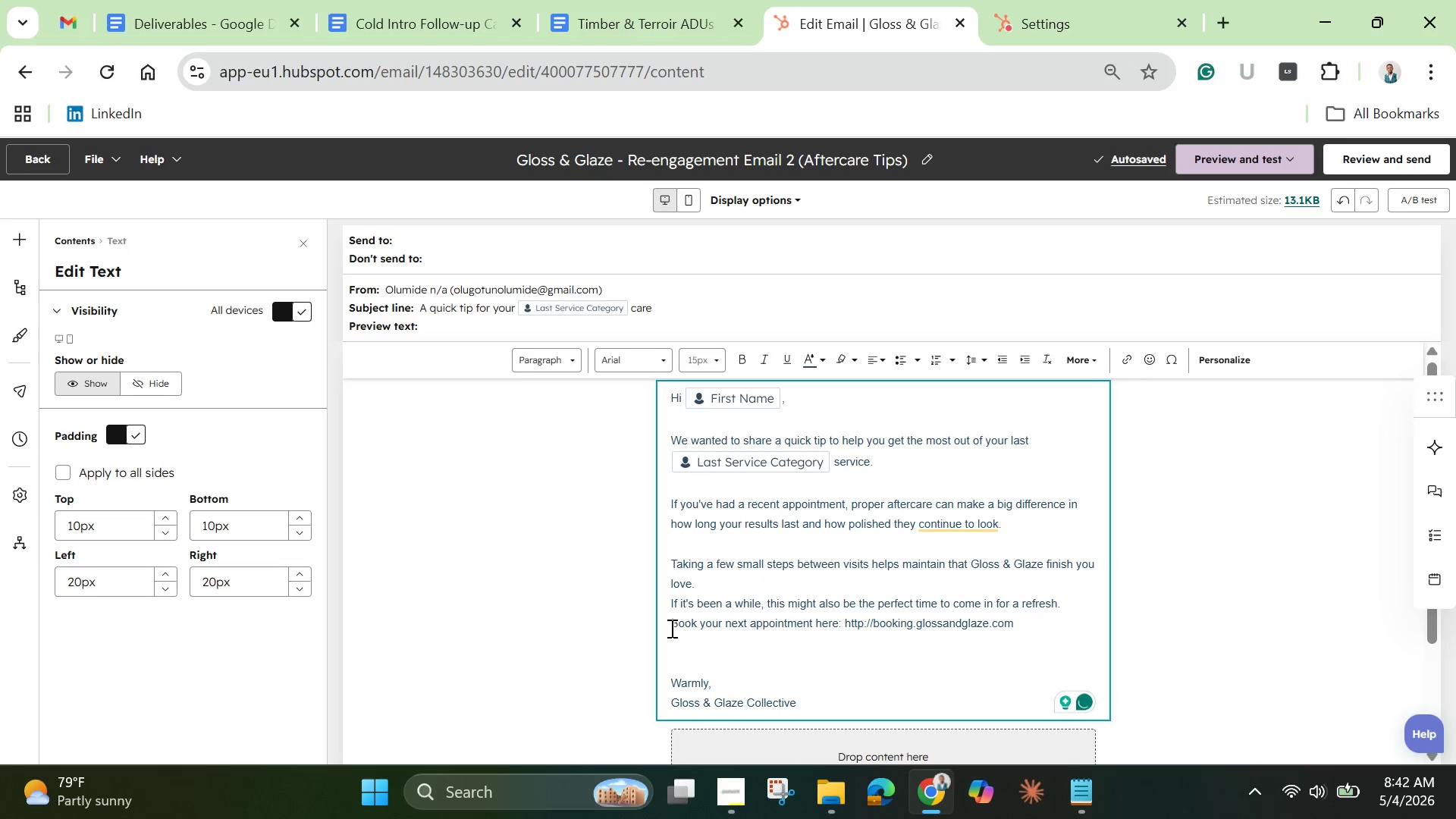 
key(Enter)
 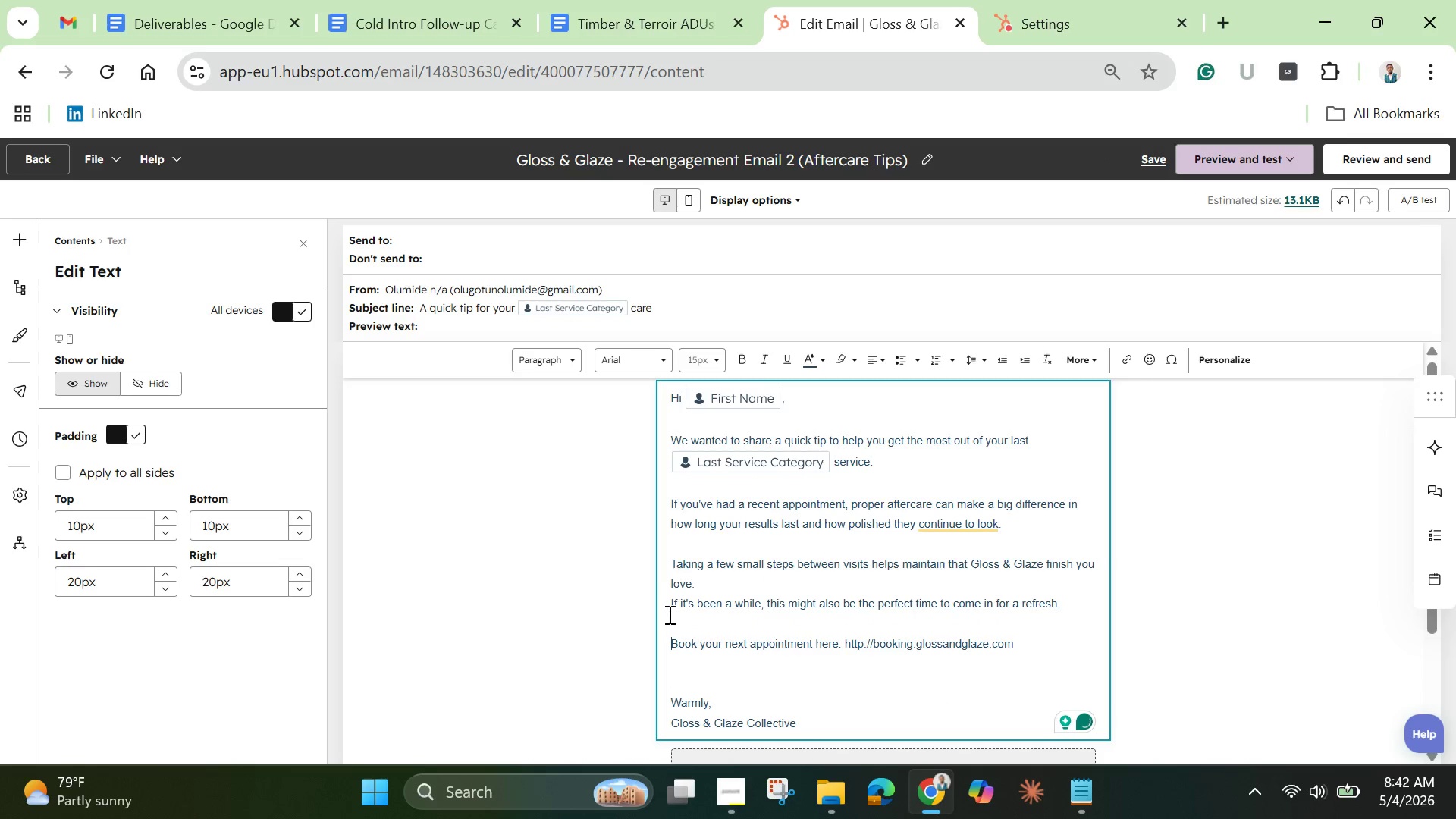 
left_click([668, 601])
 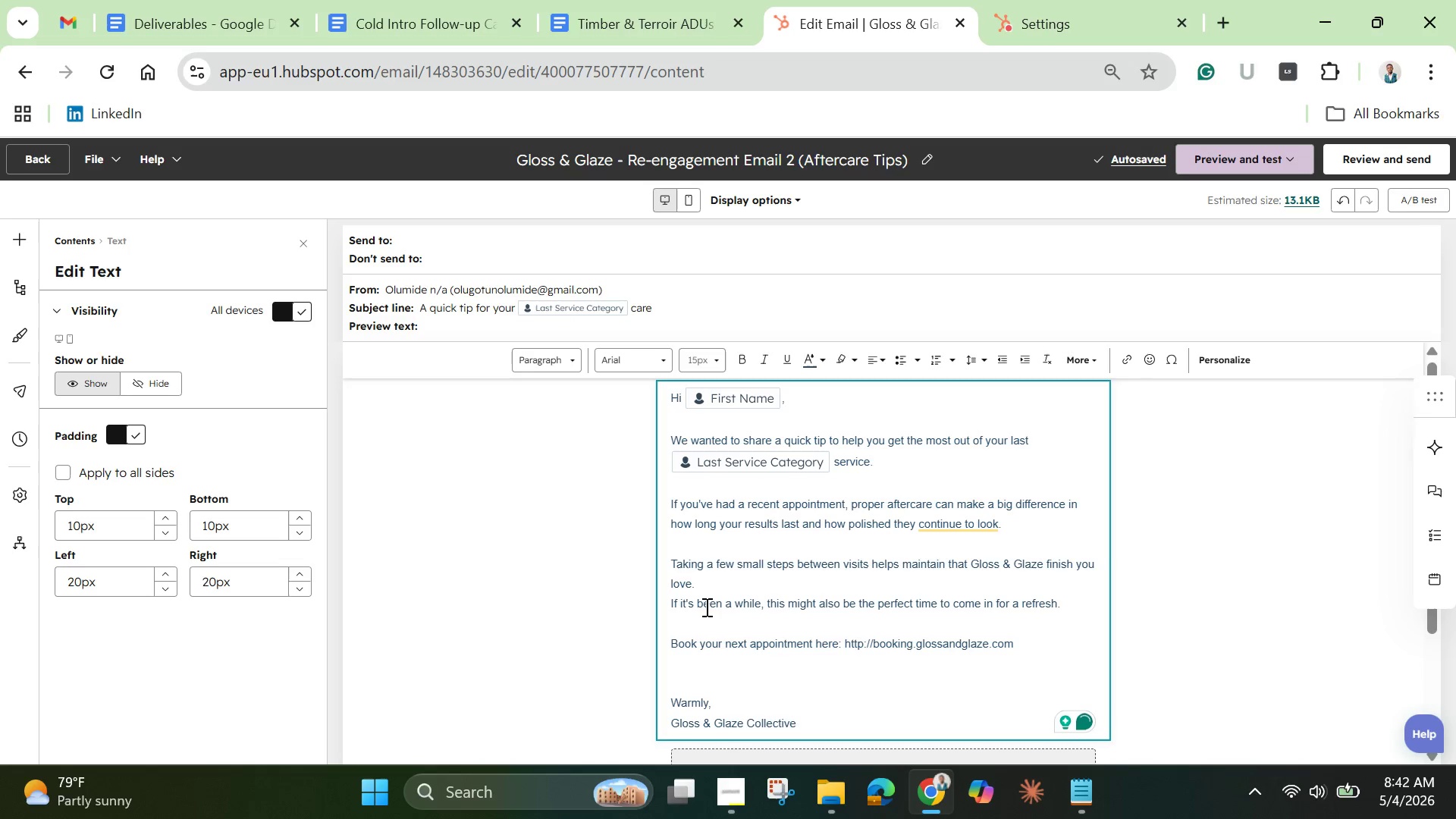 
left_click([708, 586])
 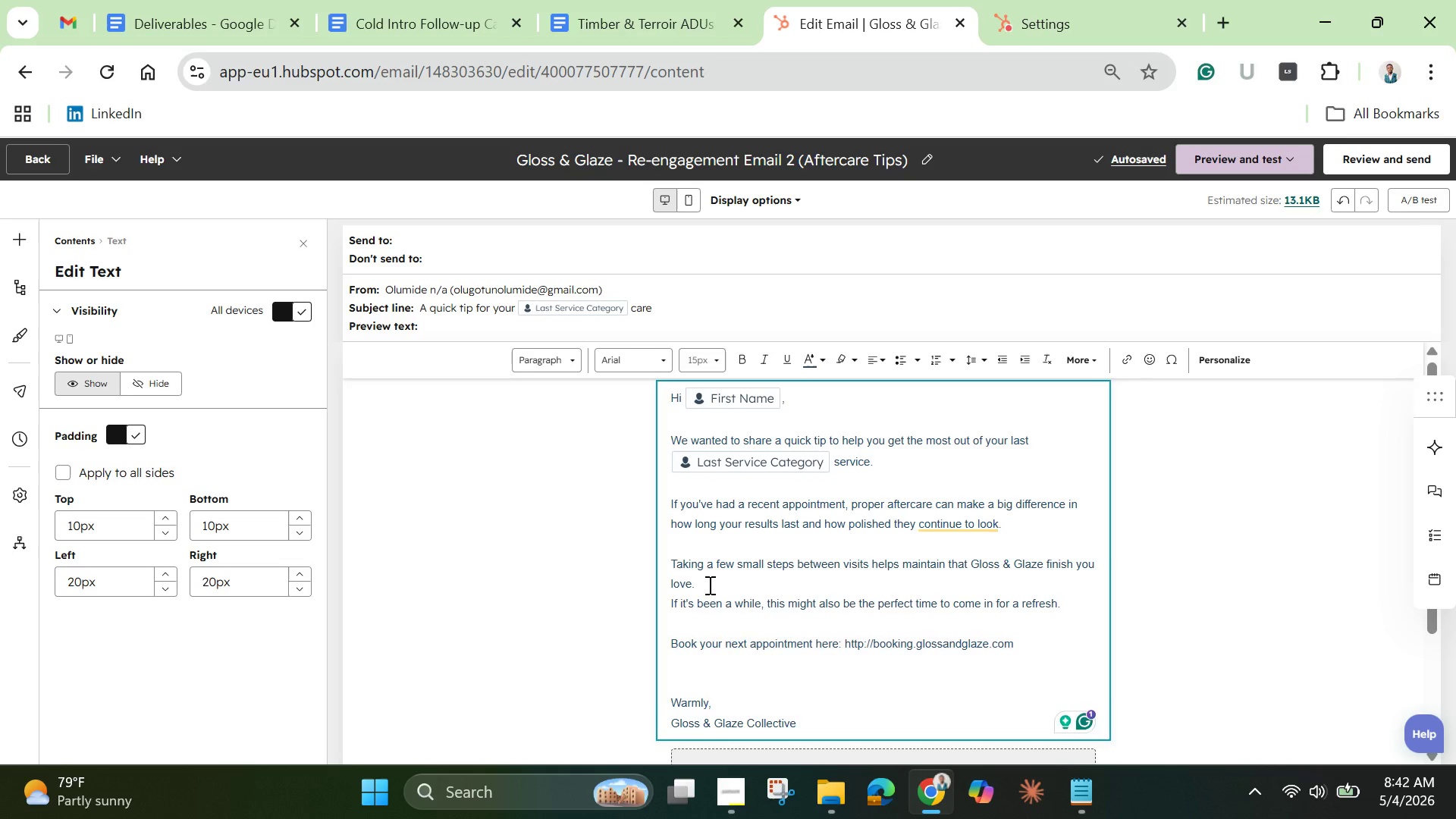 
key(Enter)
 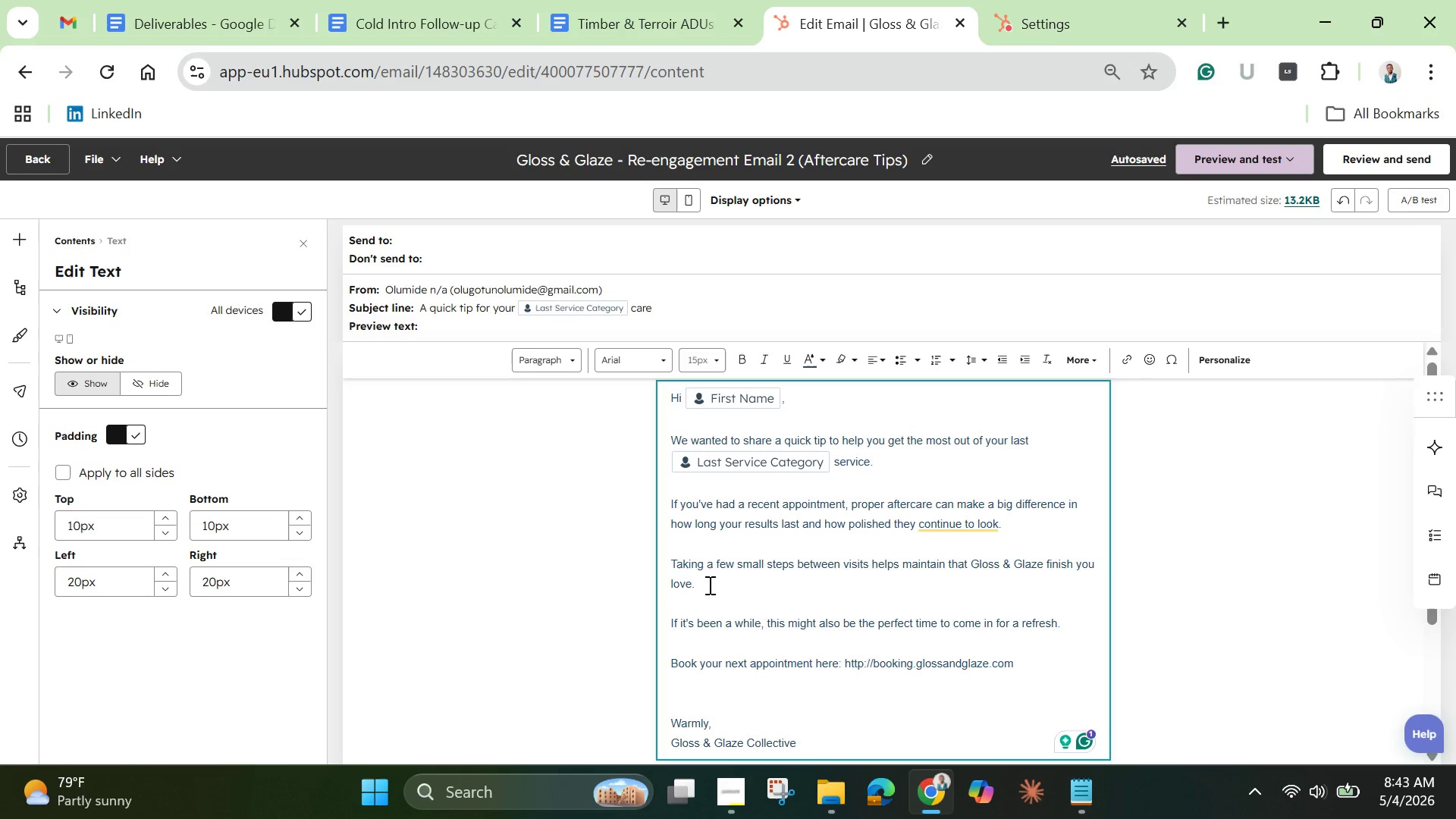 
wait(23.55)
 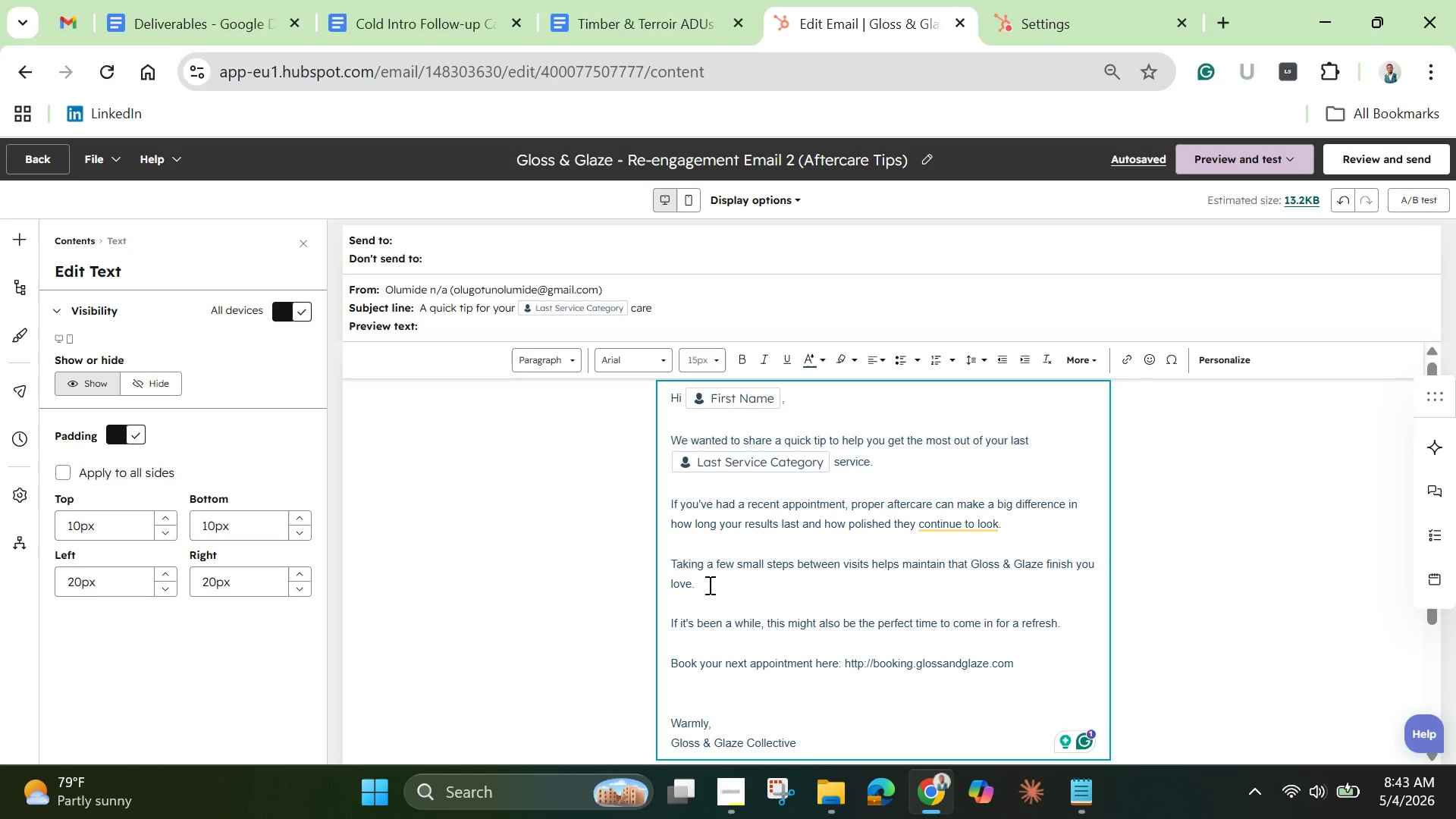 
scroll: coordinate [1293, 608], scroll_direction: up, amount: 1.0
 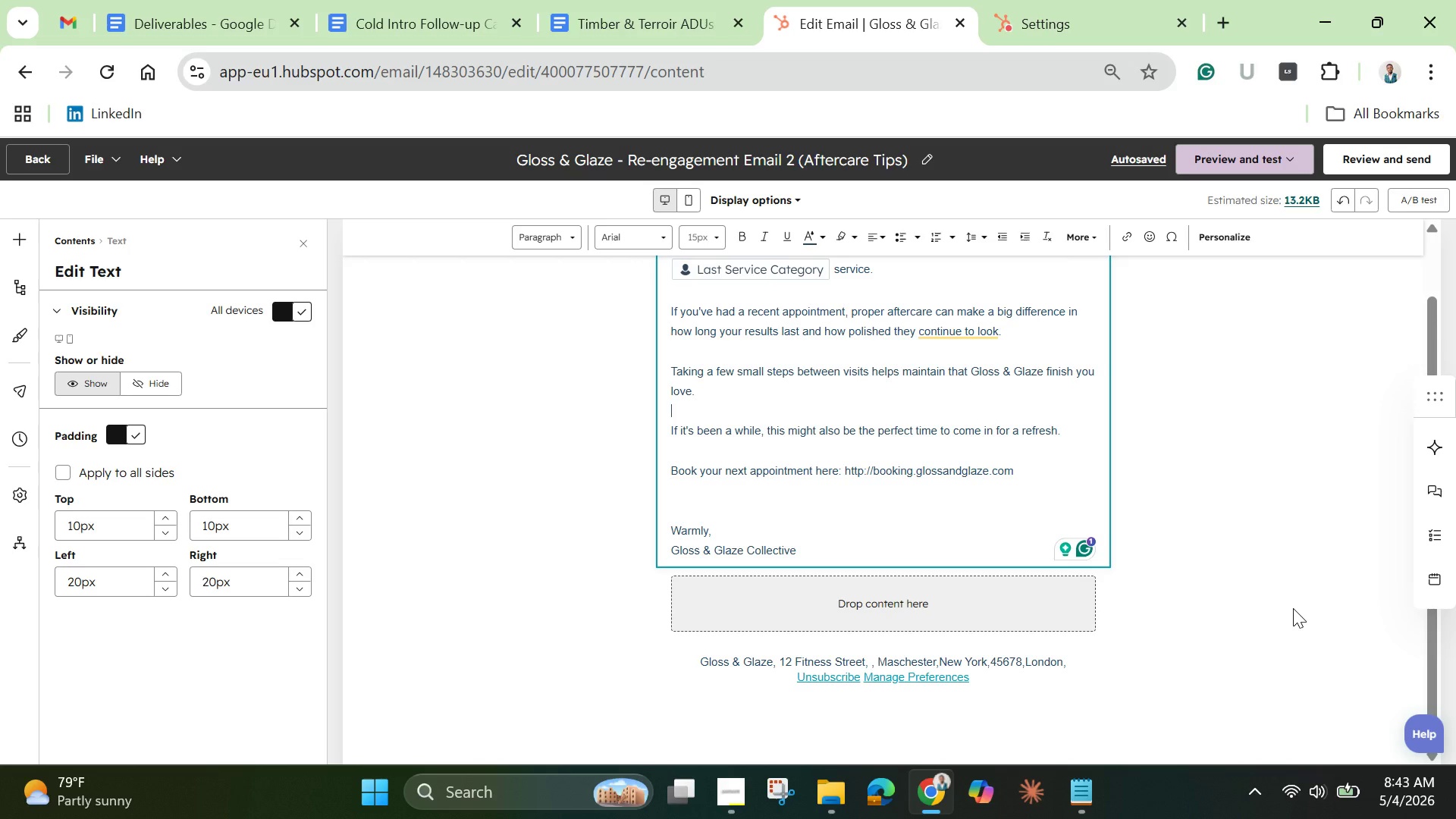 
wait(11.59)
 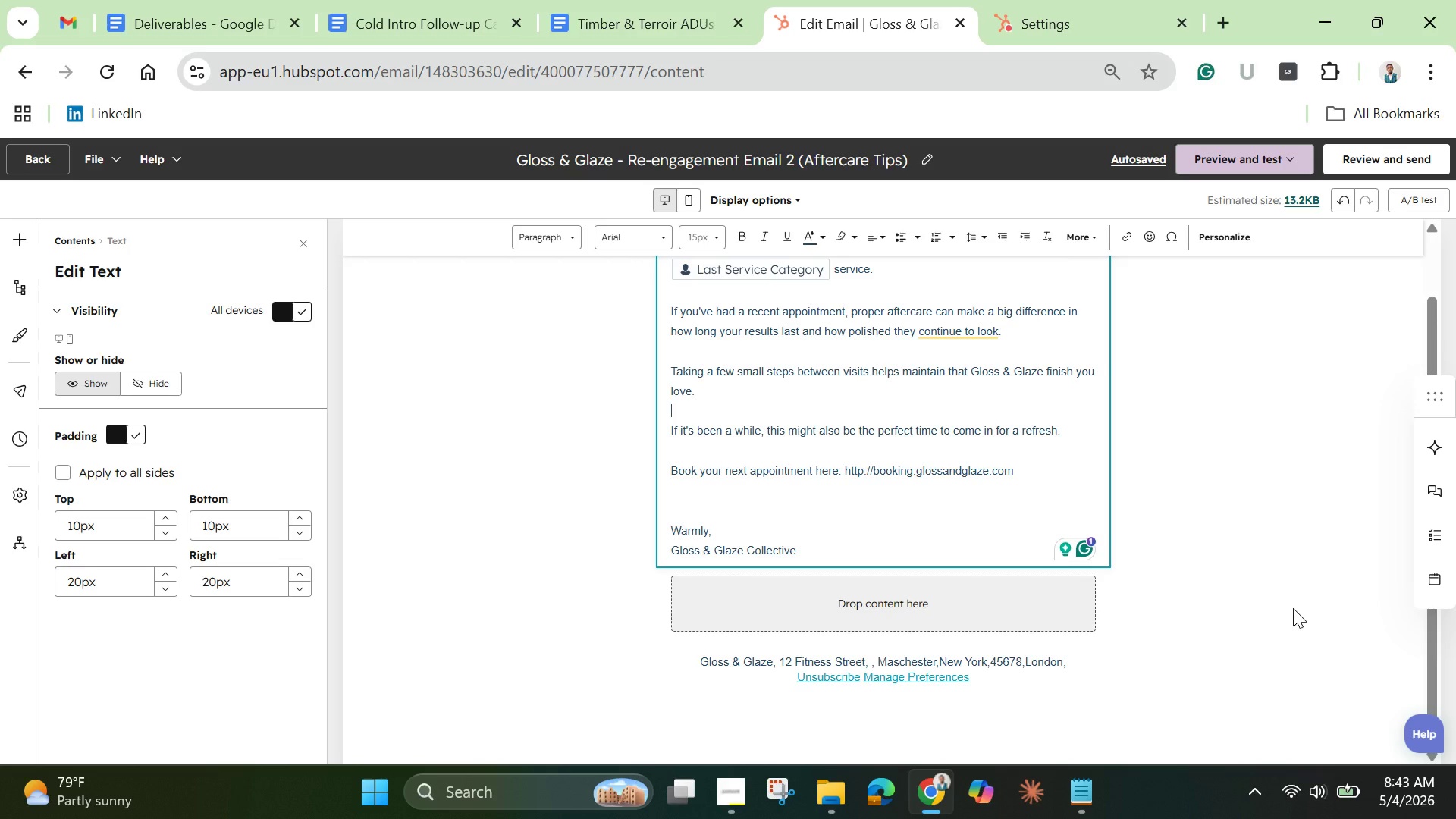 
left_click([1147, 159])
 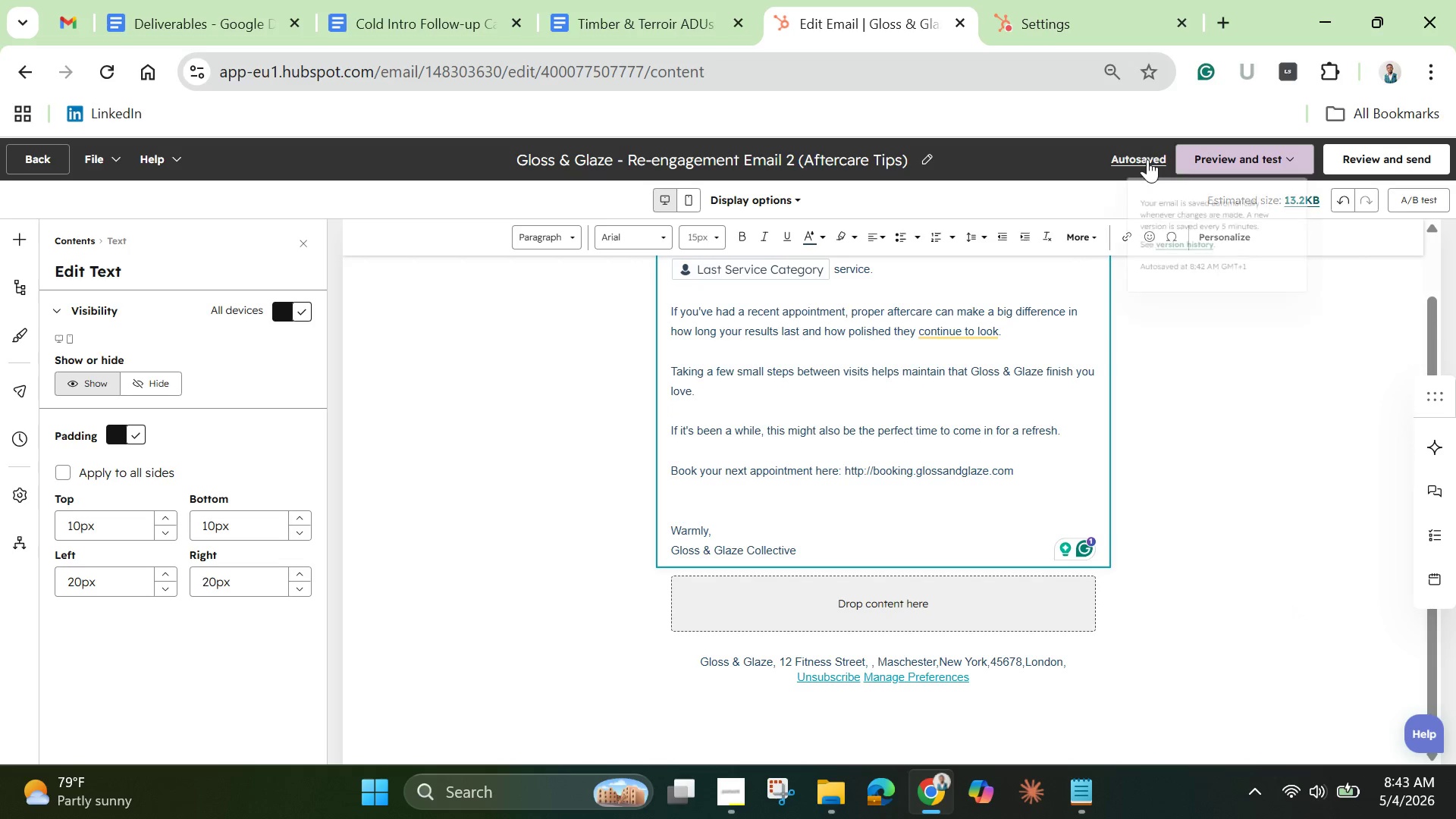 
mouse_move([1168, 154])
 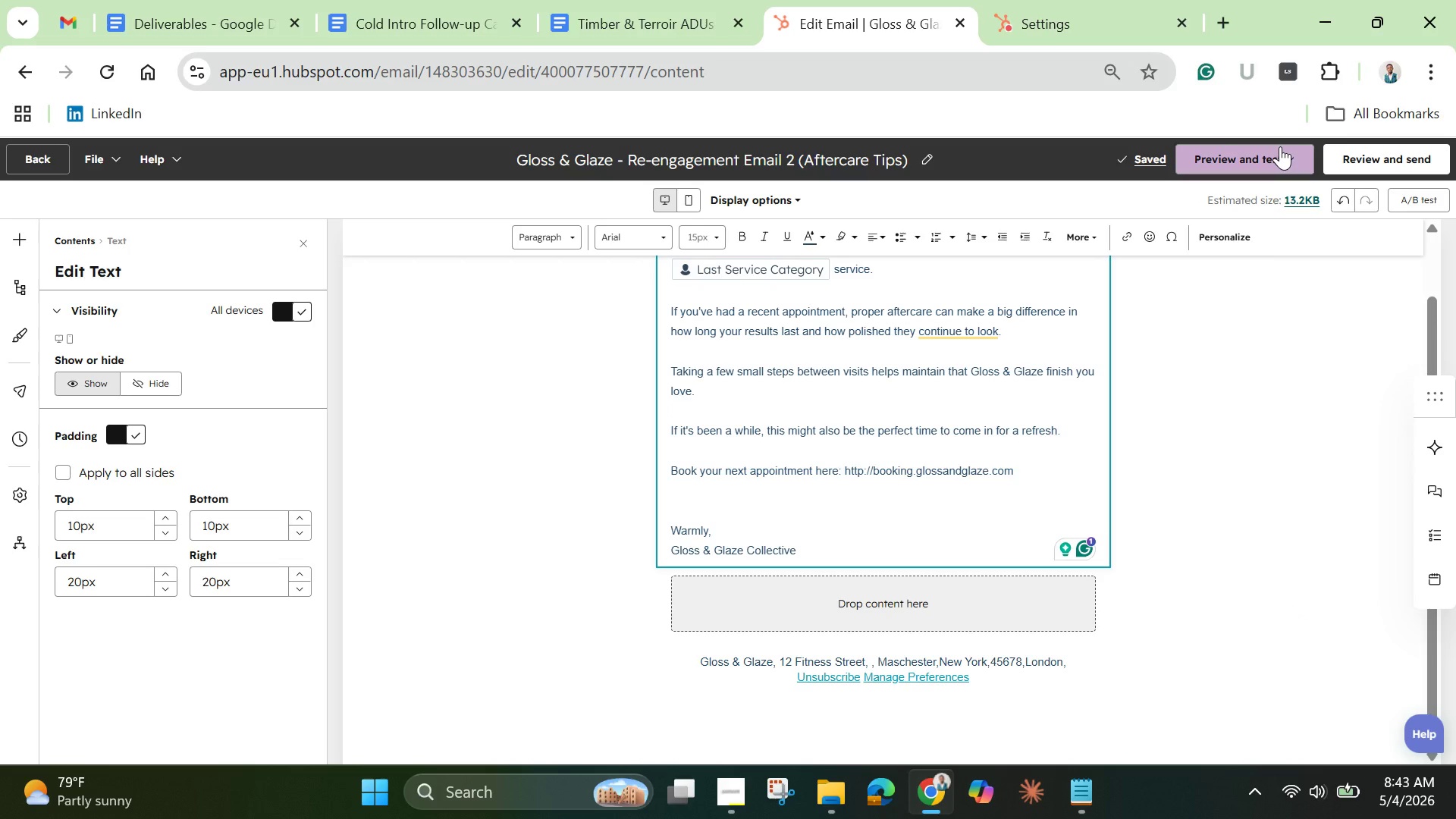 
left_click([1280, 146])
 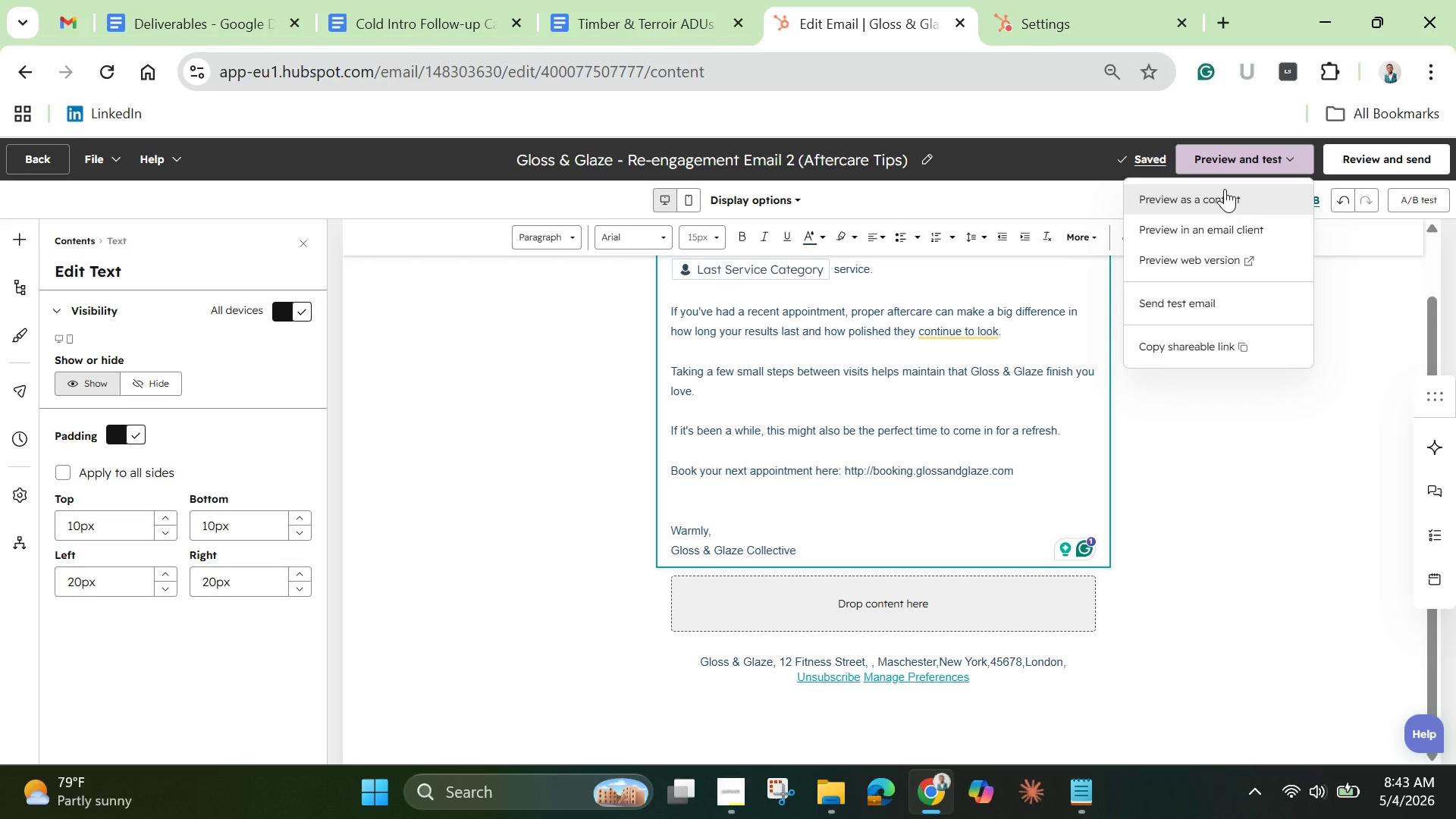 
left_click([1225, 189])
 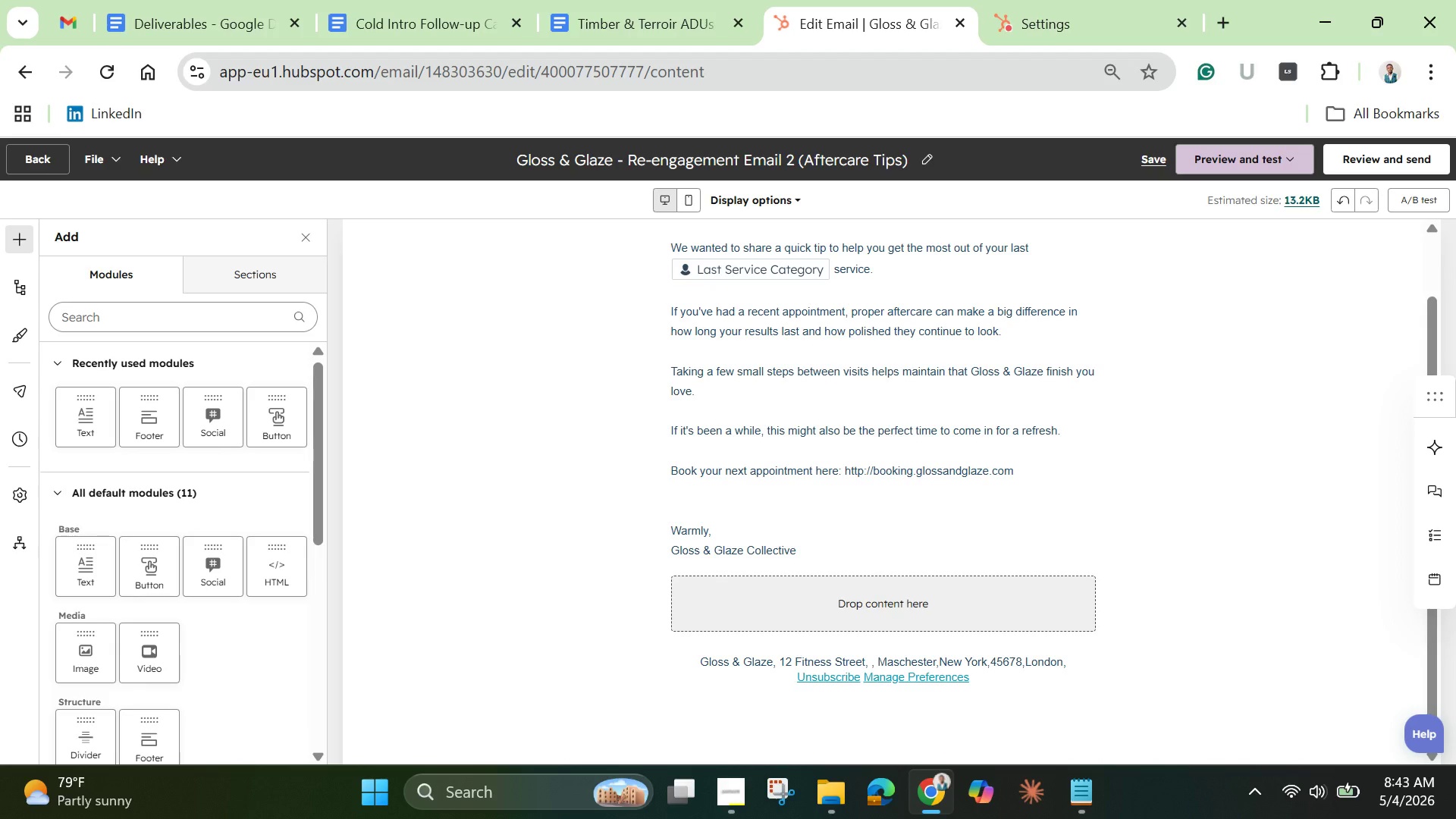 
wait(36.81)
 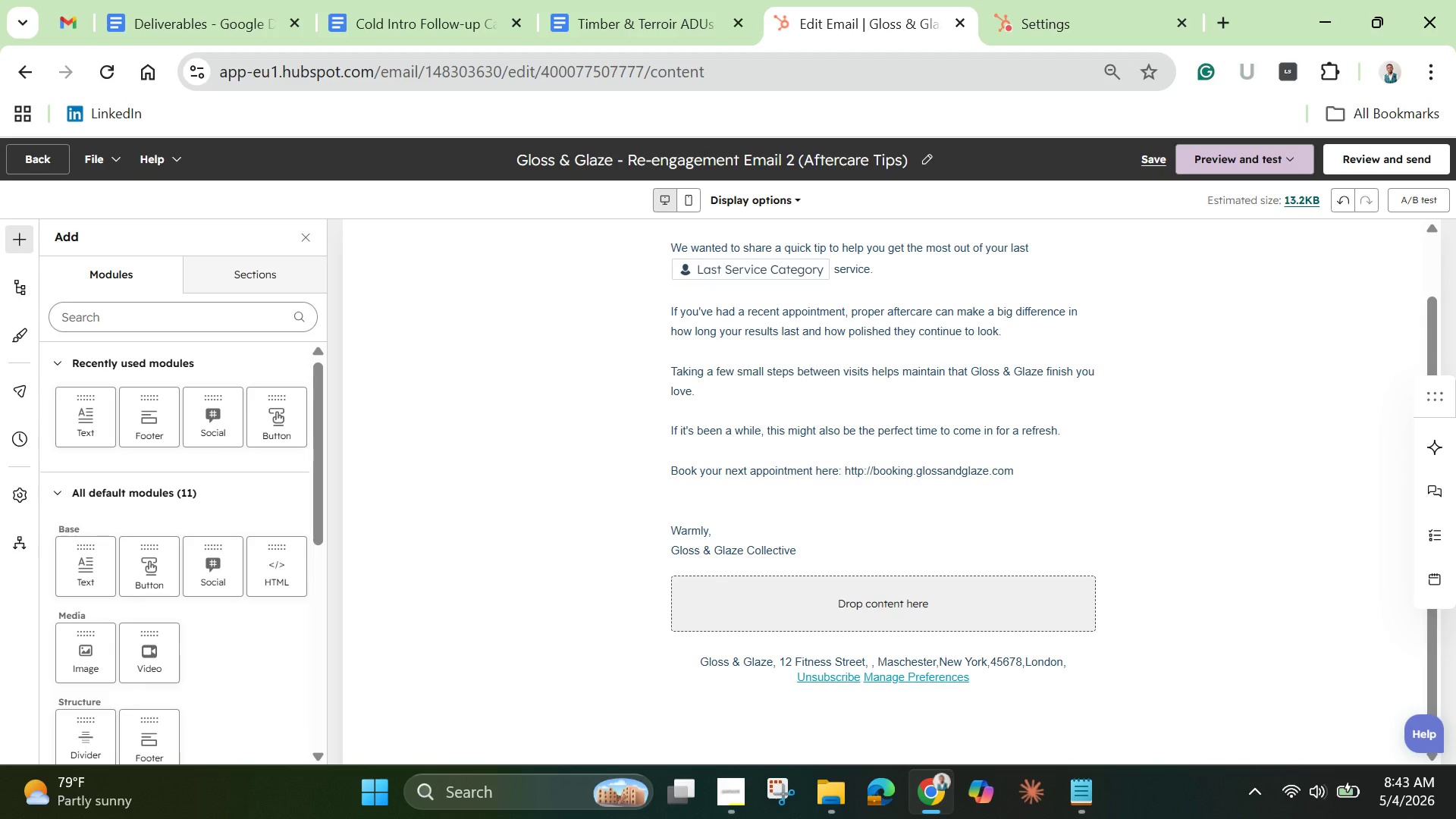 
left_click([19, 243])
 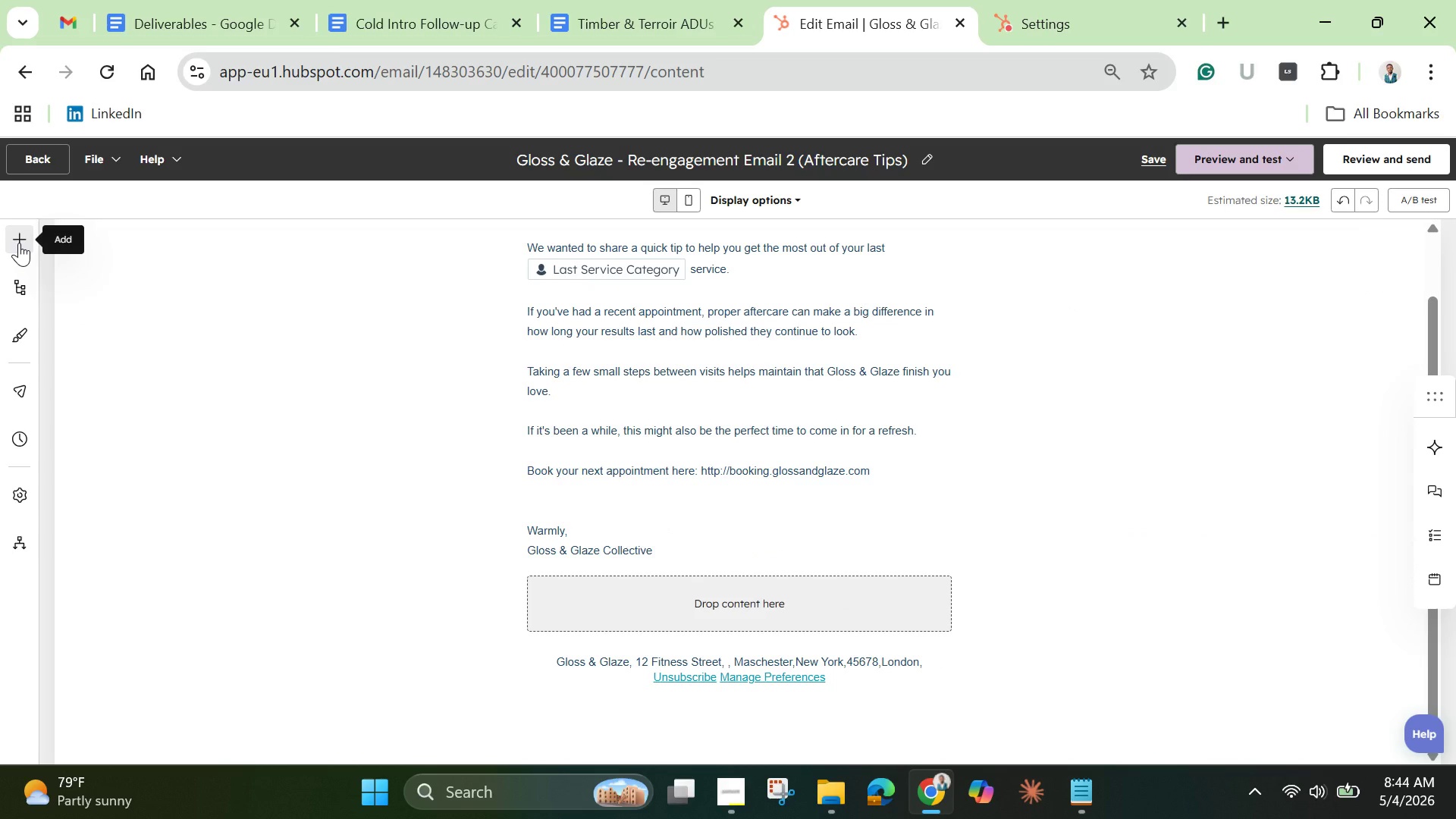 
left_click([19, 243])
 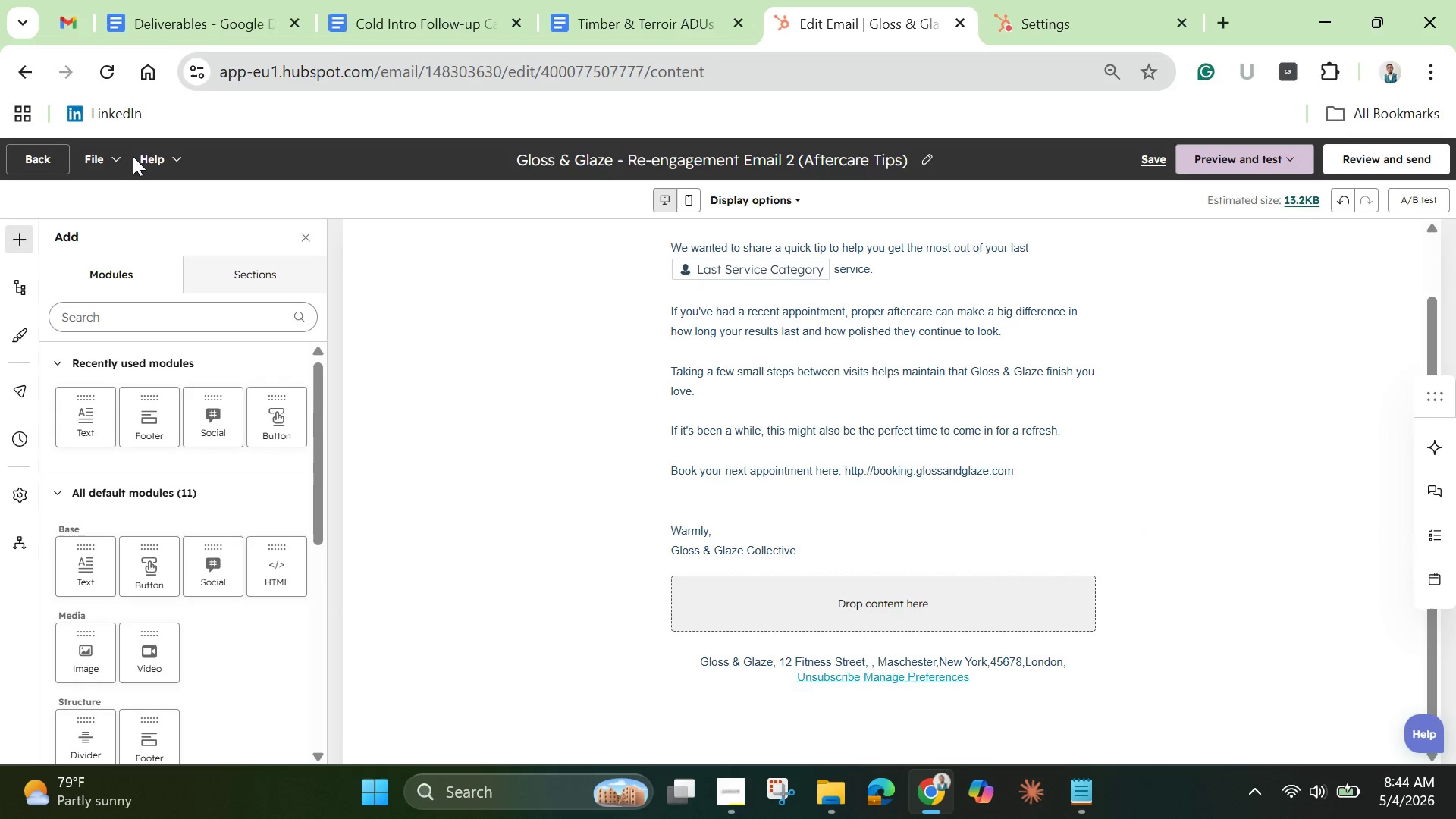 
left_click([56, 165])
 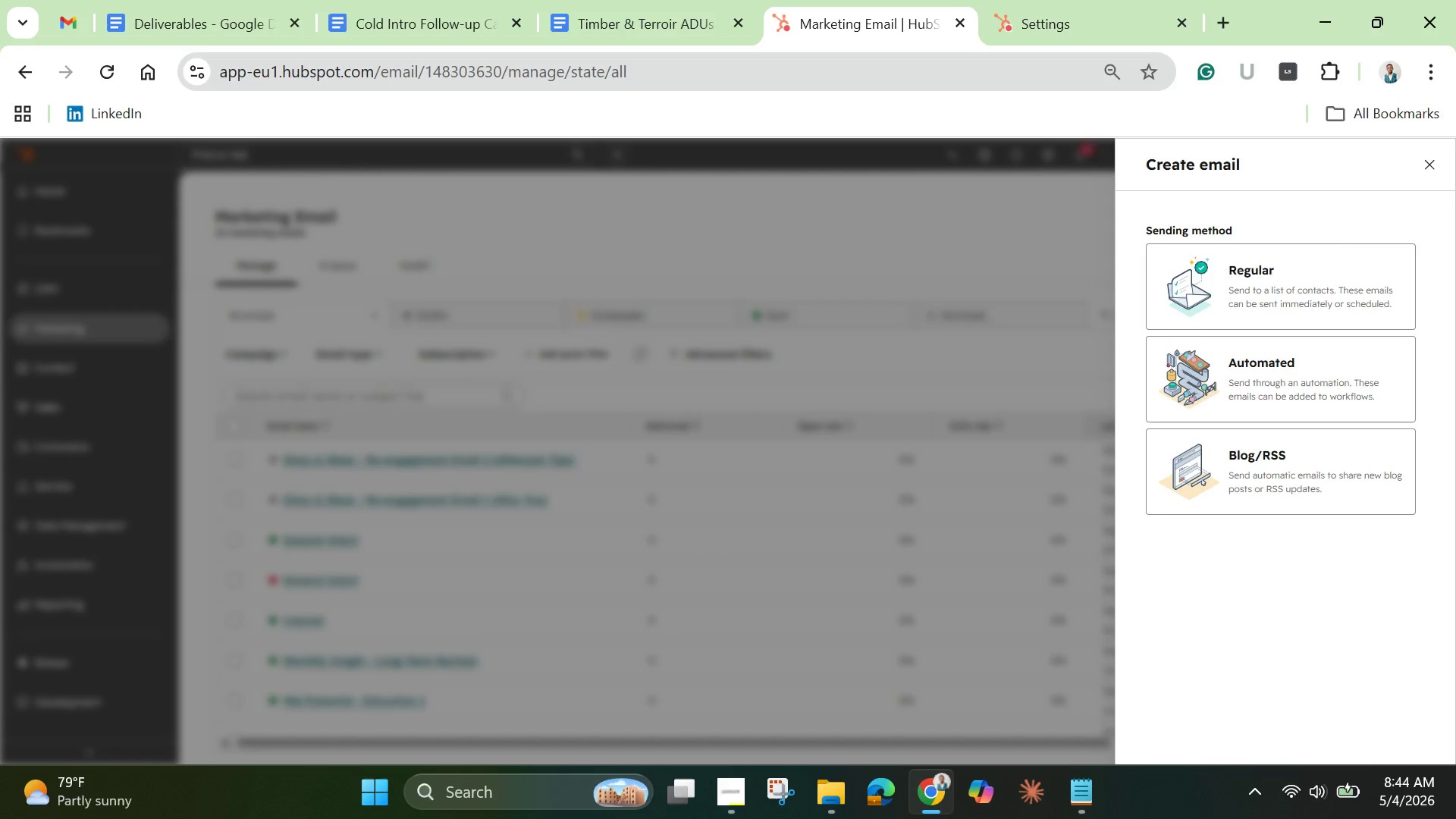 
wait(60.11)
 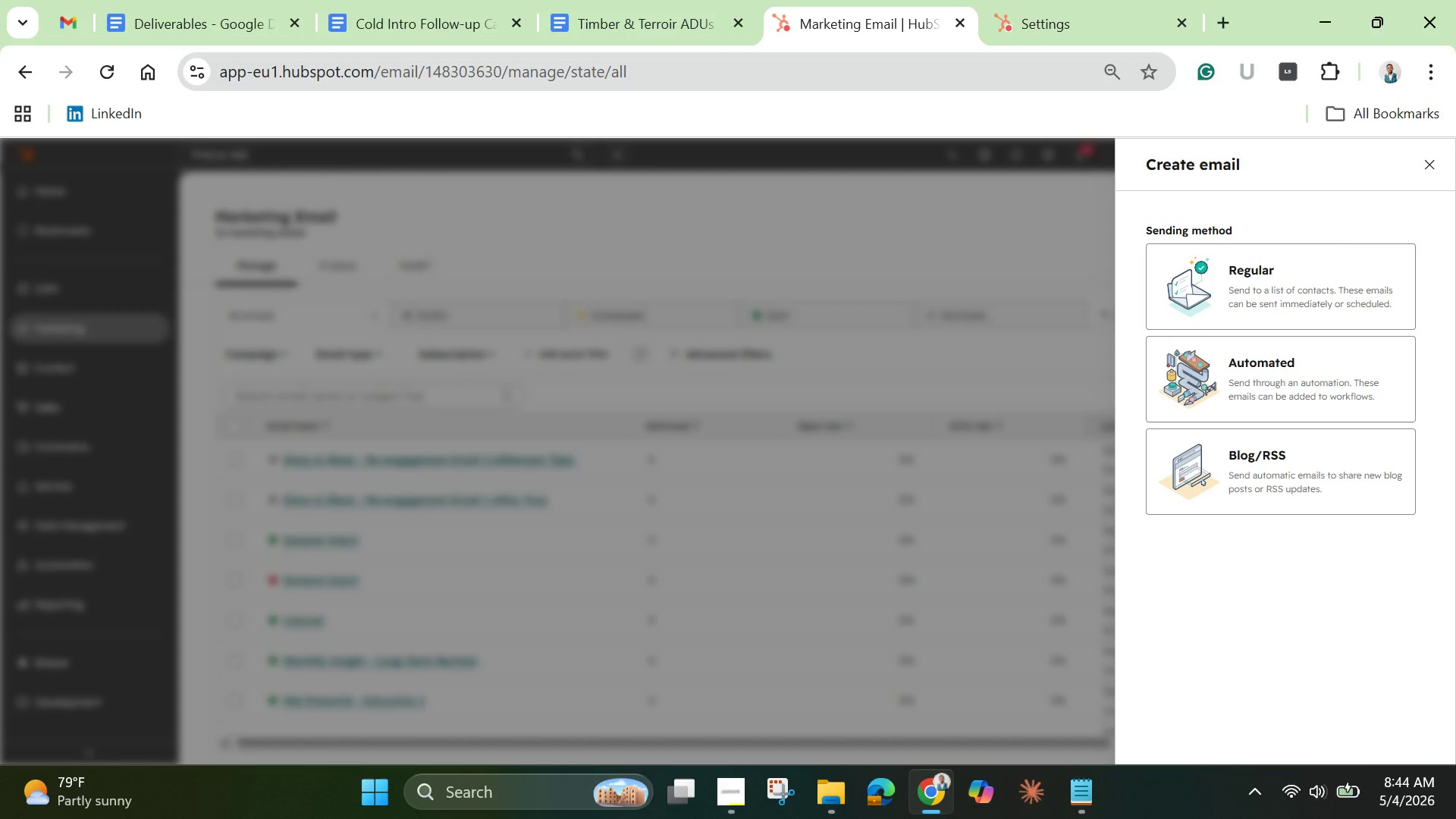 
mouse_move([1311, 299])
 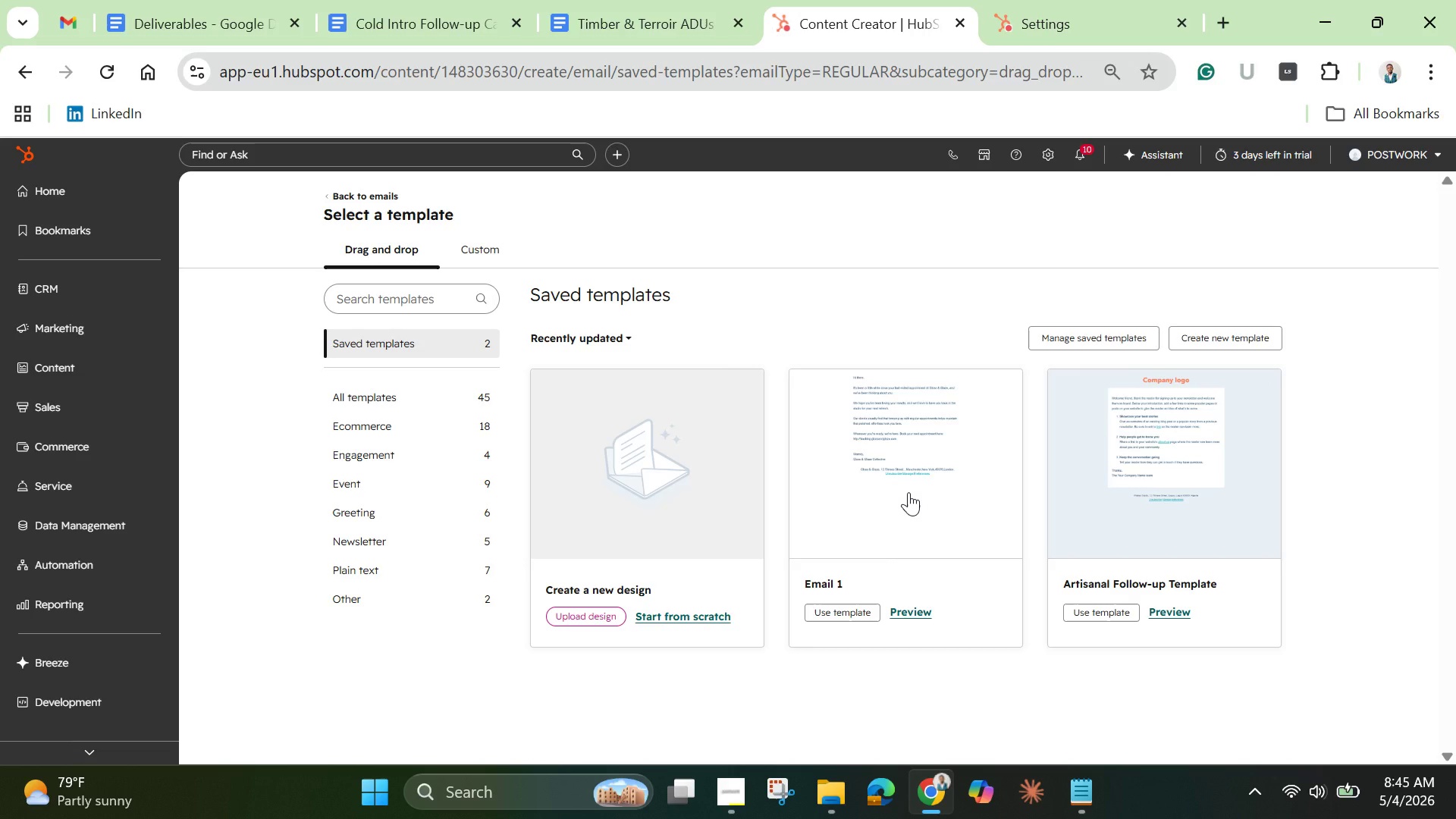 
left_click([908, 492])
 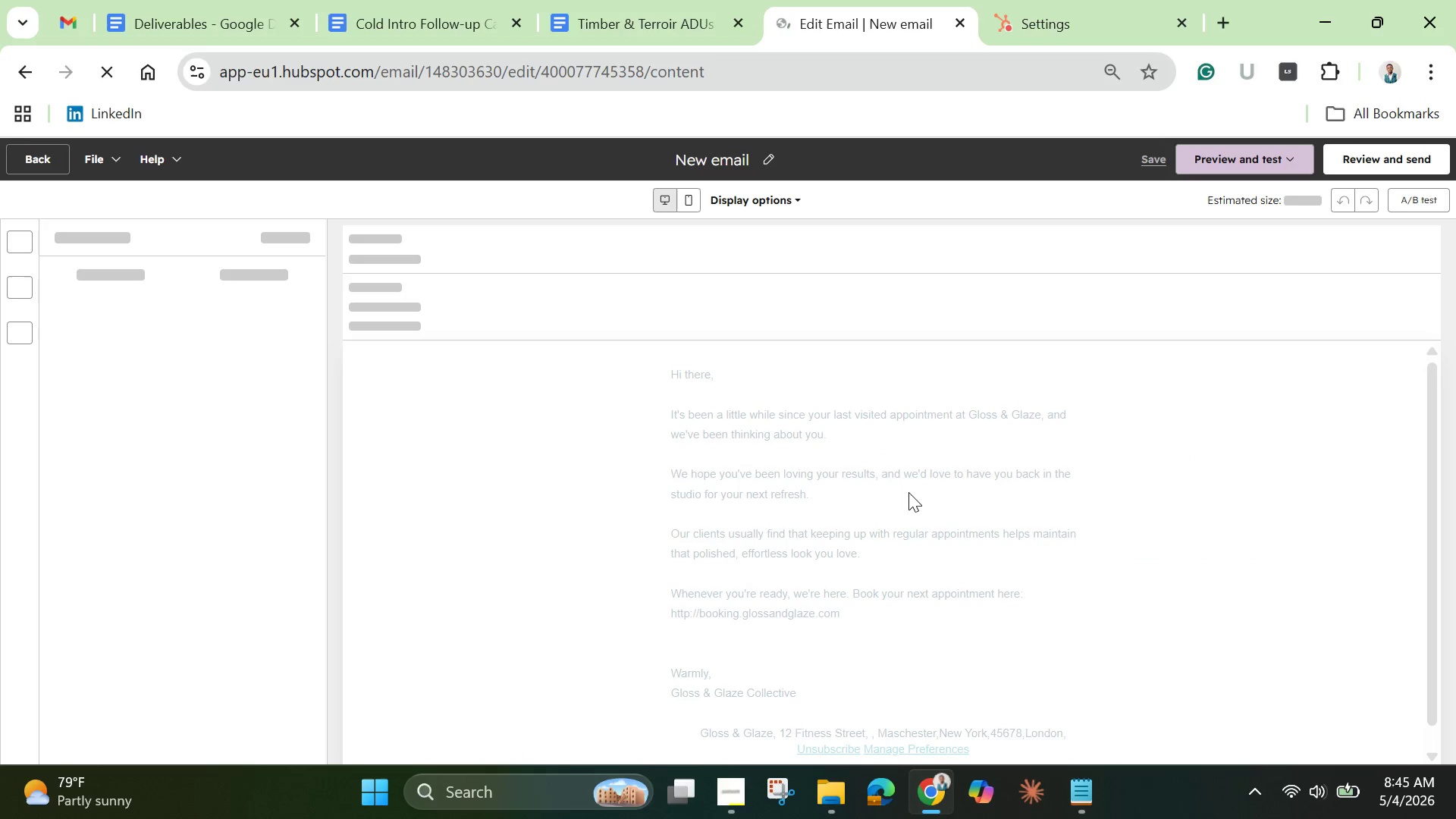 
wait(8.42)
 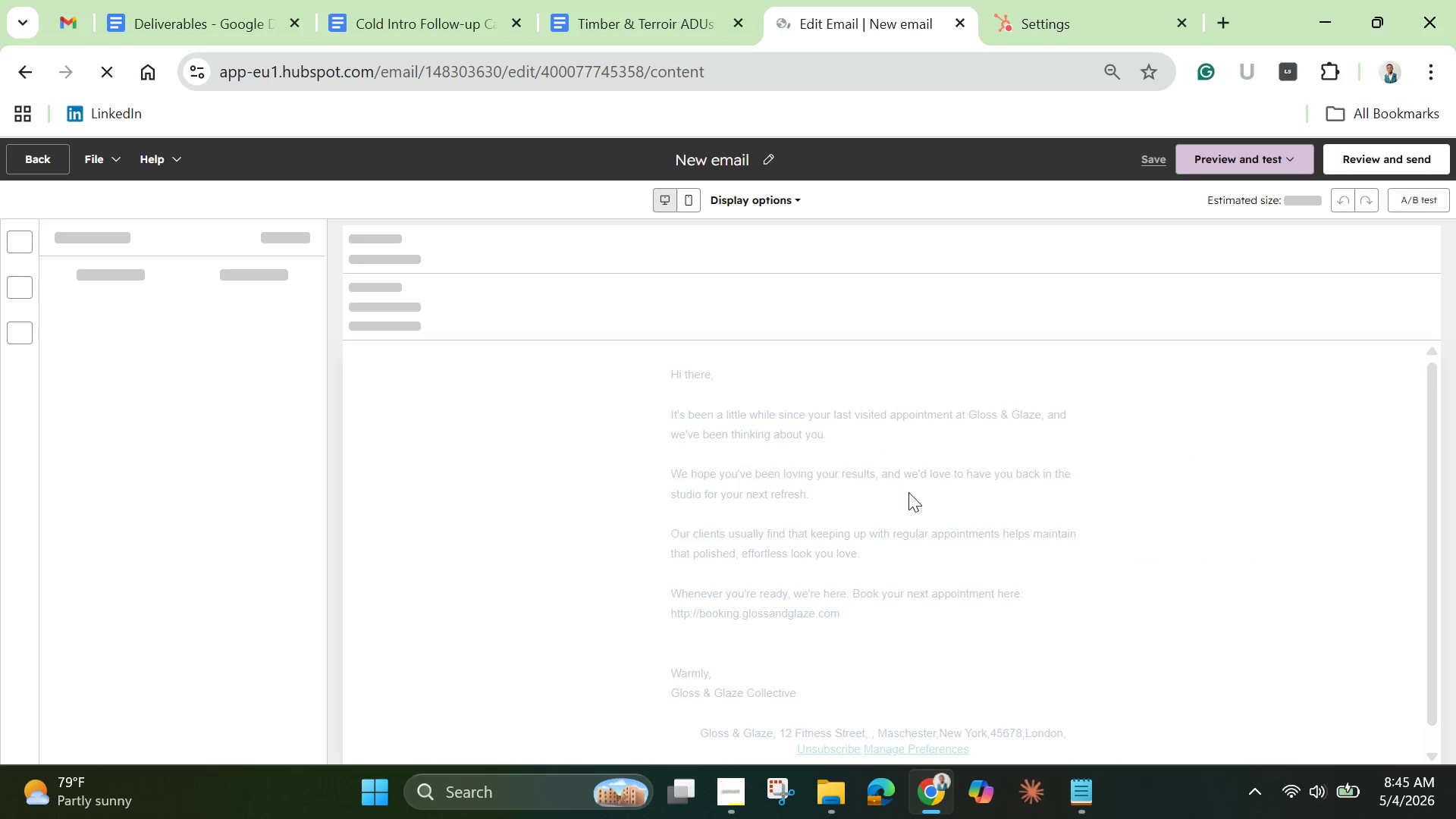 
left_click([736, 161])
 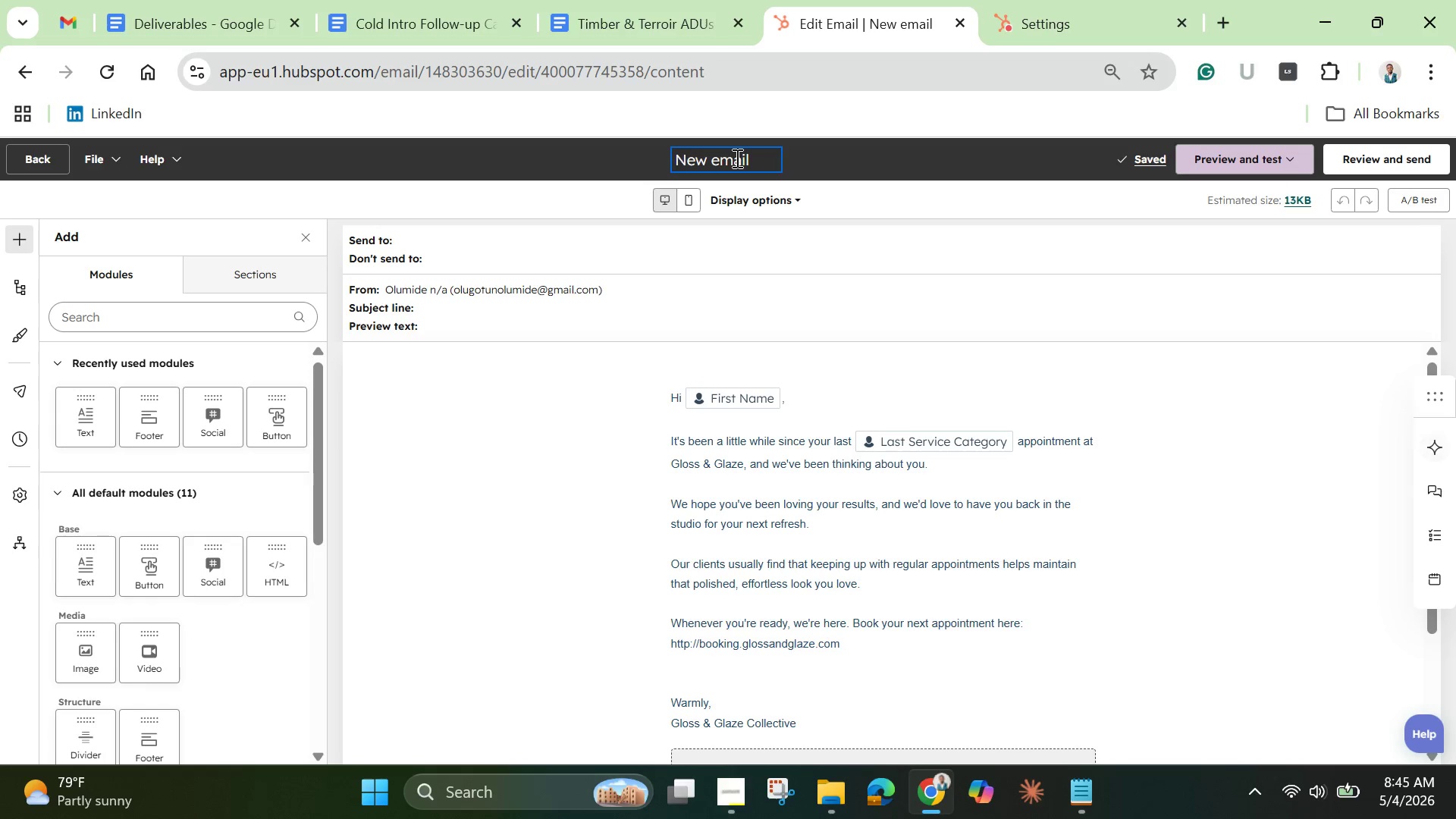 
double_click([736, 158])
 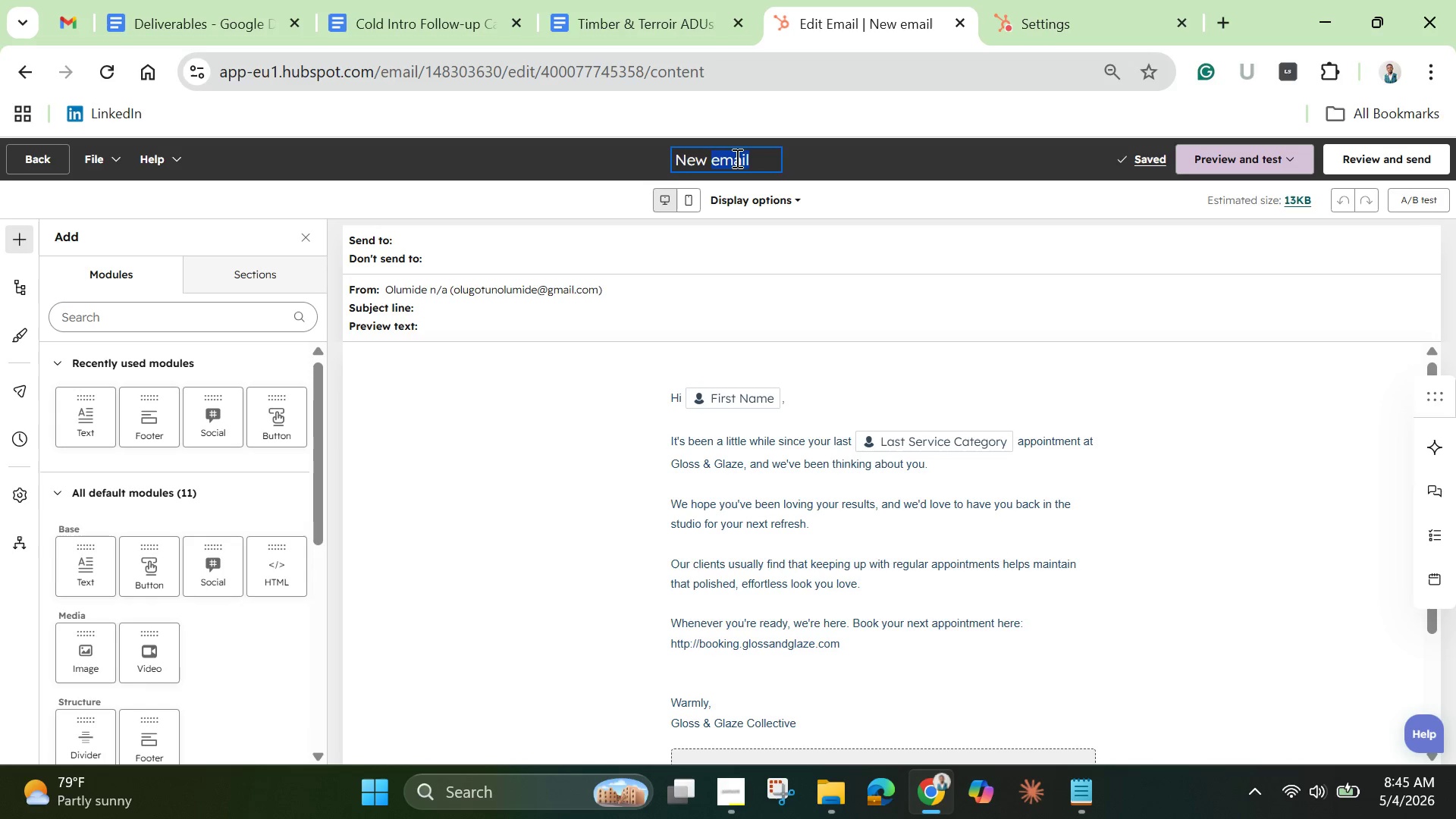 
triple_click([736, 158])
 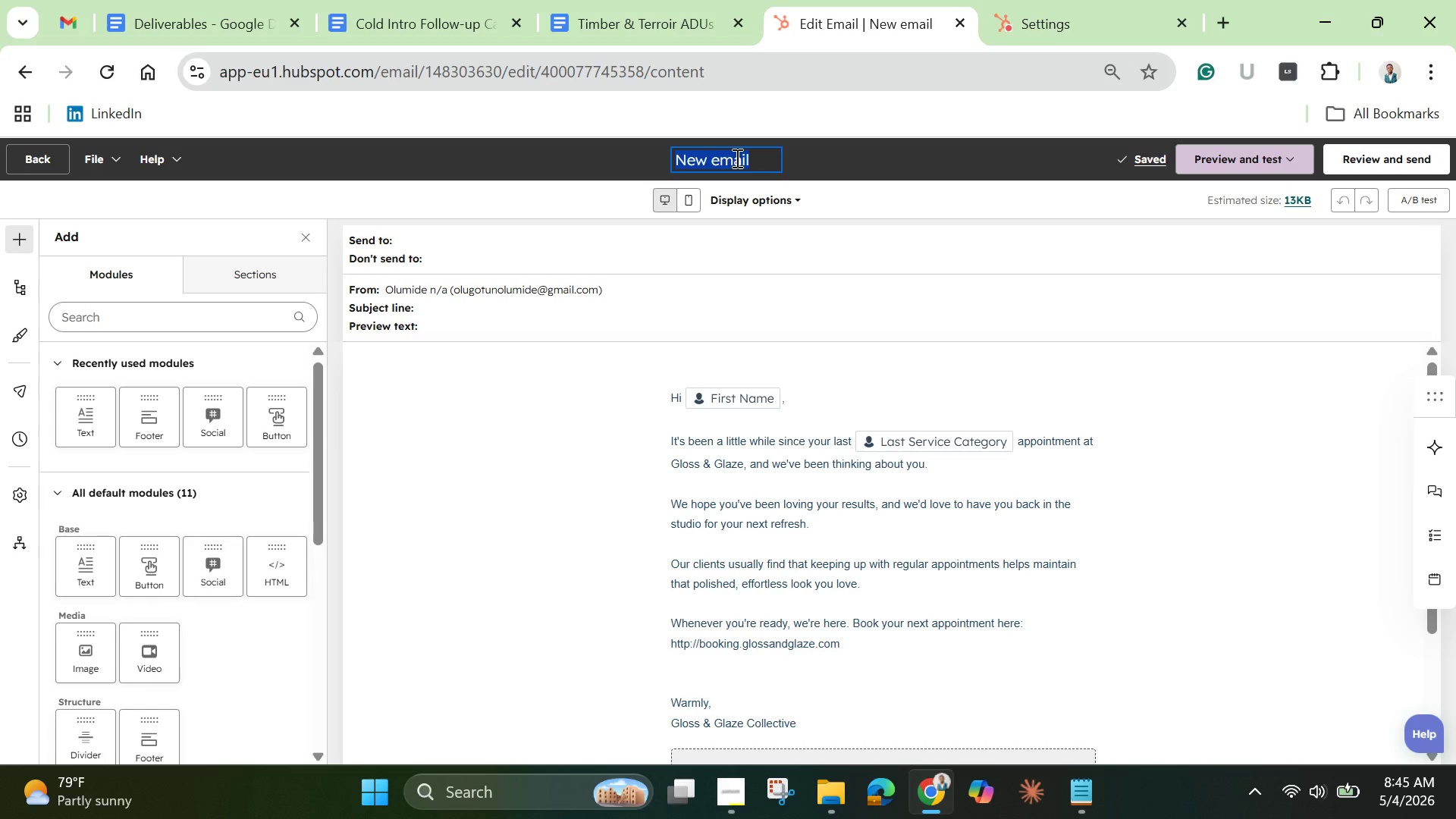 
key(Backspace)
type(Gloss & Glaze )
 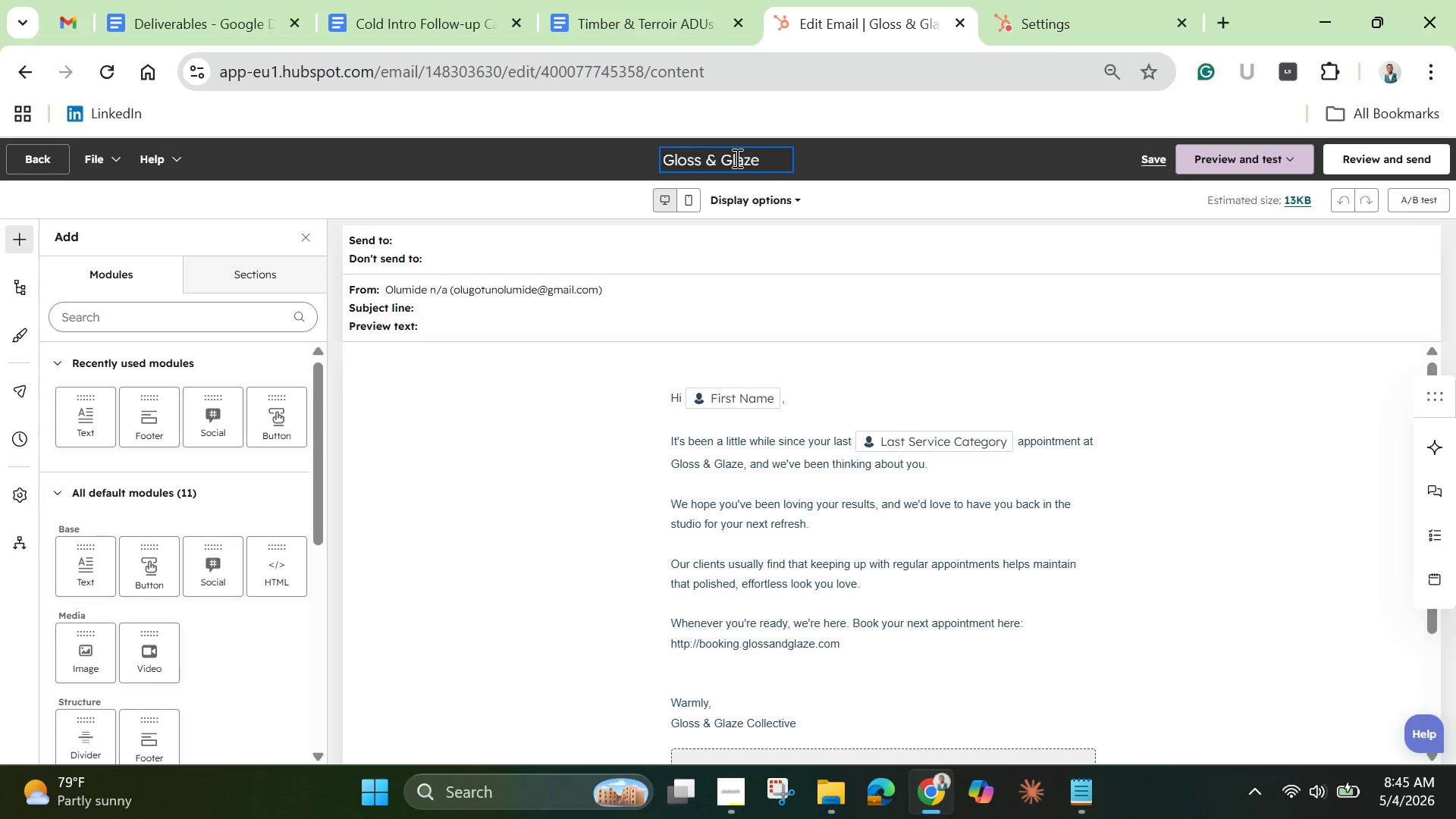 
type(0)
key(Backspace)
type(- RE-E)
key(Backspace)
type(engagement Email 3 (Welcome Back Offer))
 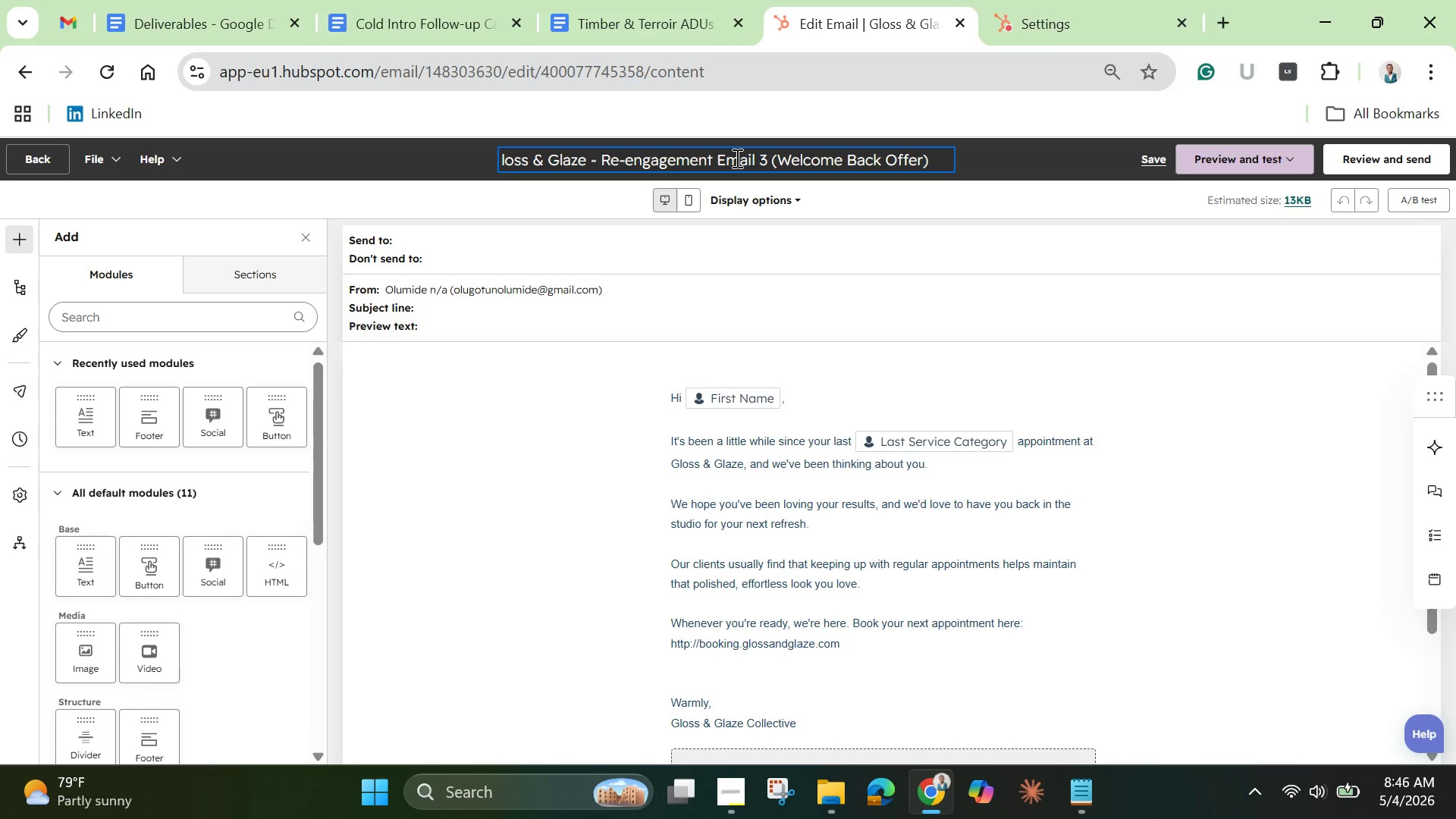 
key(Enter)
 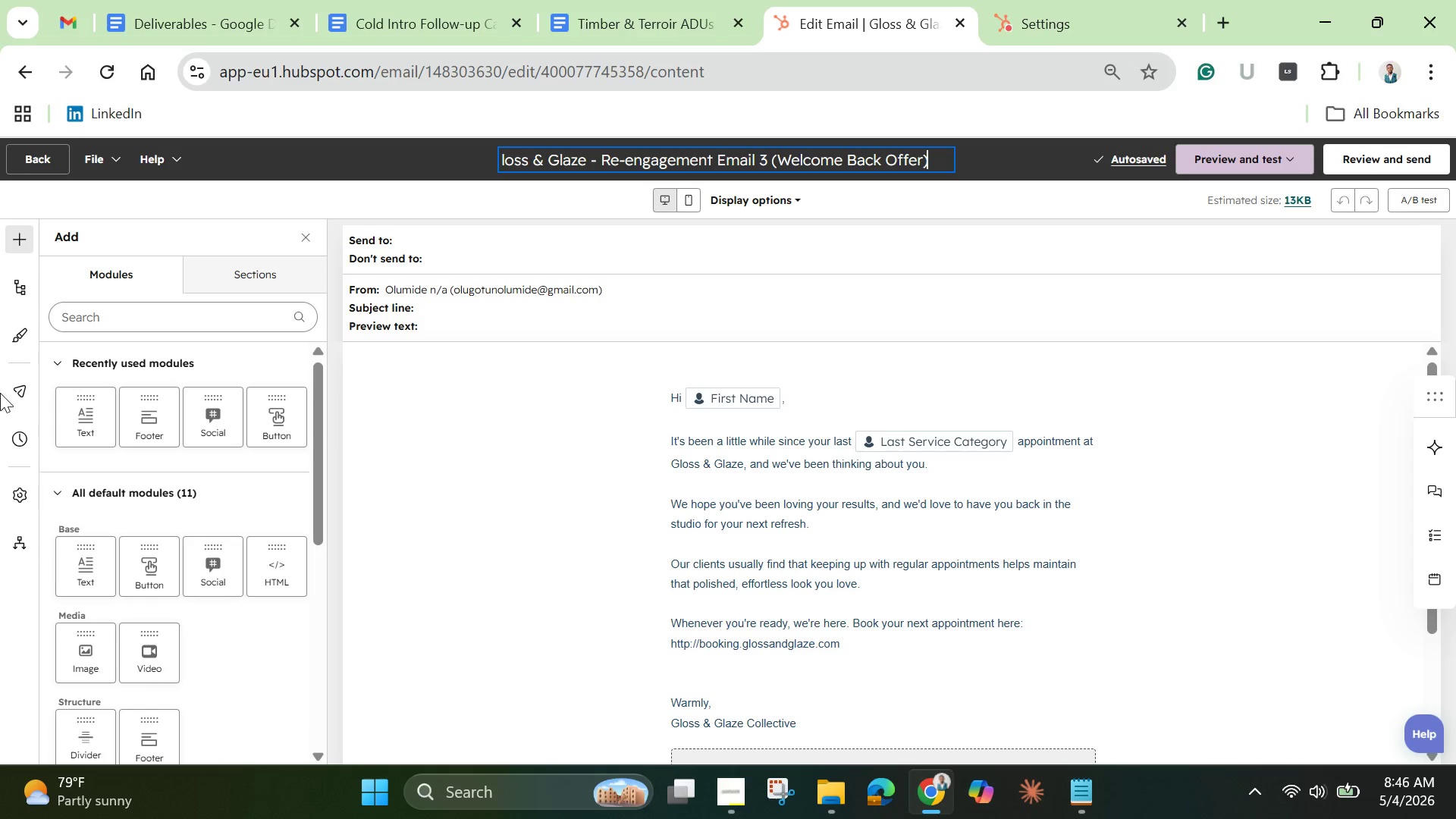 
wait(6.59)
 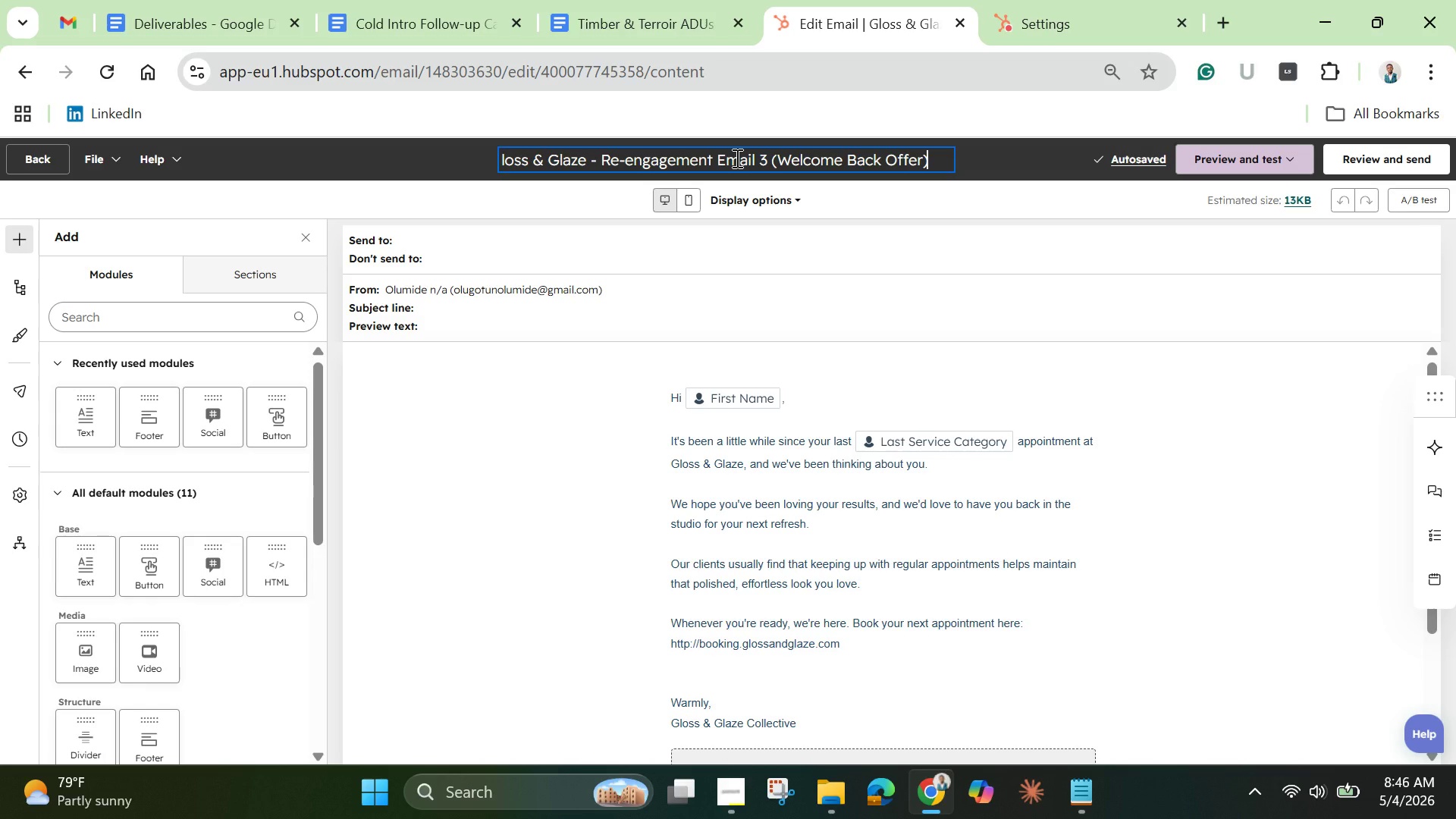 
left_click([437, 306])
 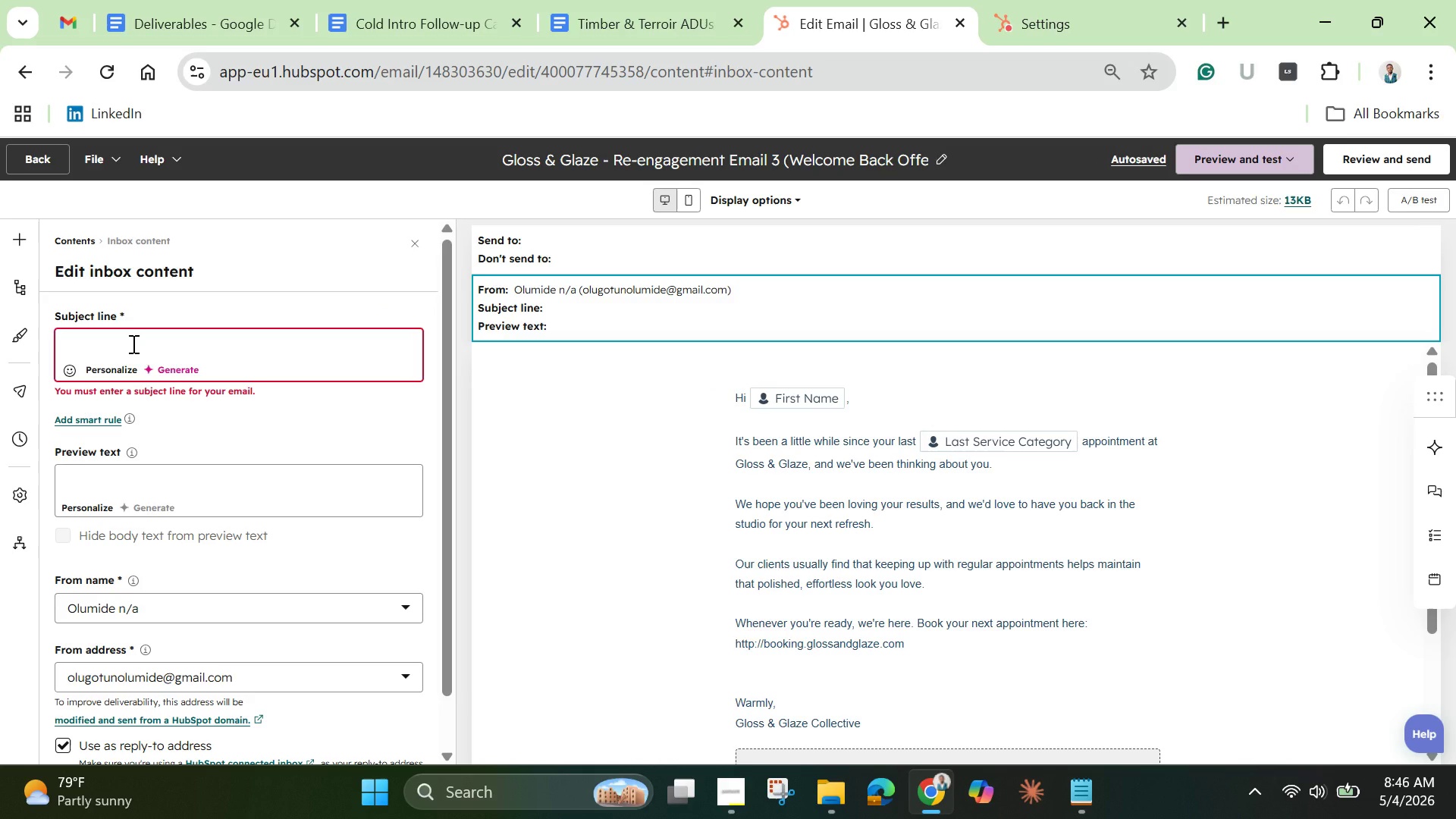 
left_click([133, 343])
 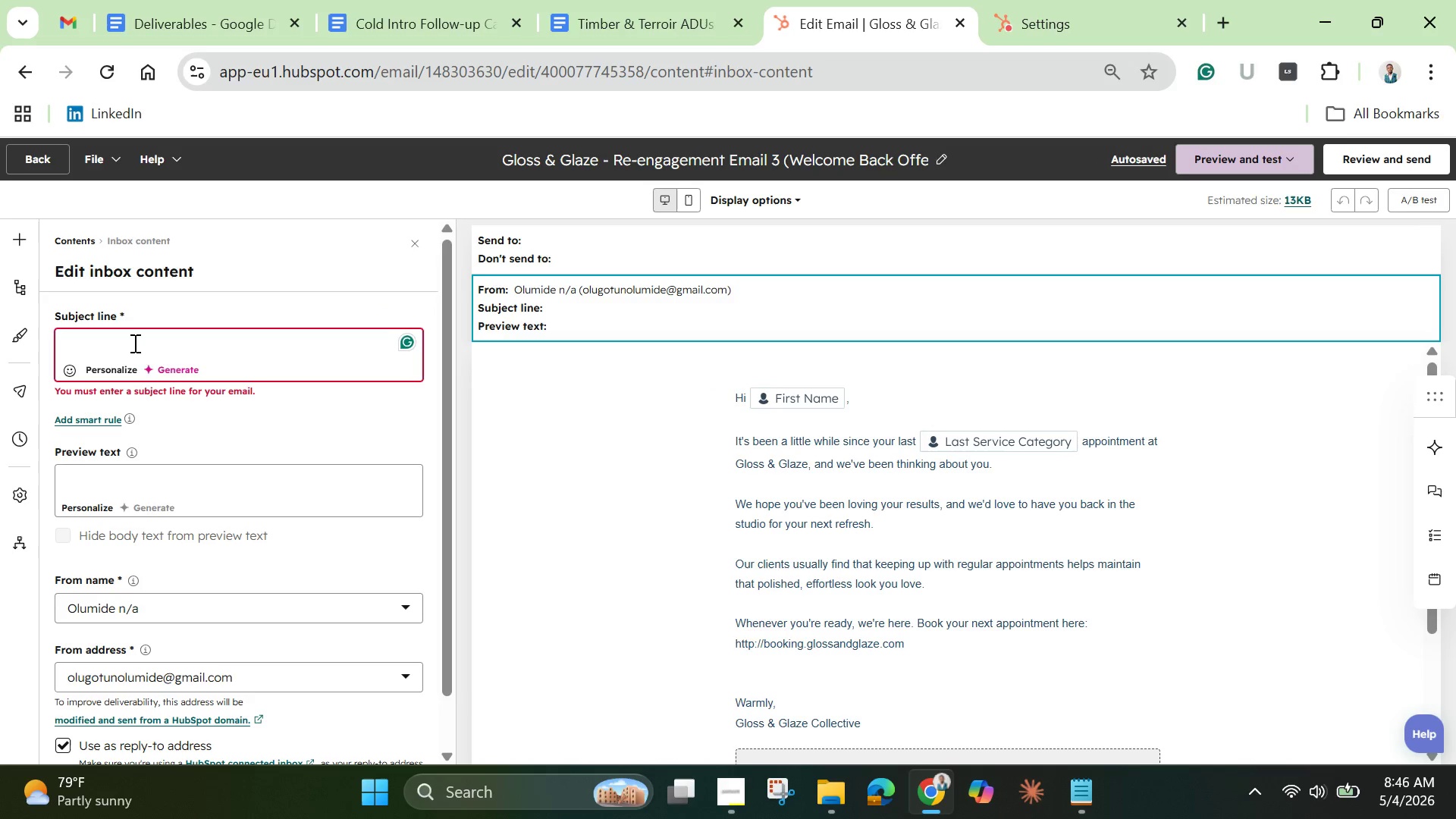 
type(A little something for your next visit.)
key(Backspace)
 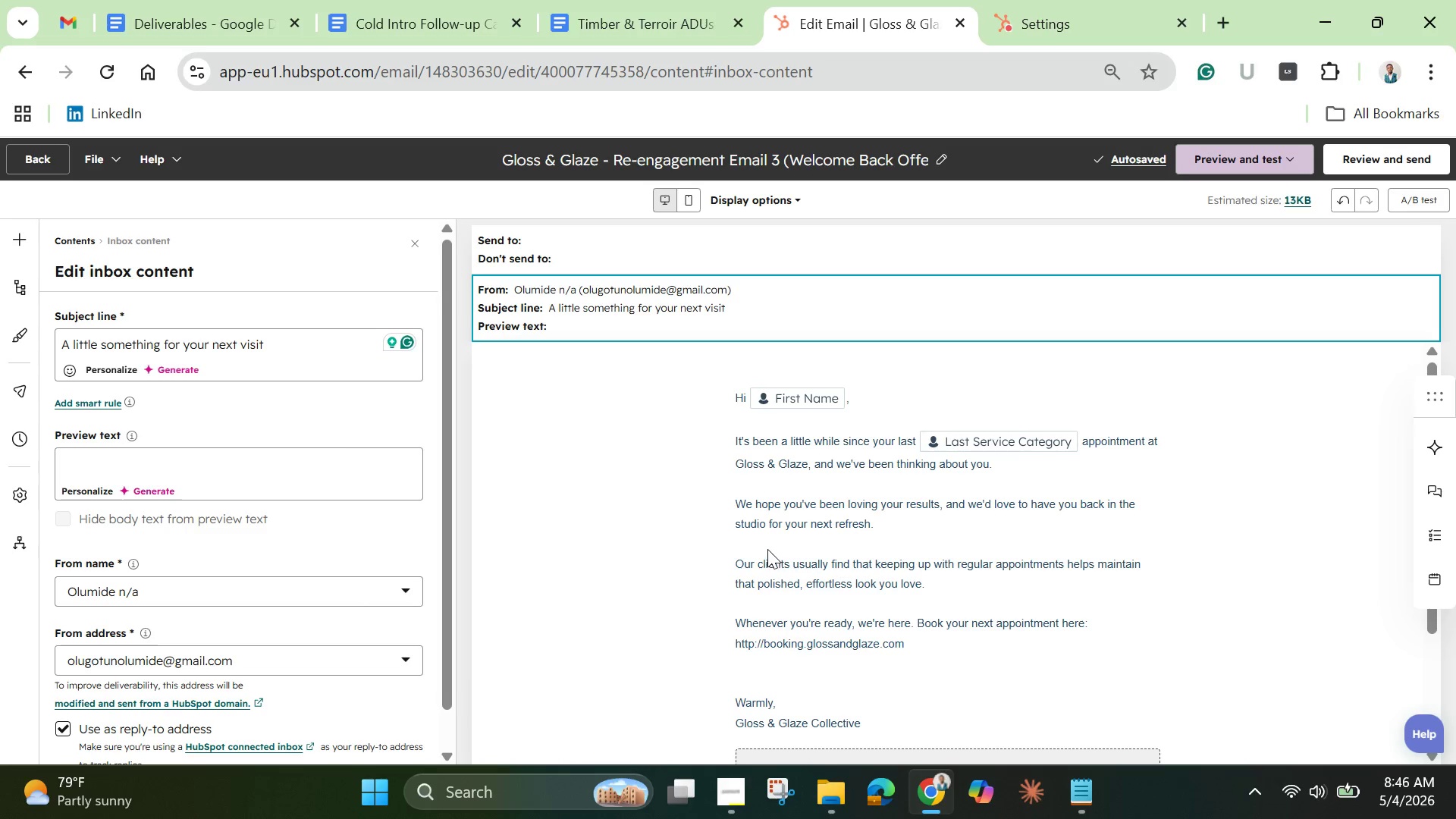 
wait(7.2)
 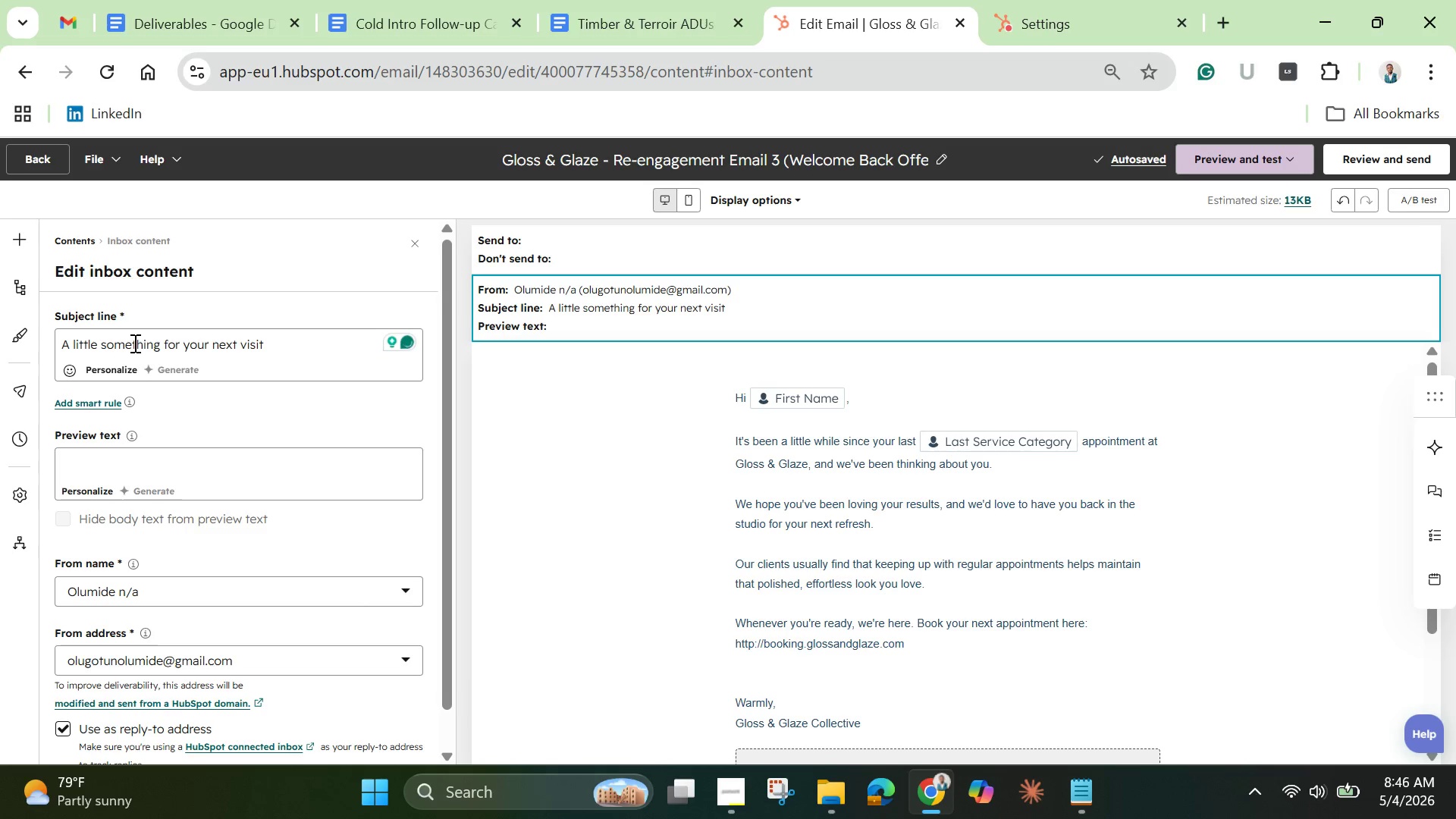 
left_click([603, 503])
 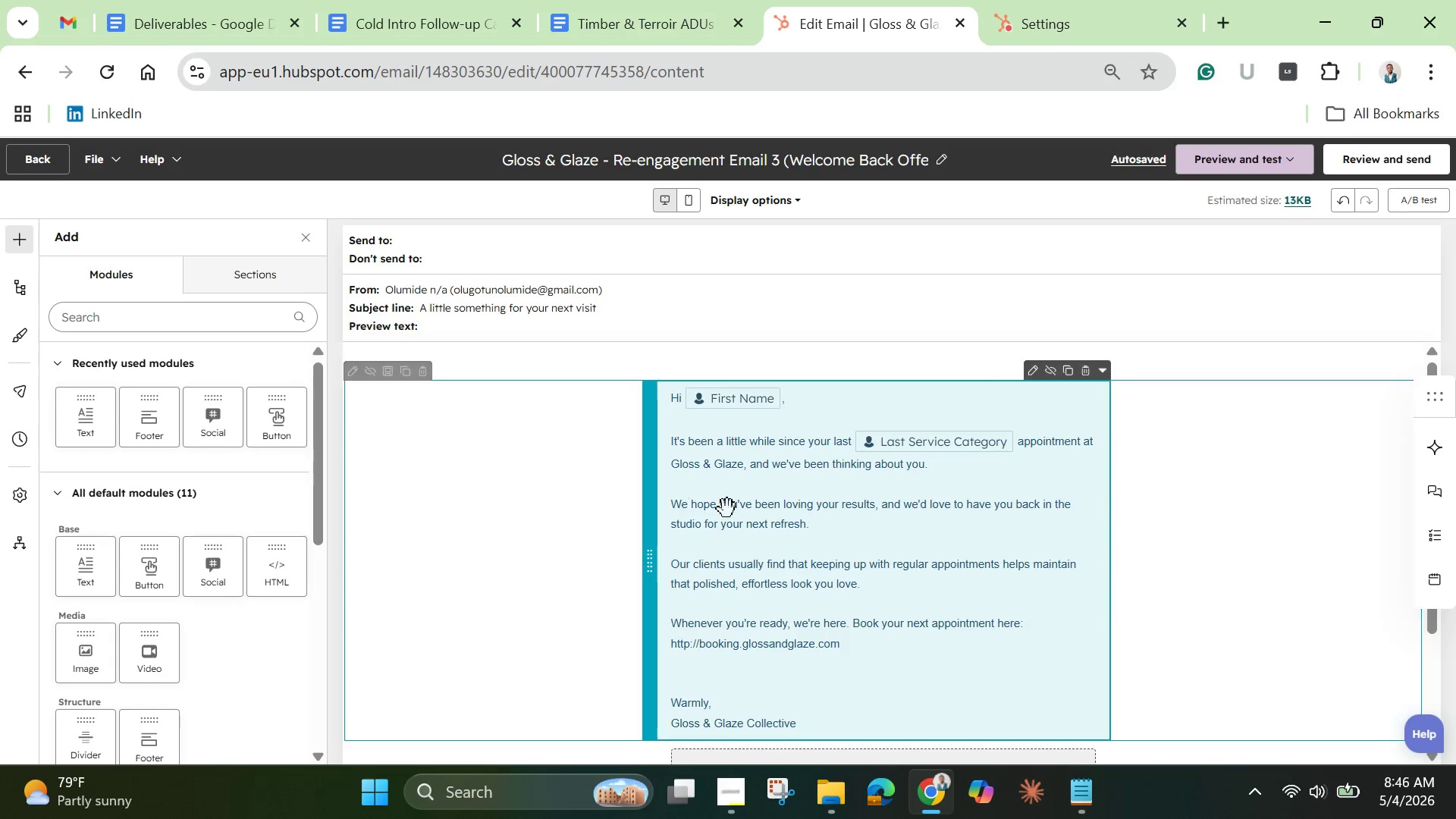 
left_click([727, 509])
 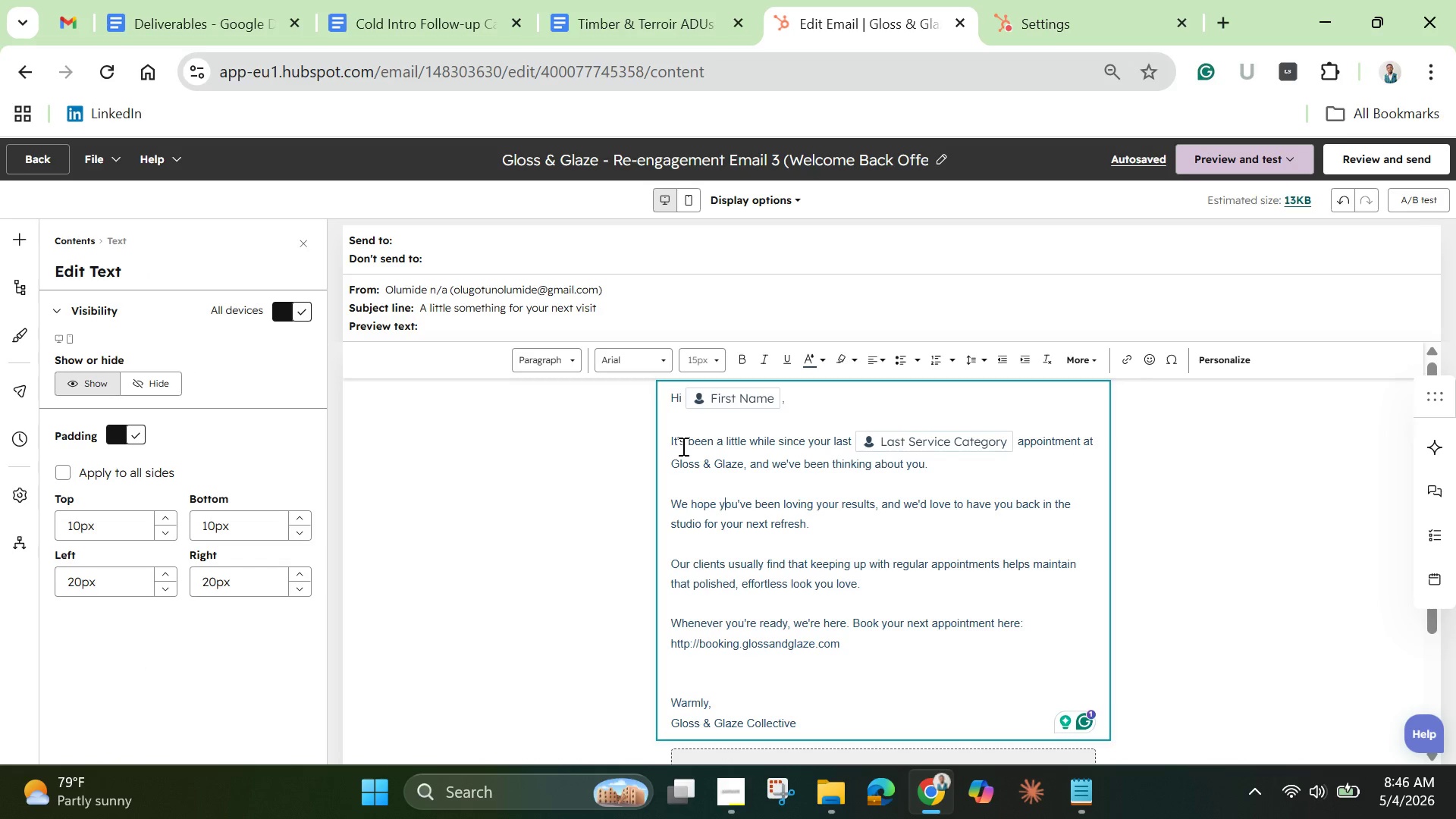 
wait(7.03)
 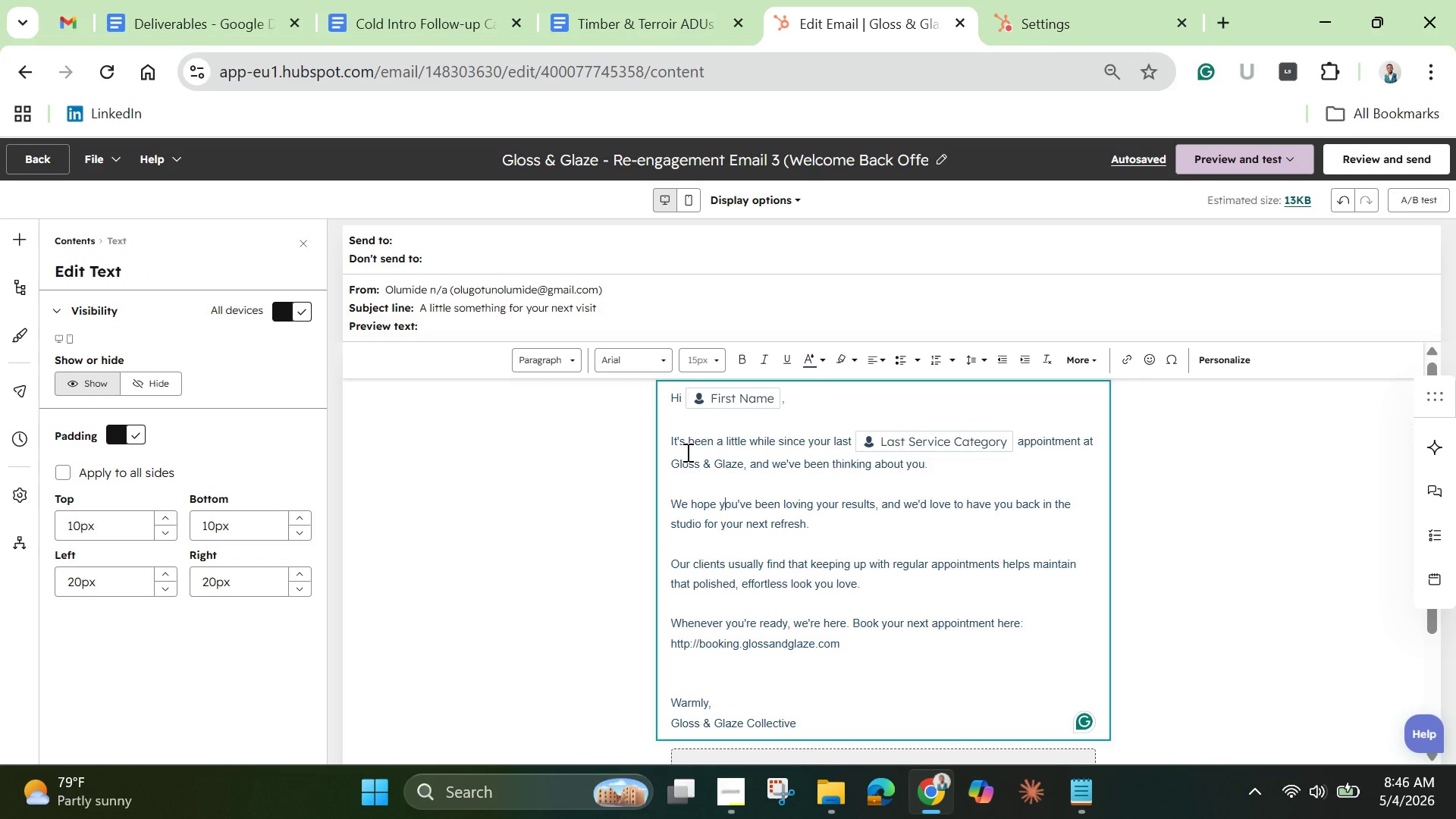 
left_click([668, 439])
 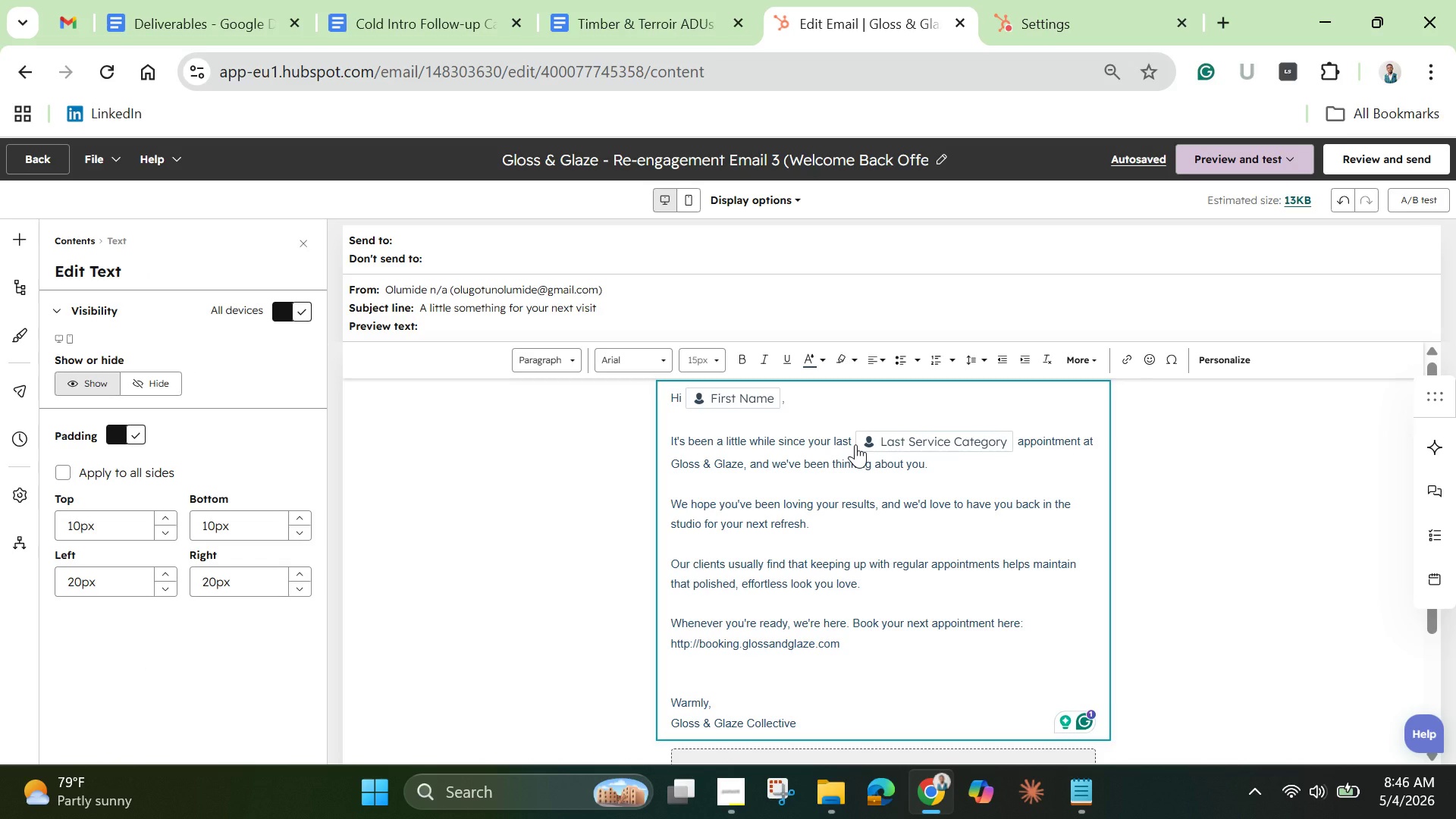 
left_click([849, 441])
 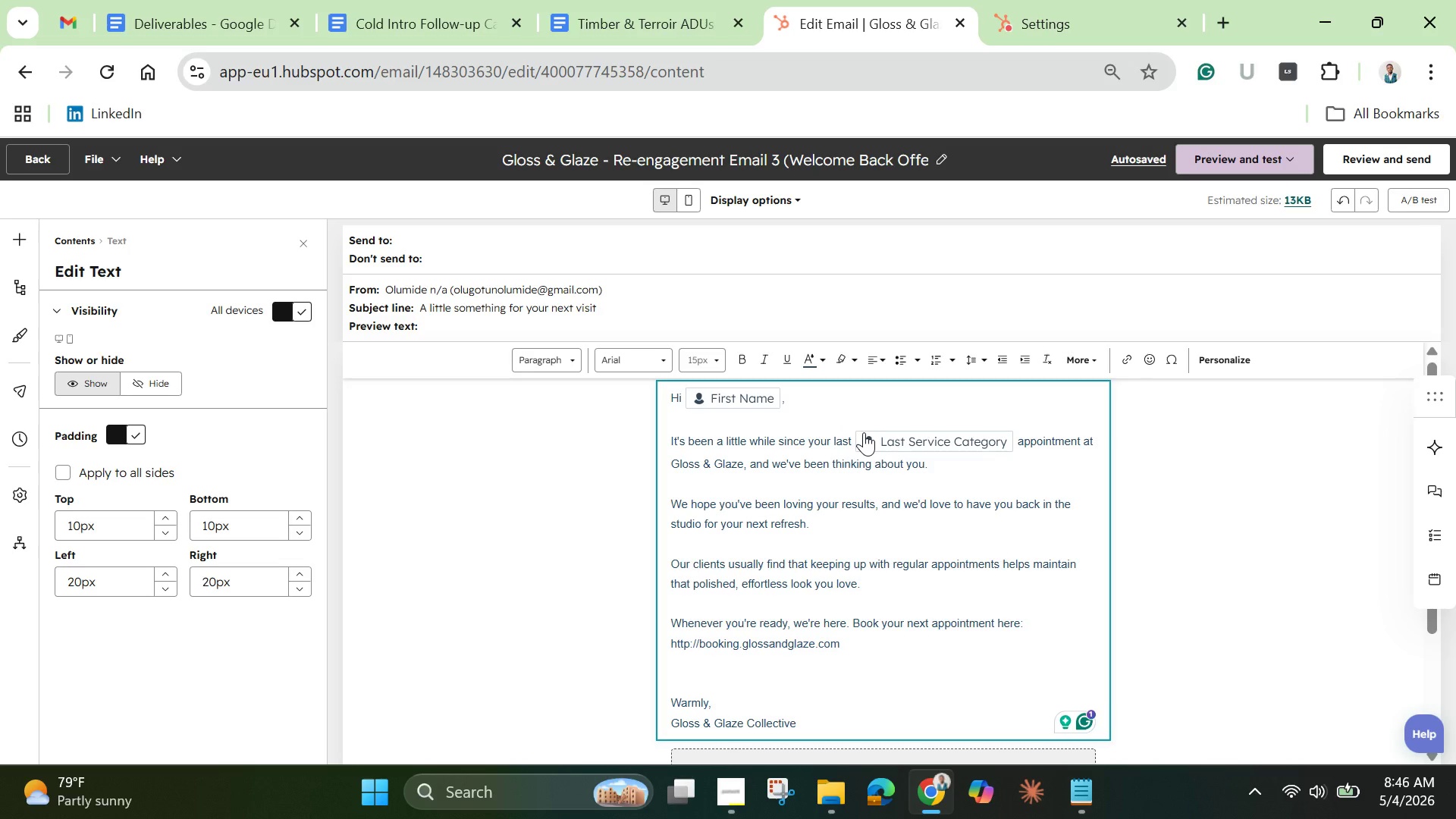 
key(ArrowRight)
 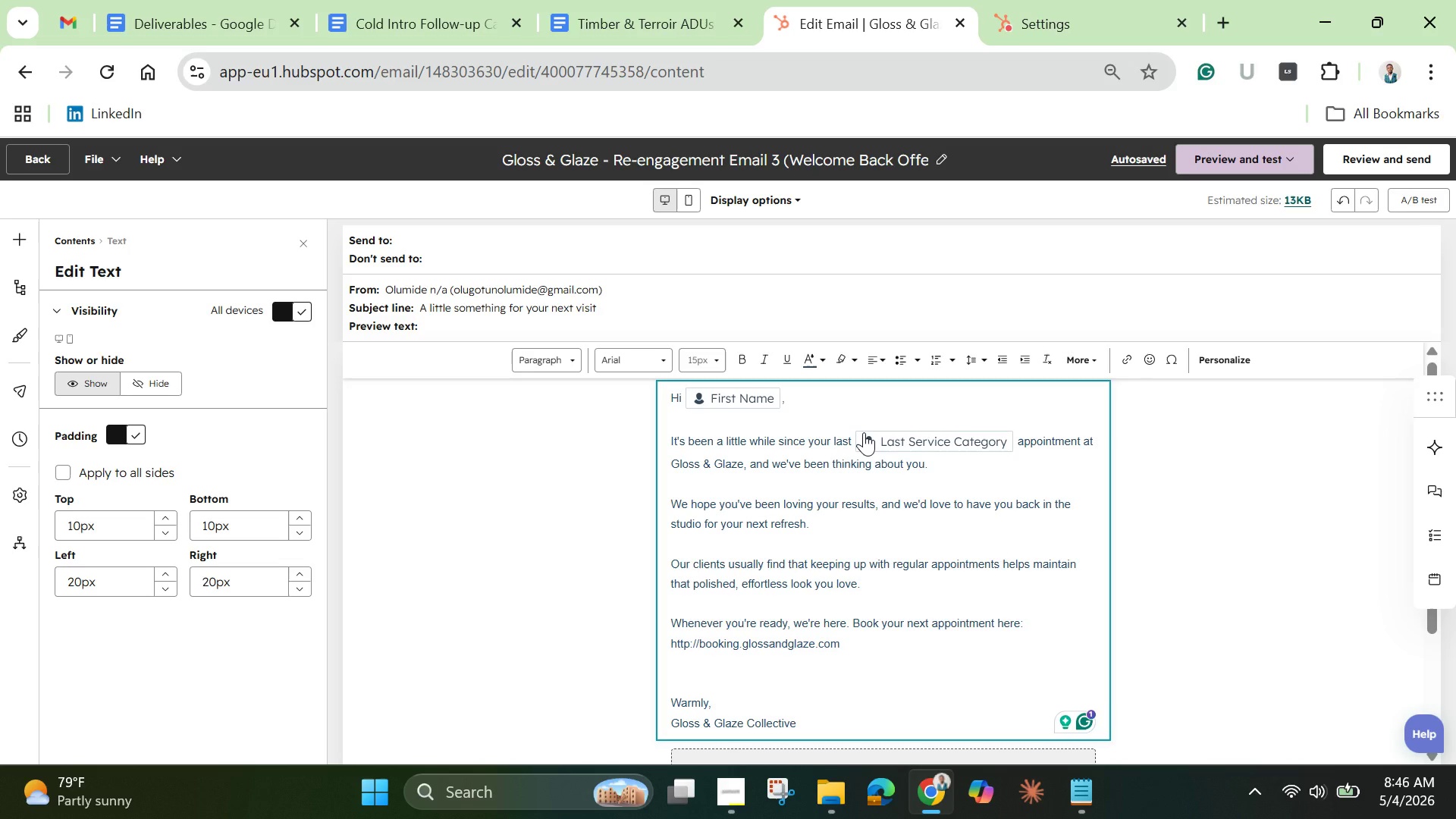 
key(ArrowRight)
 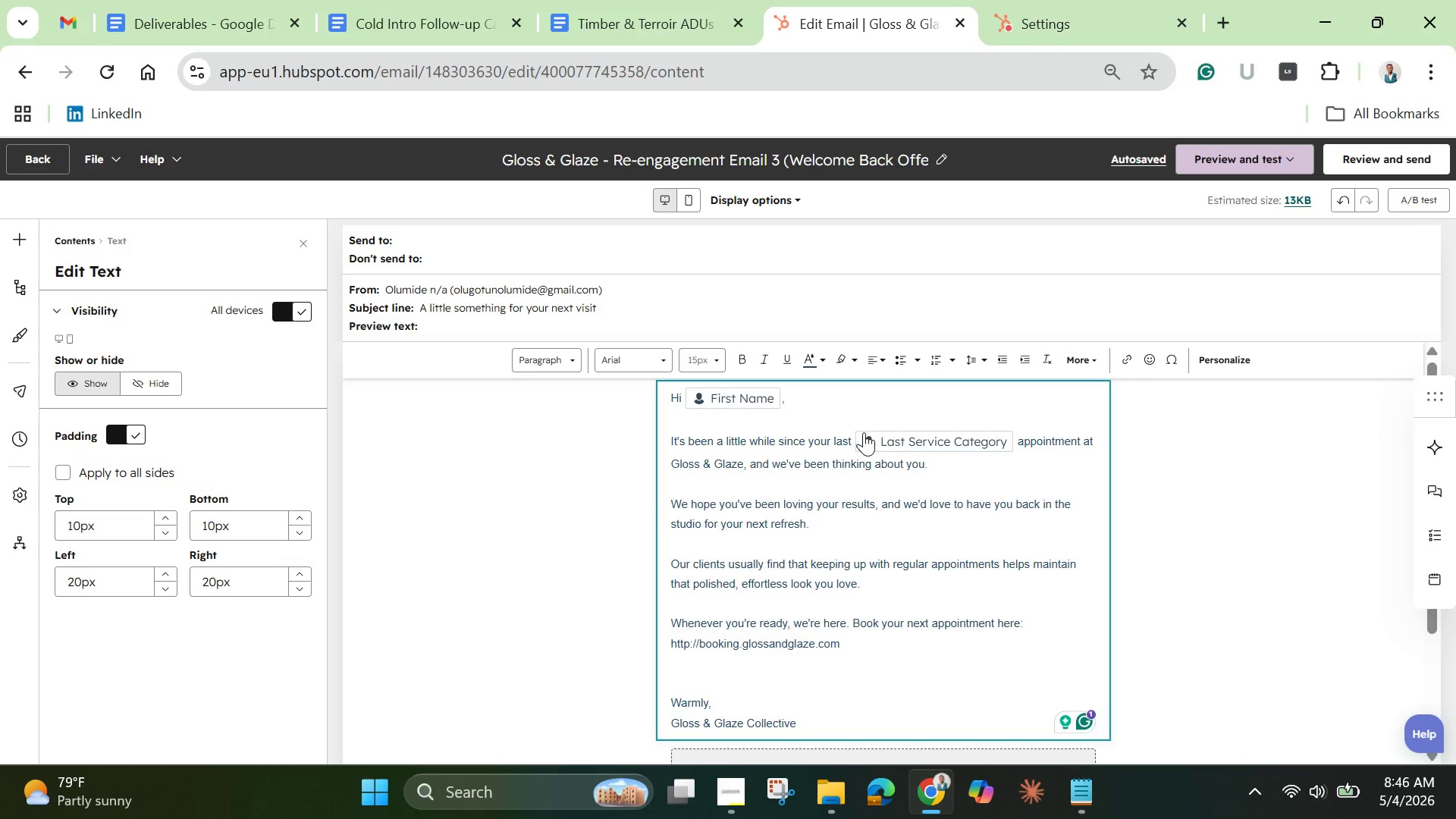 
key(Enter)
 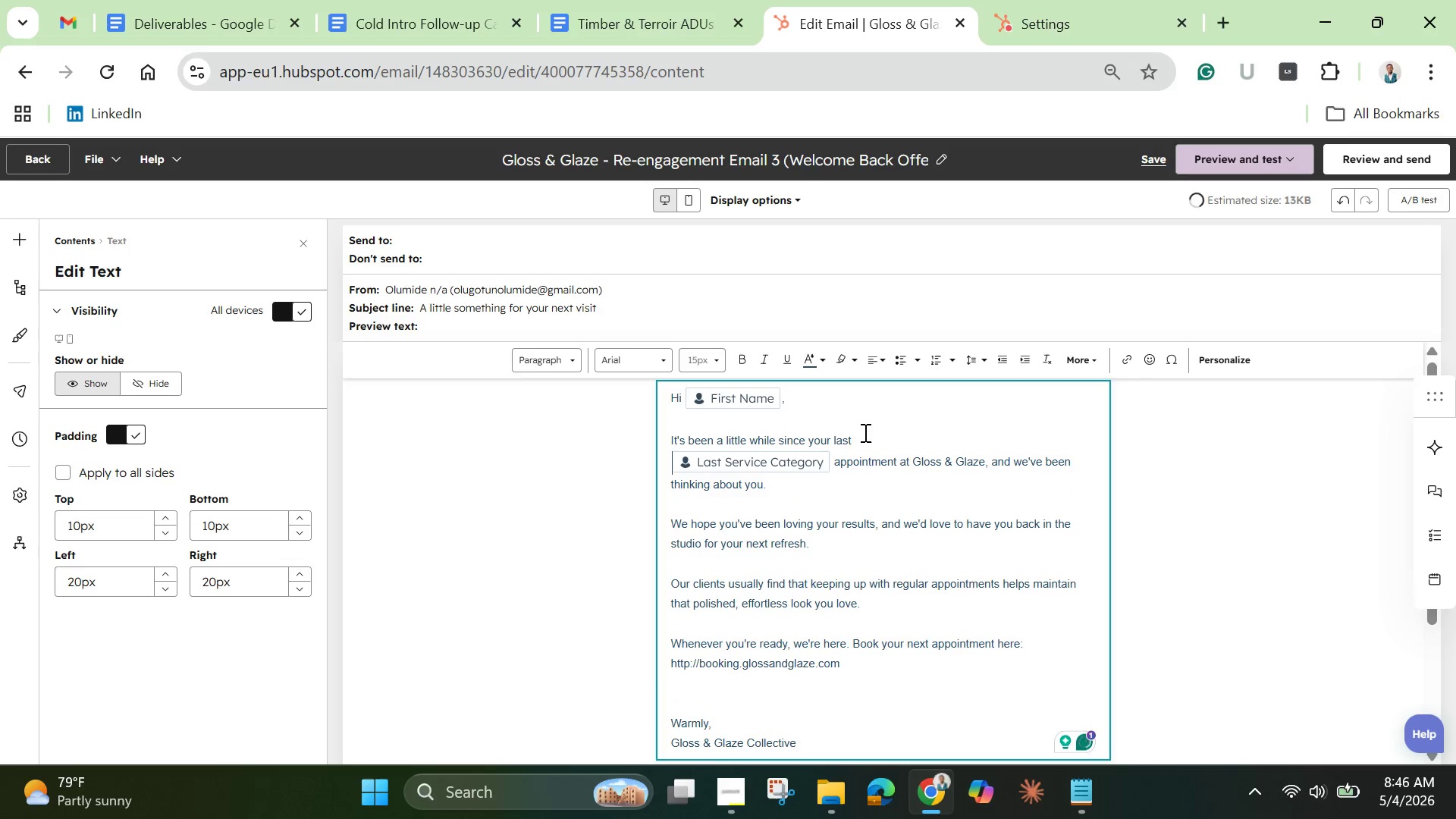 
key(Enter)
 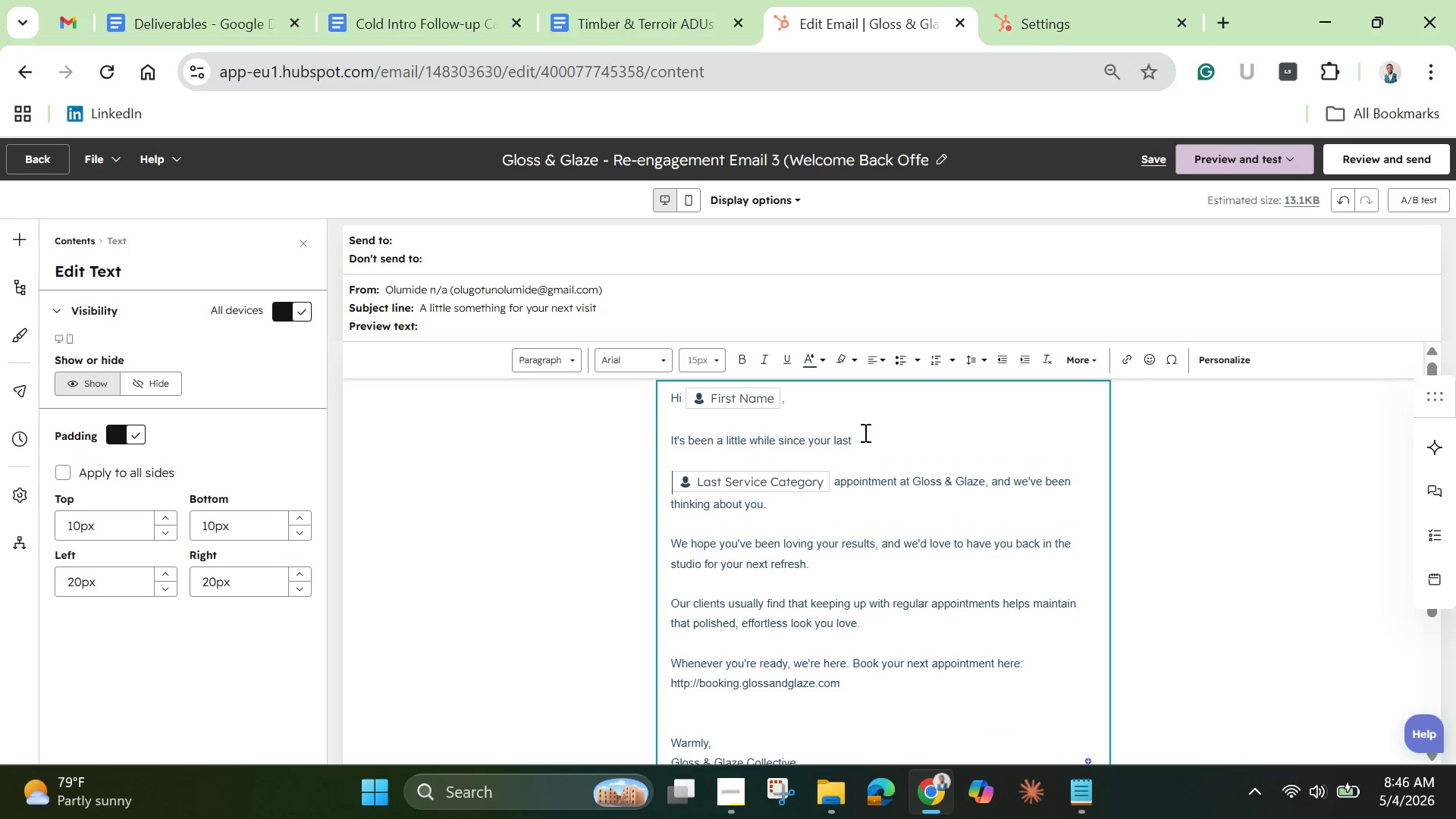 
key(Enter)
 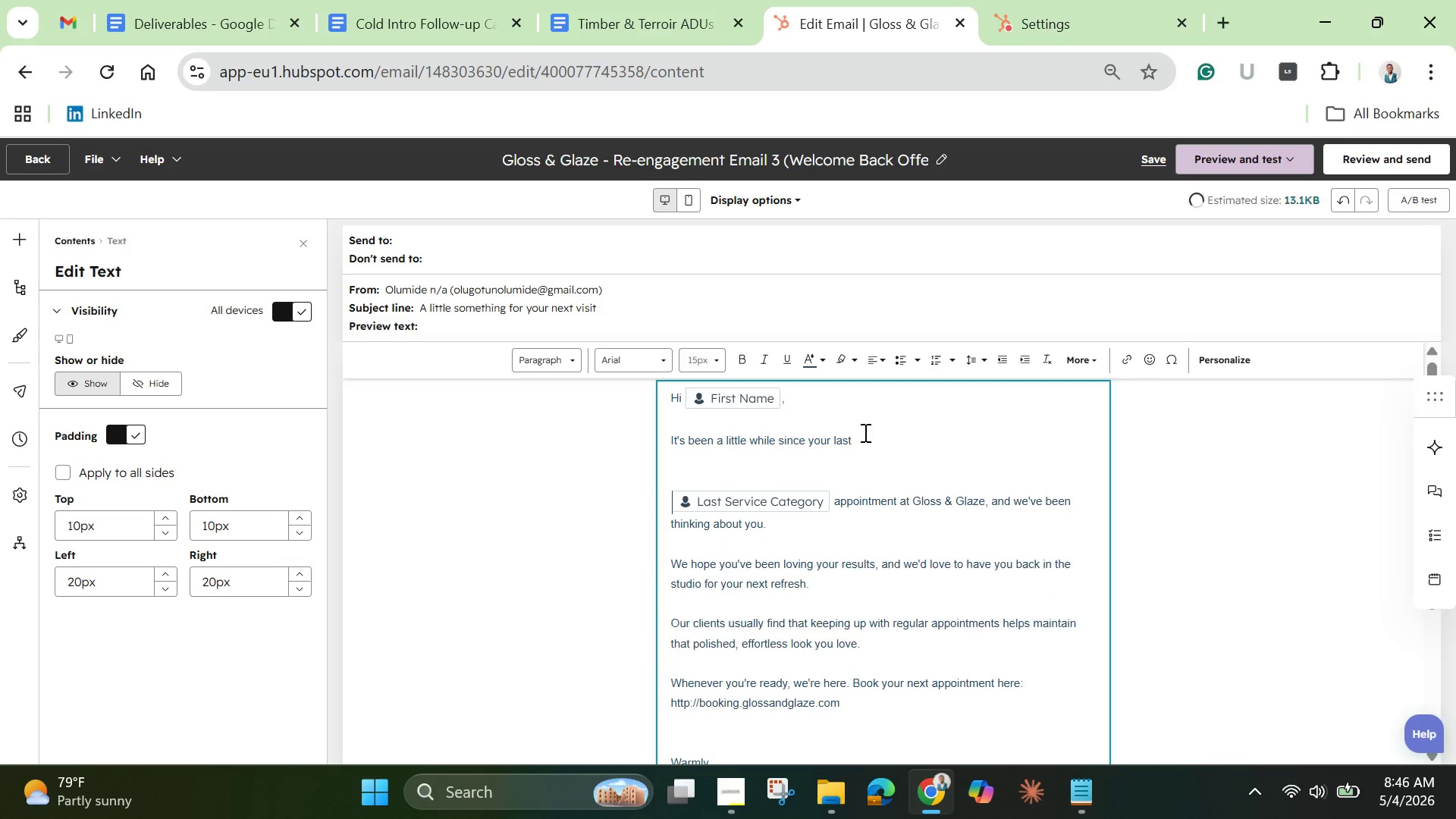 
key(Enter)
 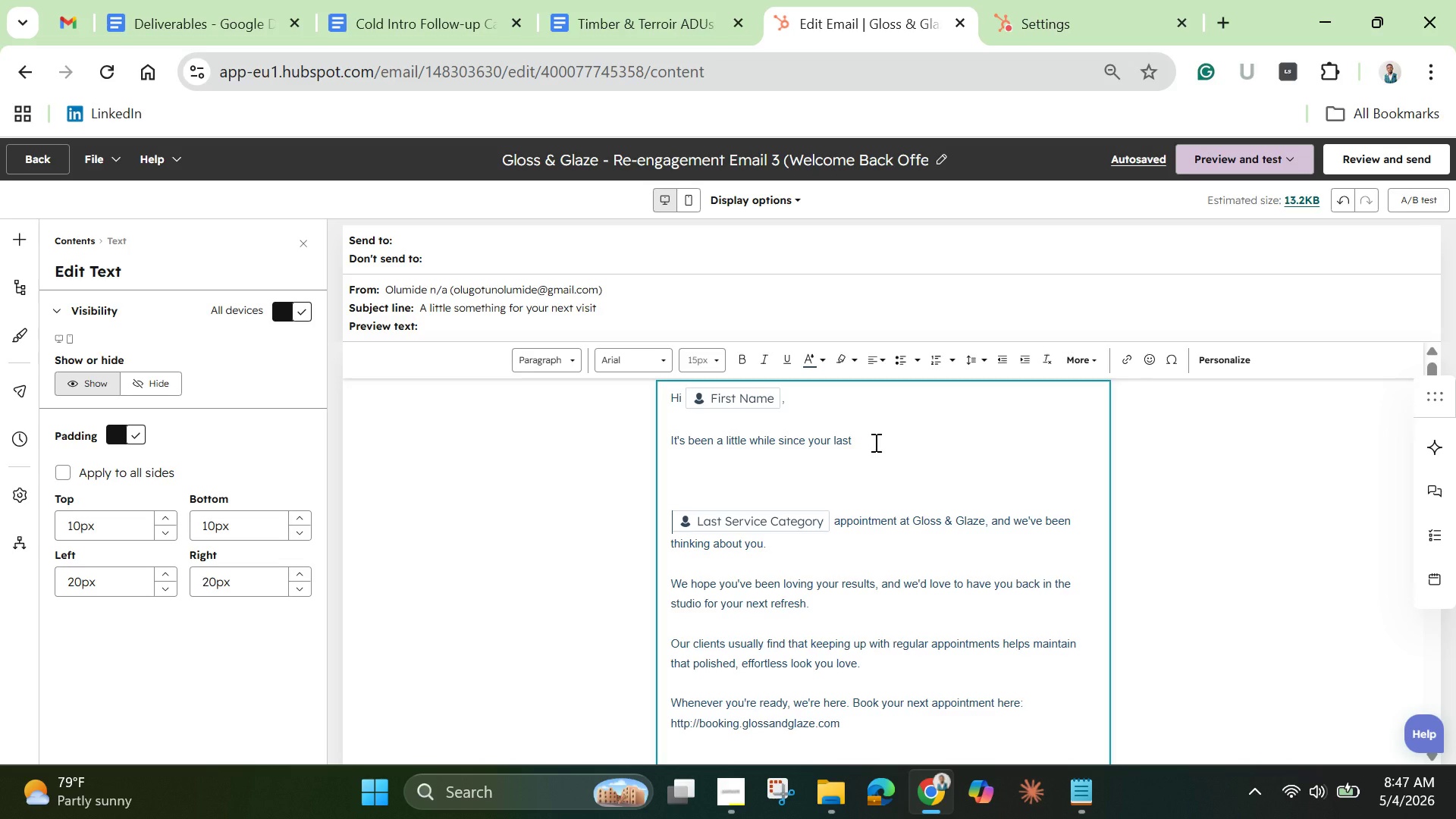 
wait(41.31)
 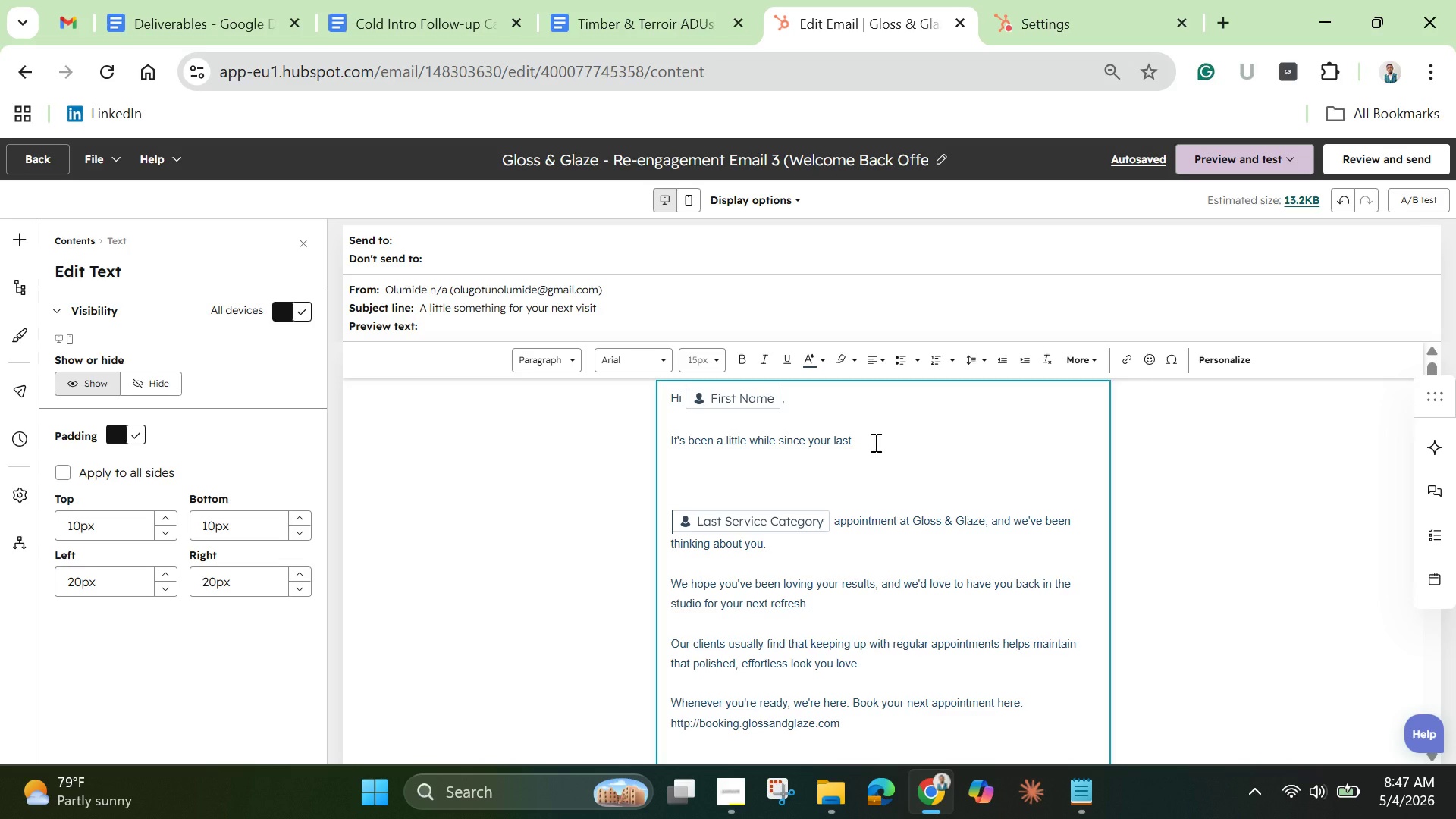 
left_click([874, 442])
 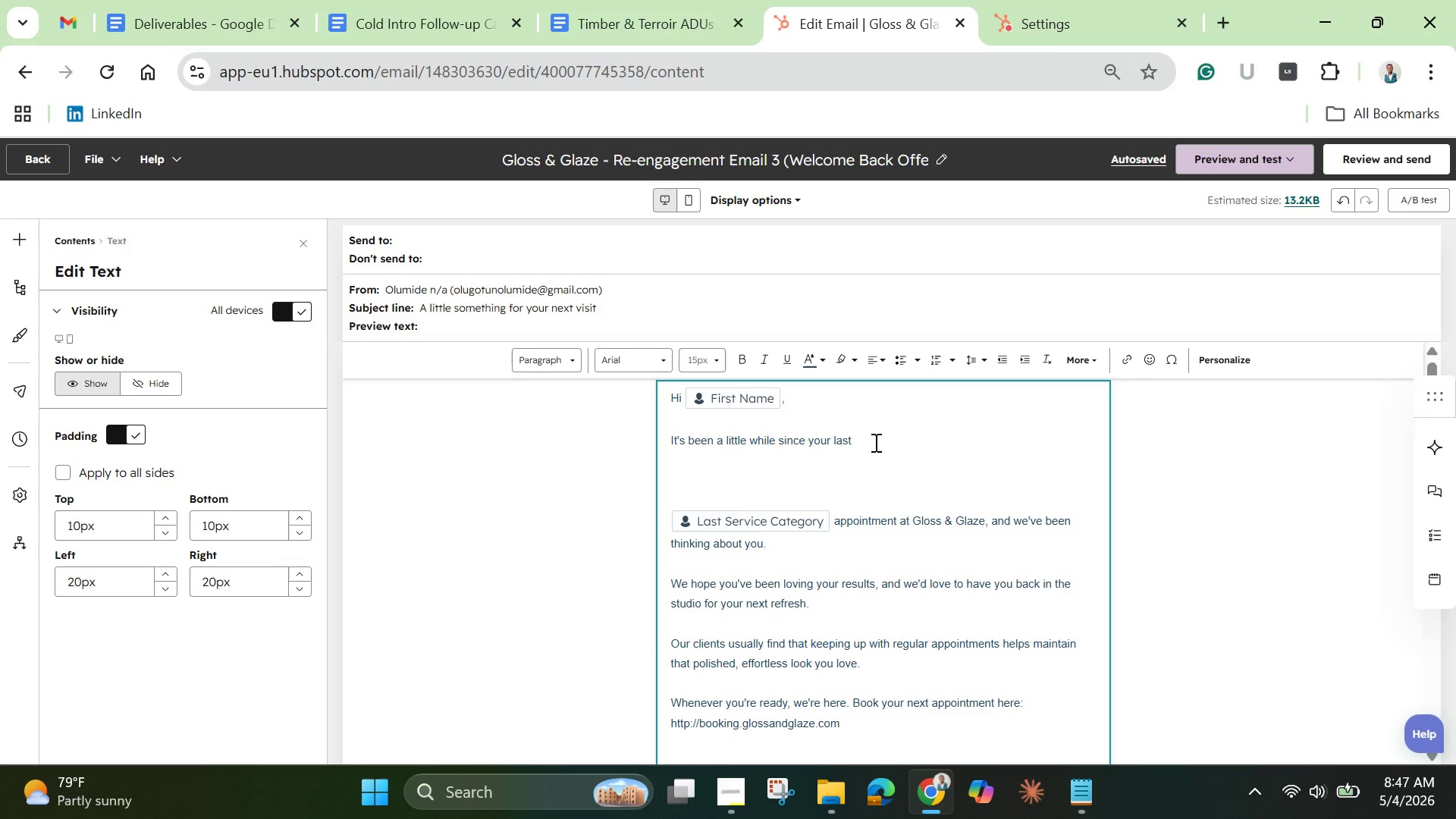 
left_click_drag(start_coordinate=[874, 442], to_coordinate=[663, 437])
 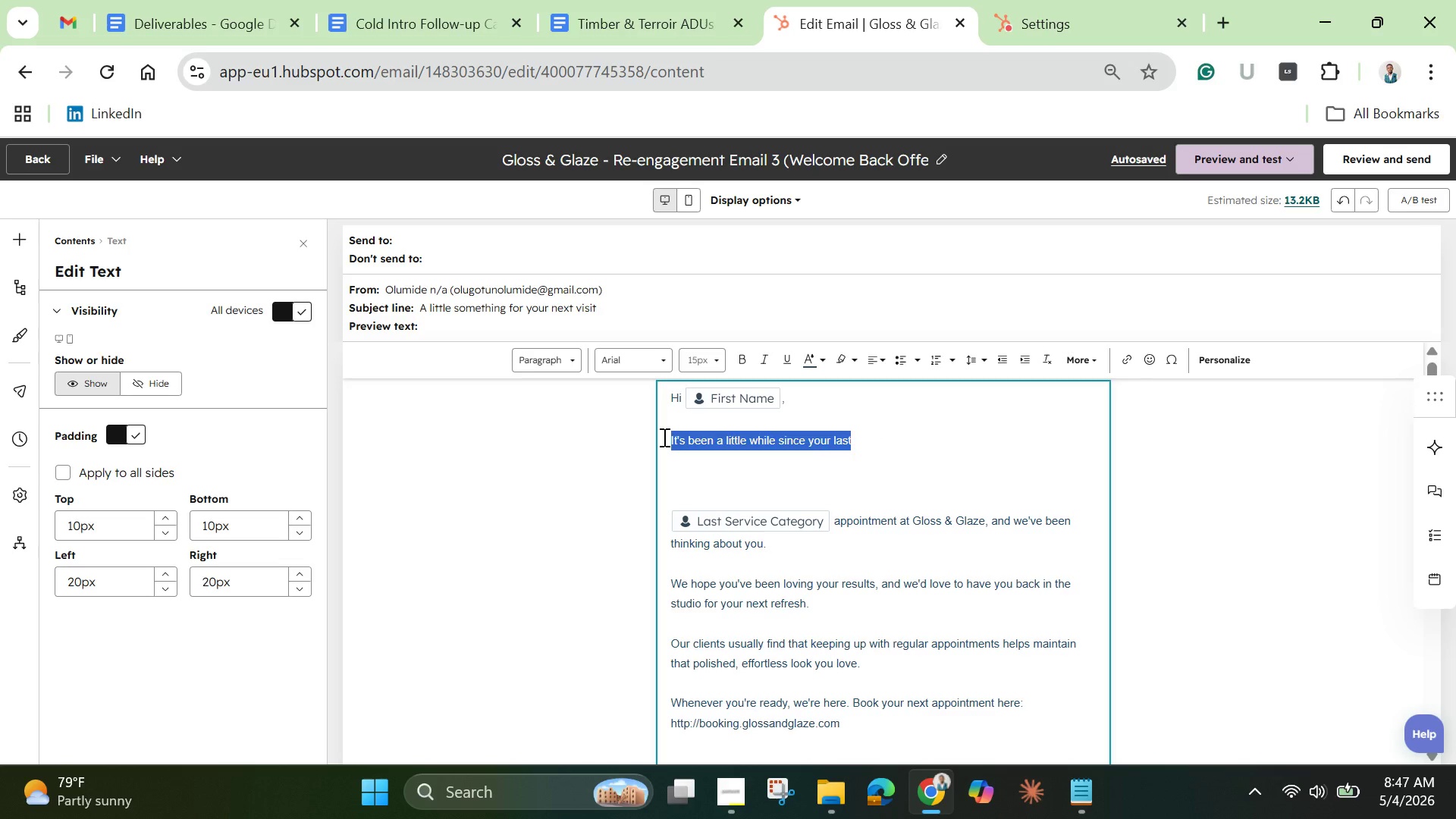 
key(Backspace)
type(we'd )
 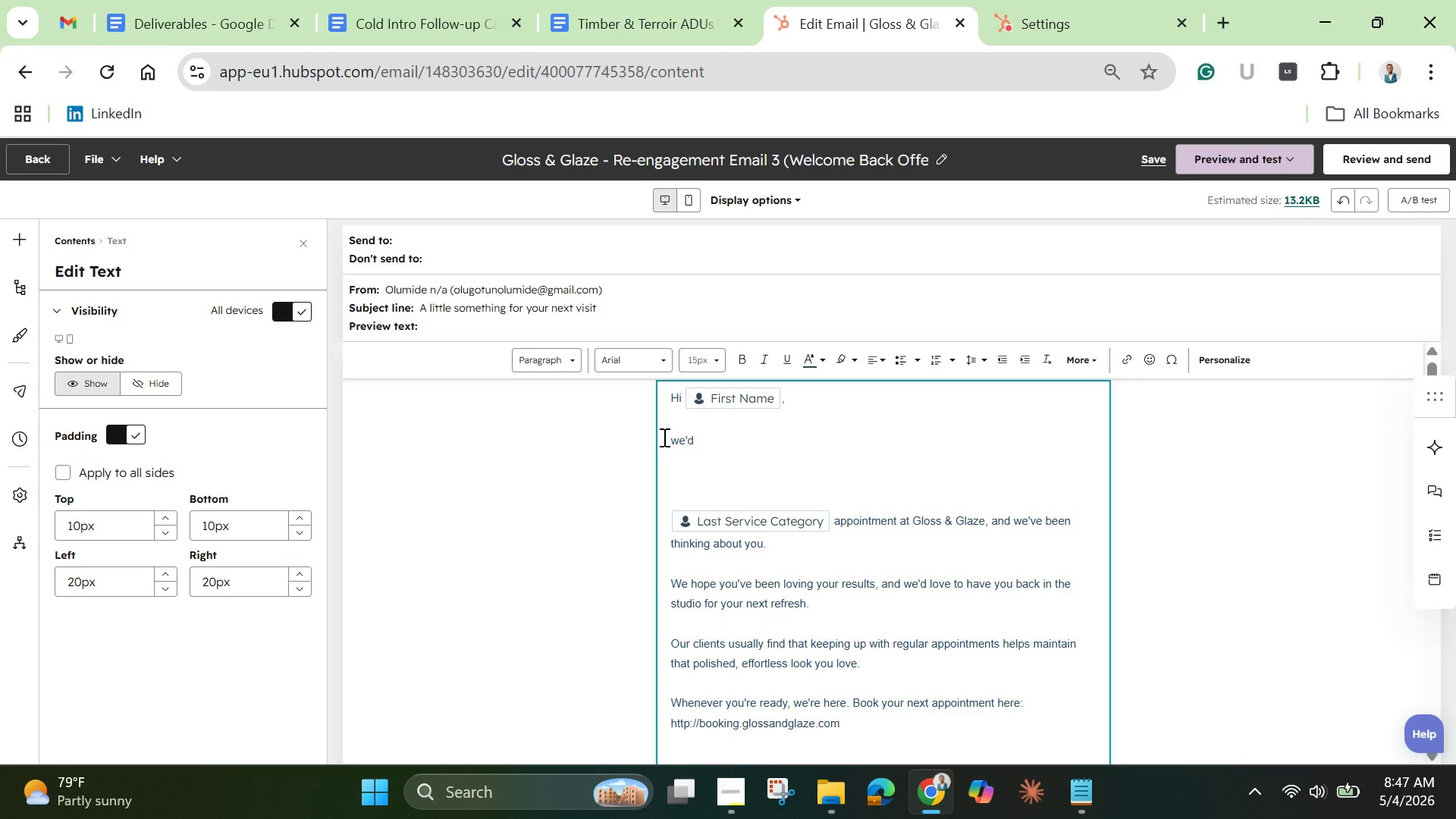 
key(ArrowLeft)
 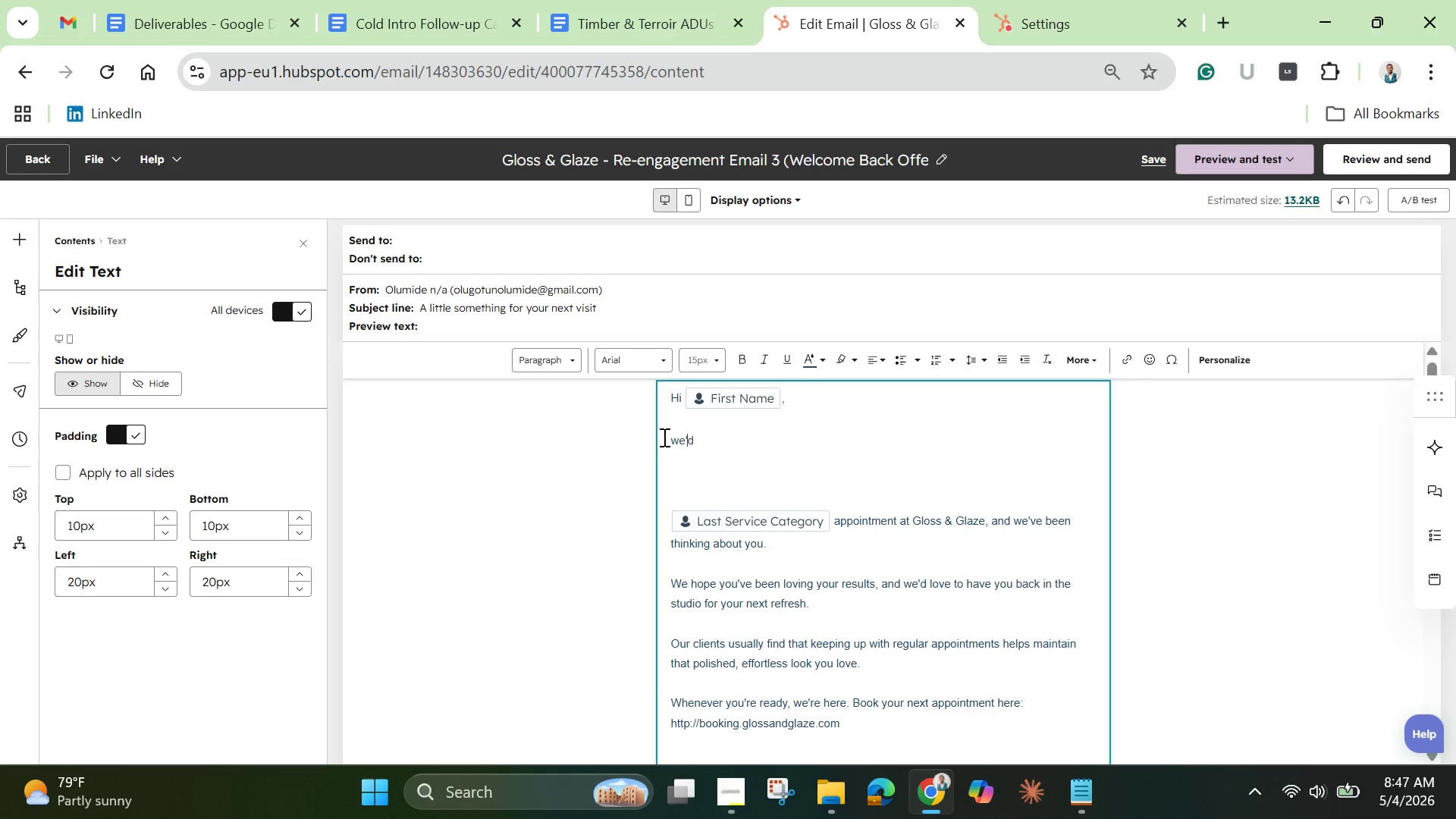 
key(ArrowLeft)
 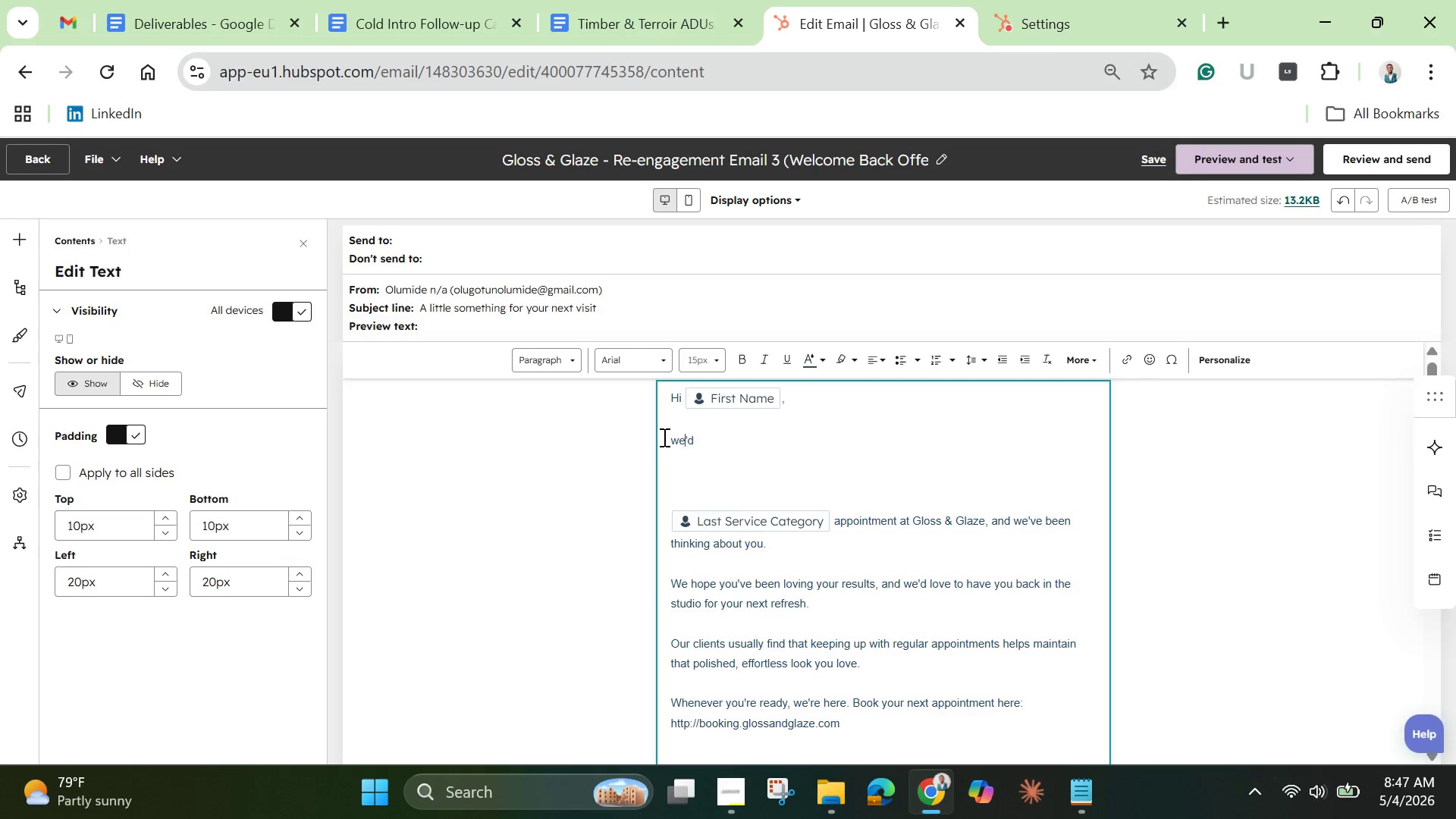 
key(ArrowLeft)
 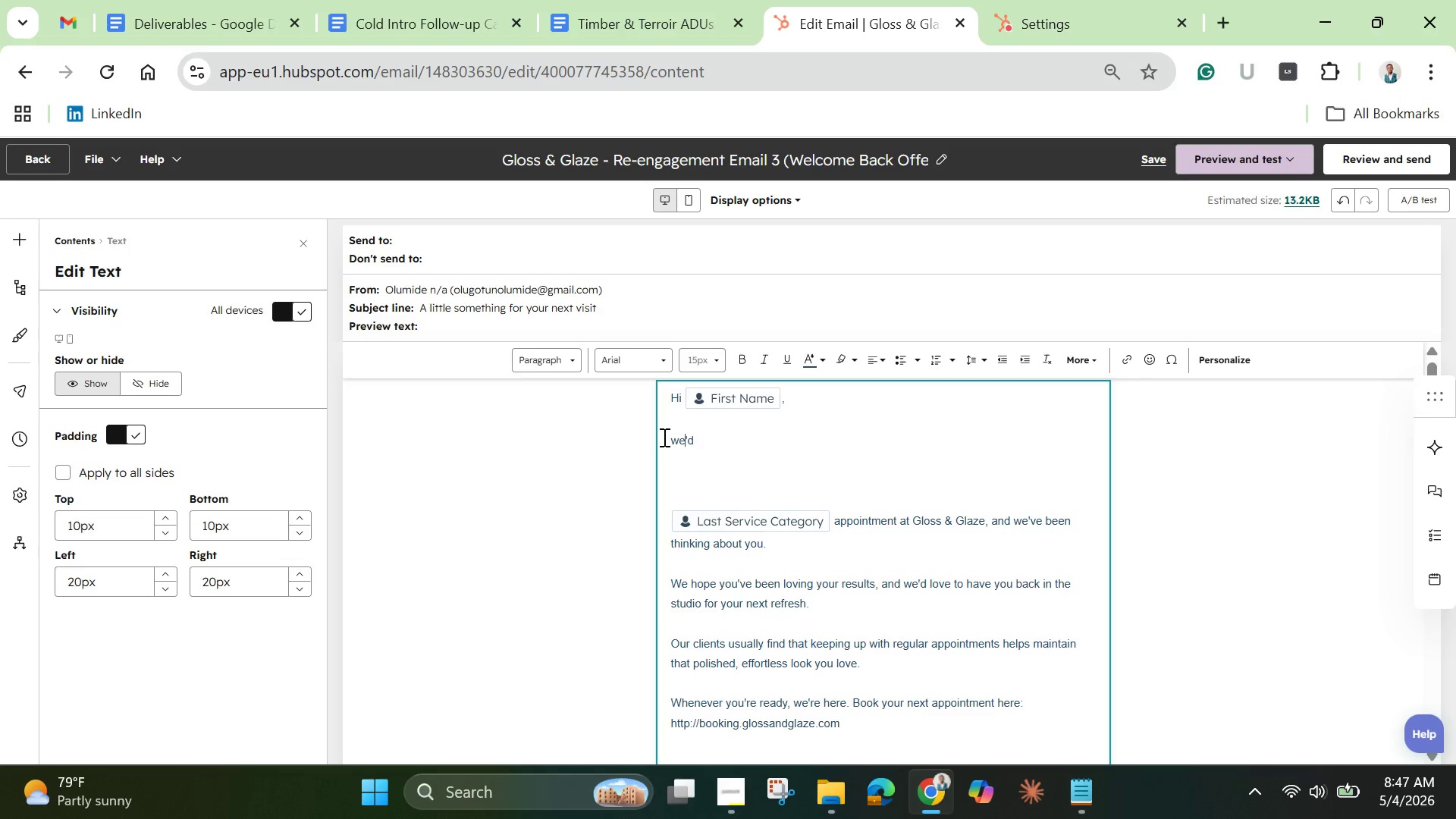 
key(ArrowLeft)
 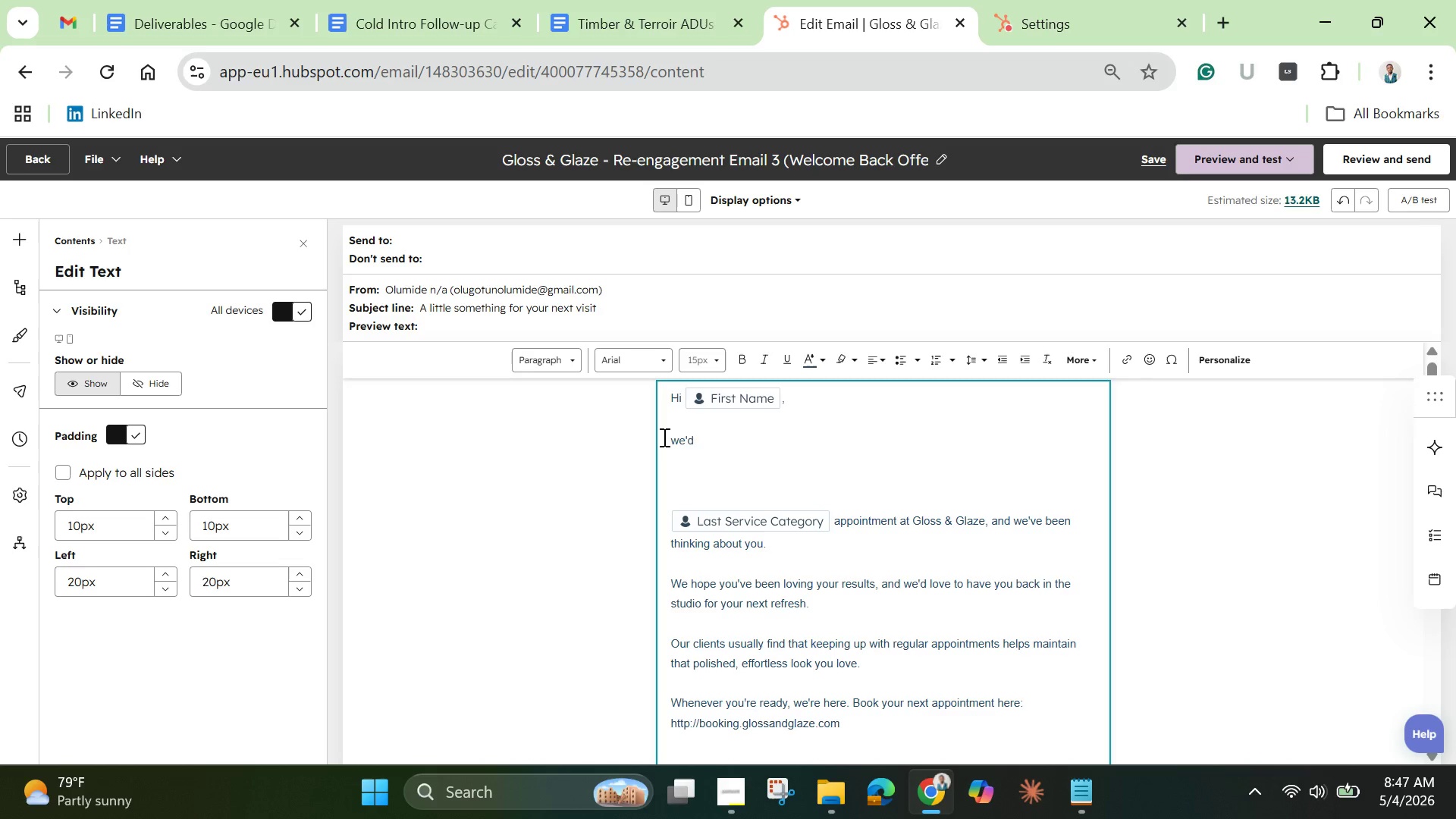 
key(Backspace)
 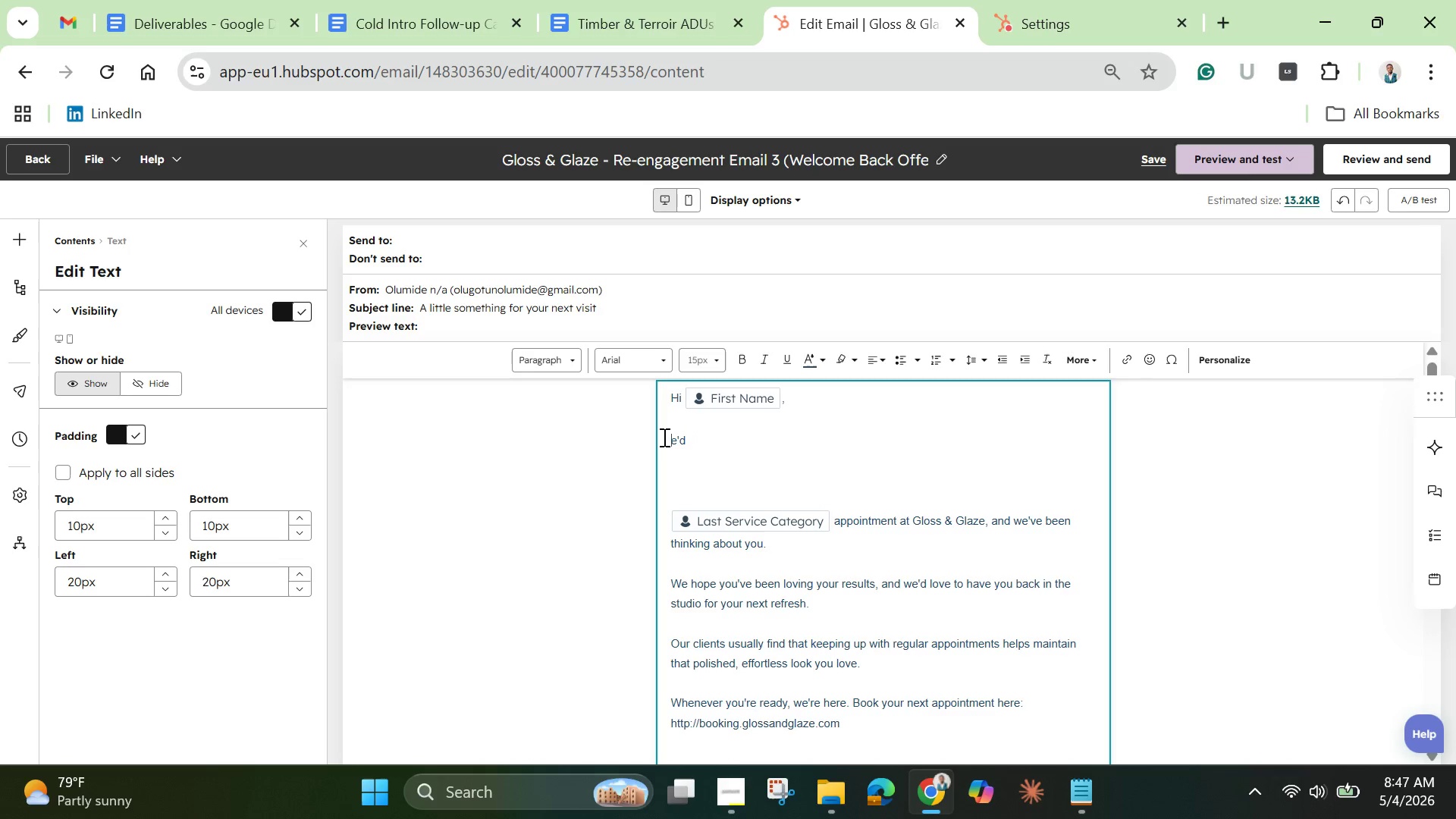 
key(Shift+W)
 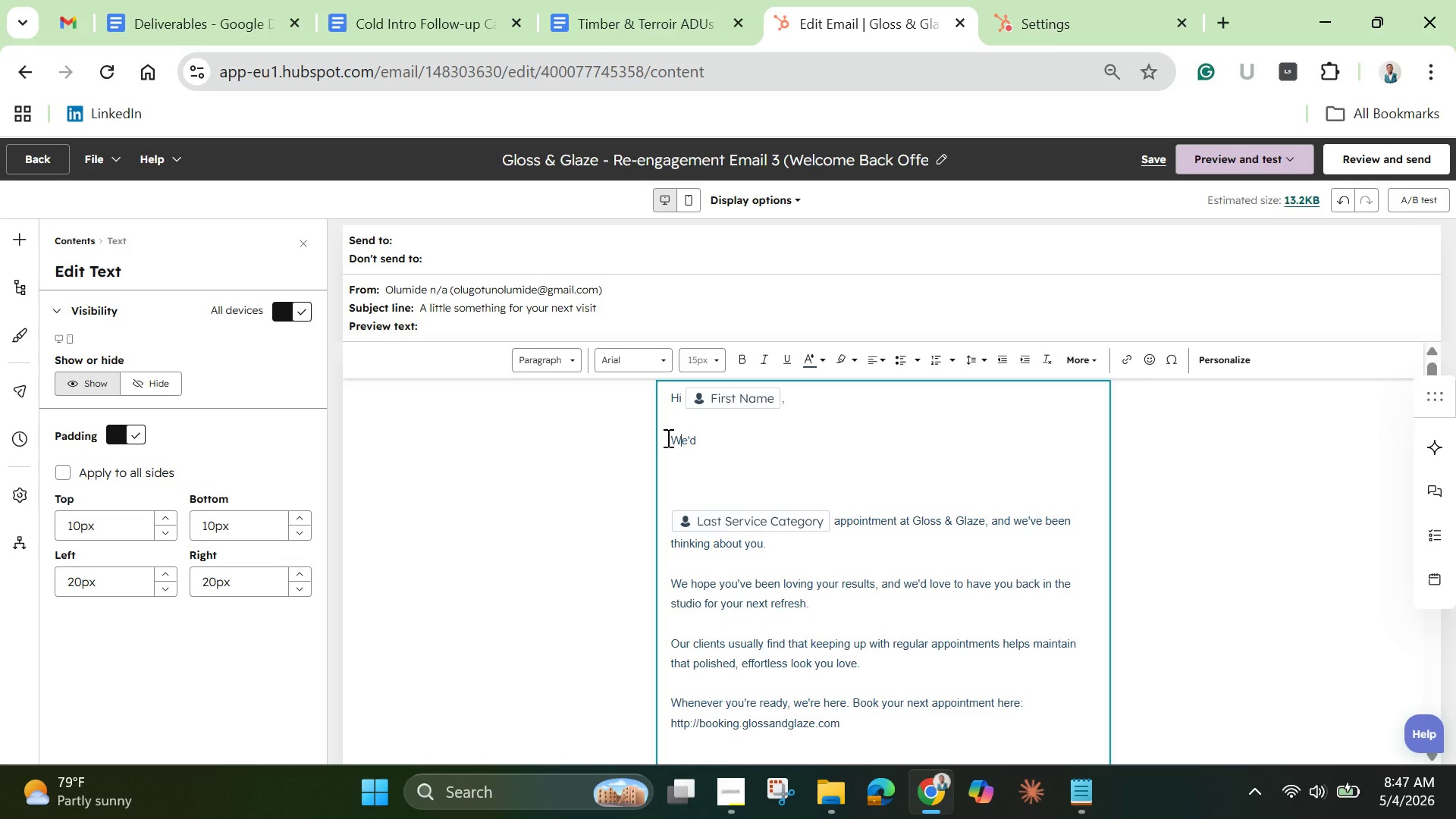 
left_click([692, 439])
 